 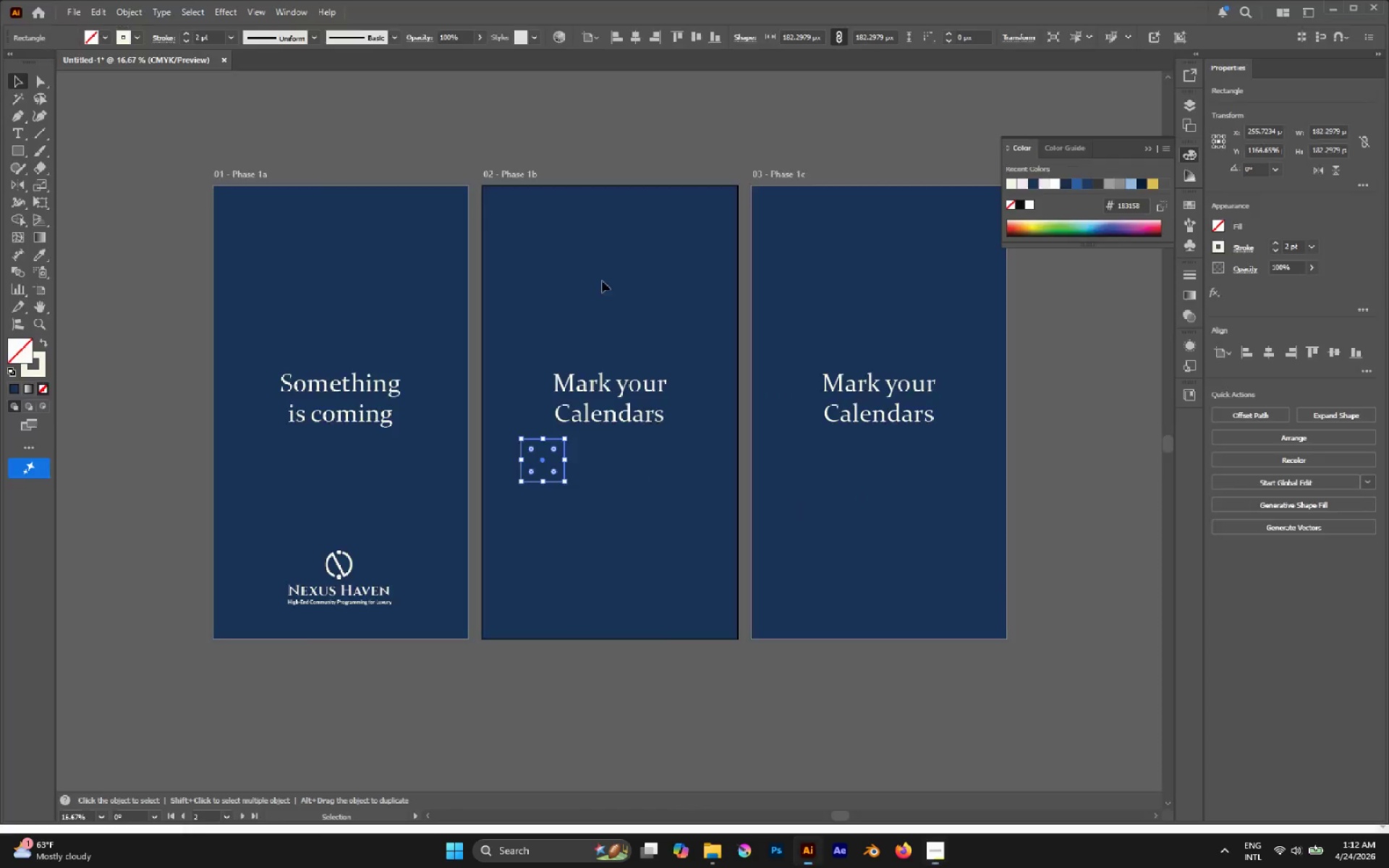 
scroll: coordinate [563, 446], scroll_direction: up, amount: 3.0
 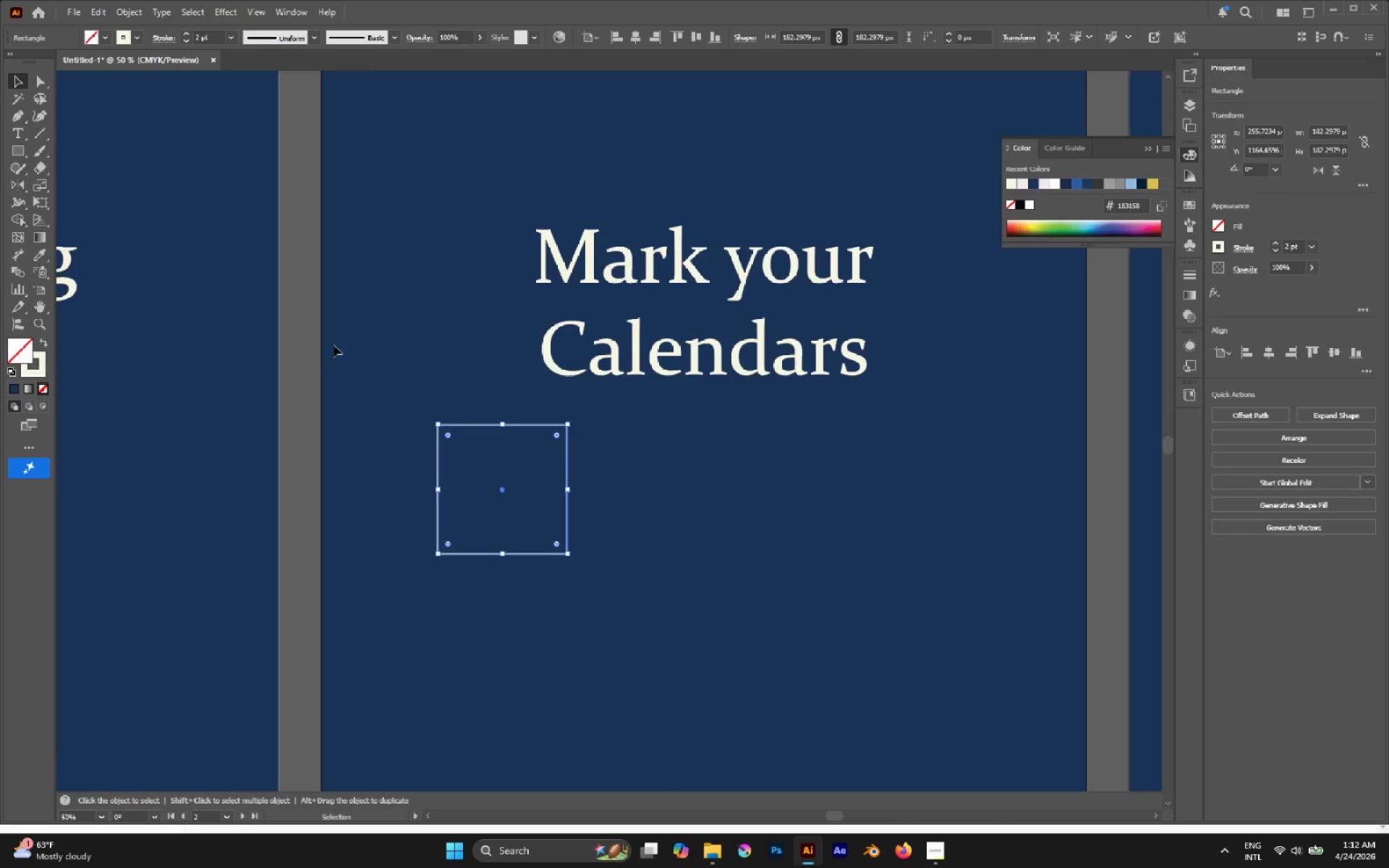 
left_click([329, 344])
 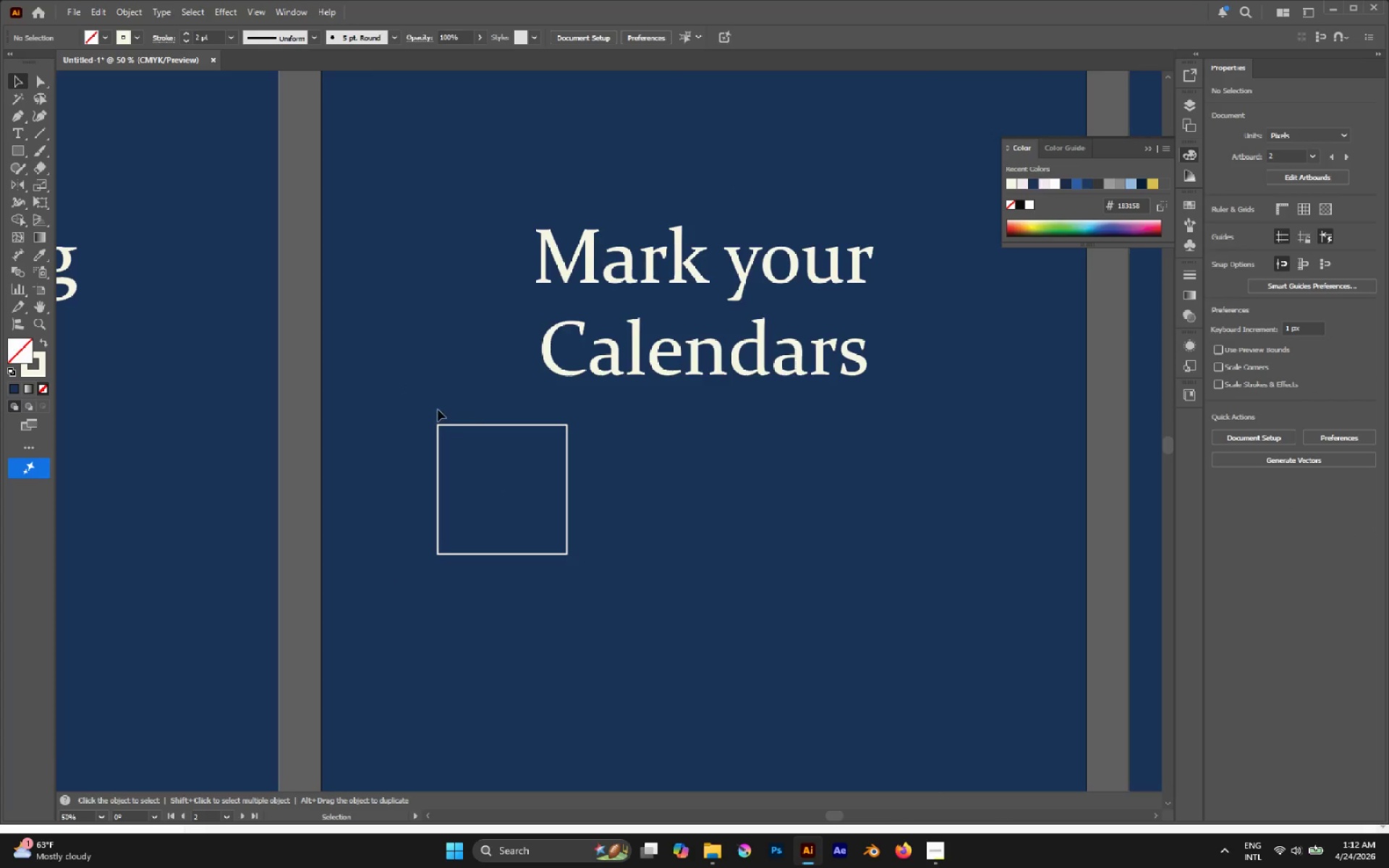 
left_click_drag(start_coordinate=[412, 402], to_coordinate=[476, 437])
 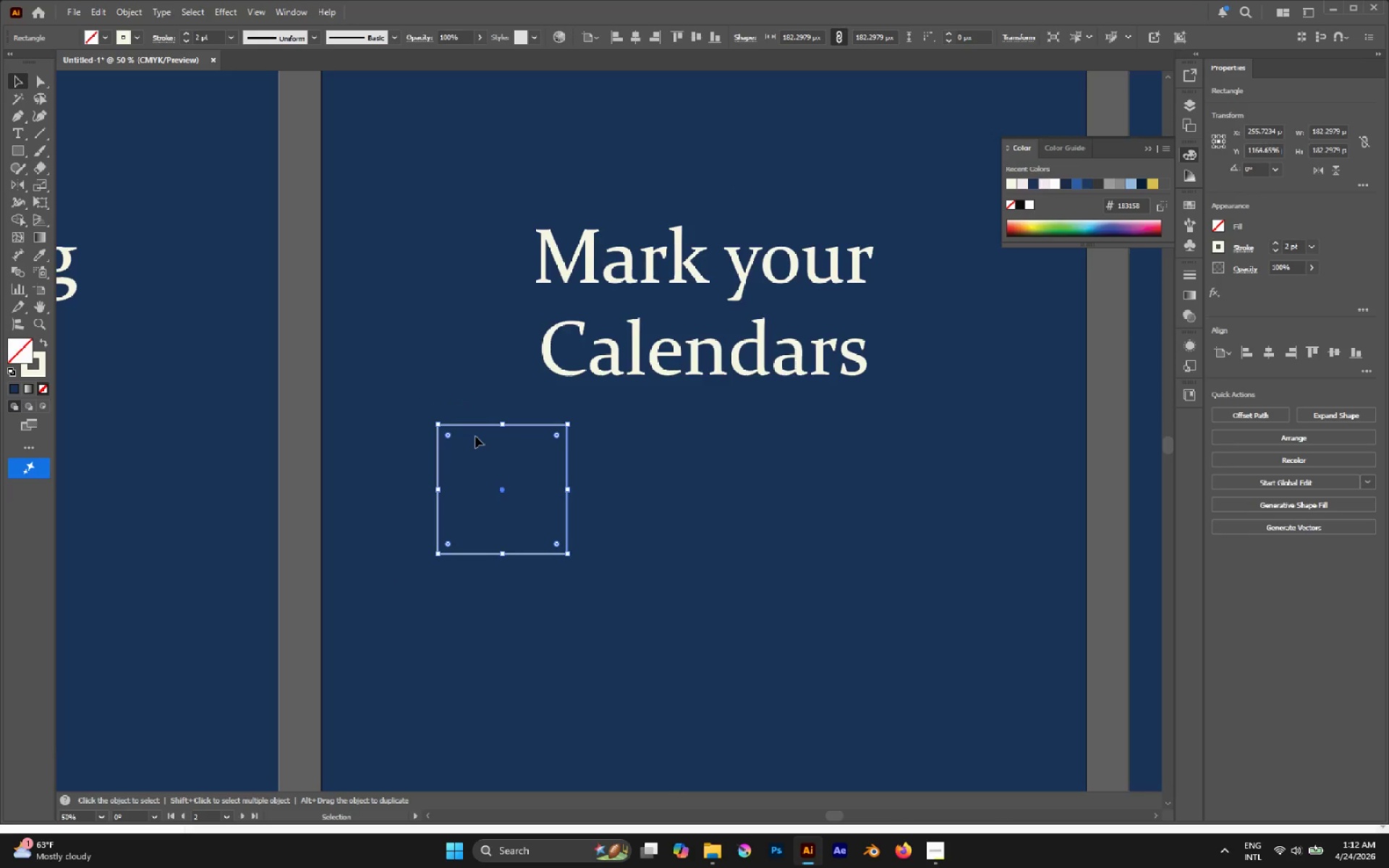 
wait(15.12)
 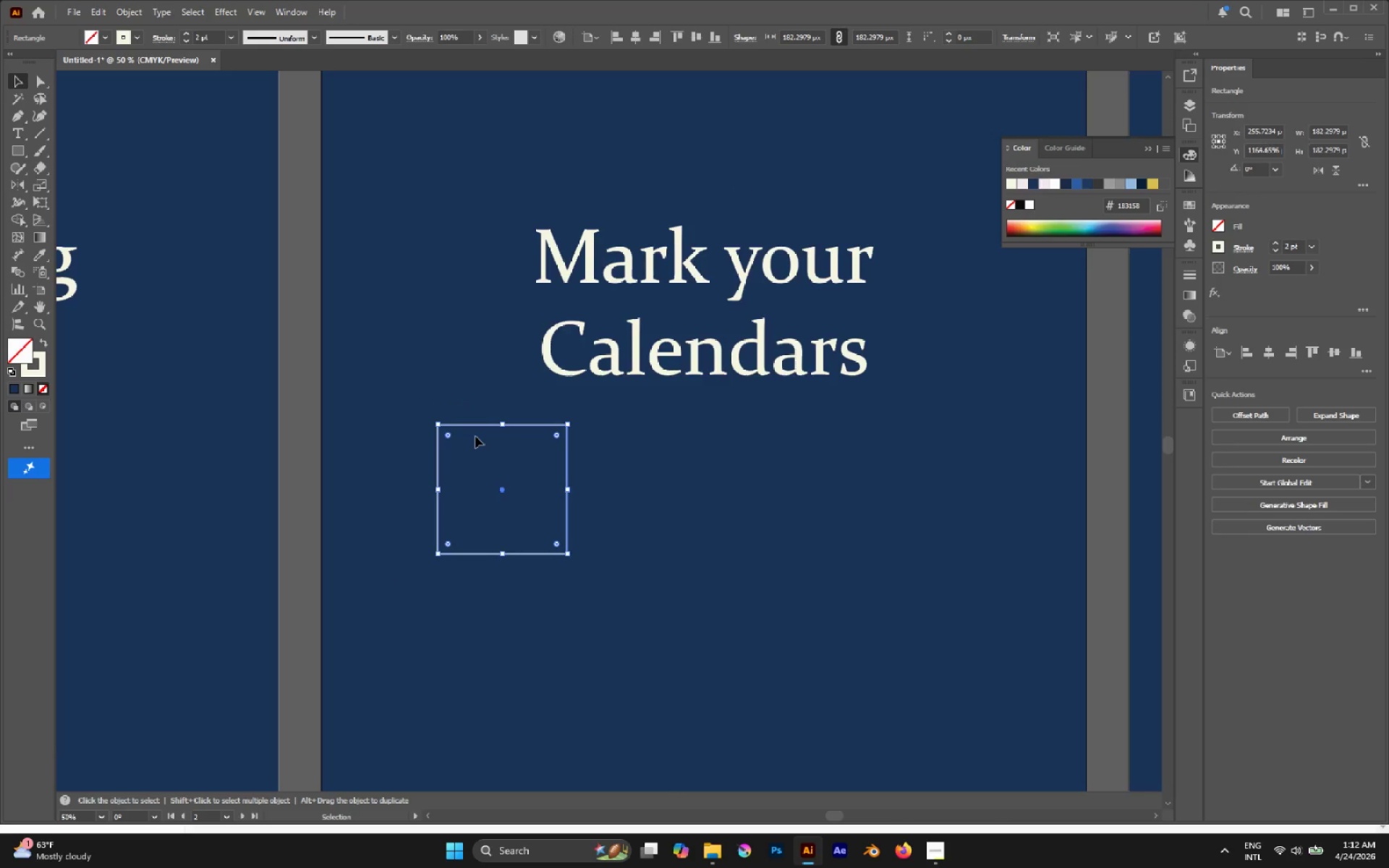 
hold_key(key=AltLeft, duration=0.45)
scroll: coordinate [592, 585], scroll_direction: down, amount: 7.0
 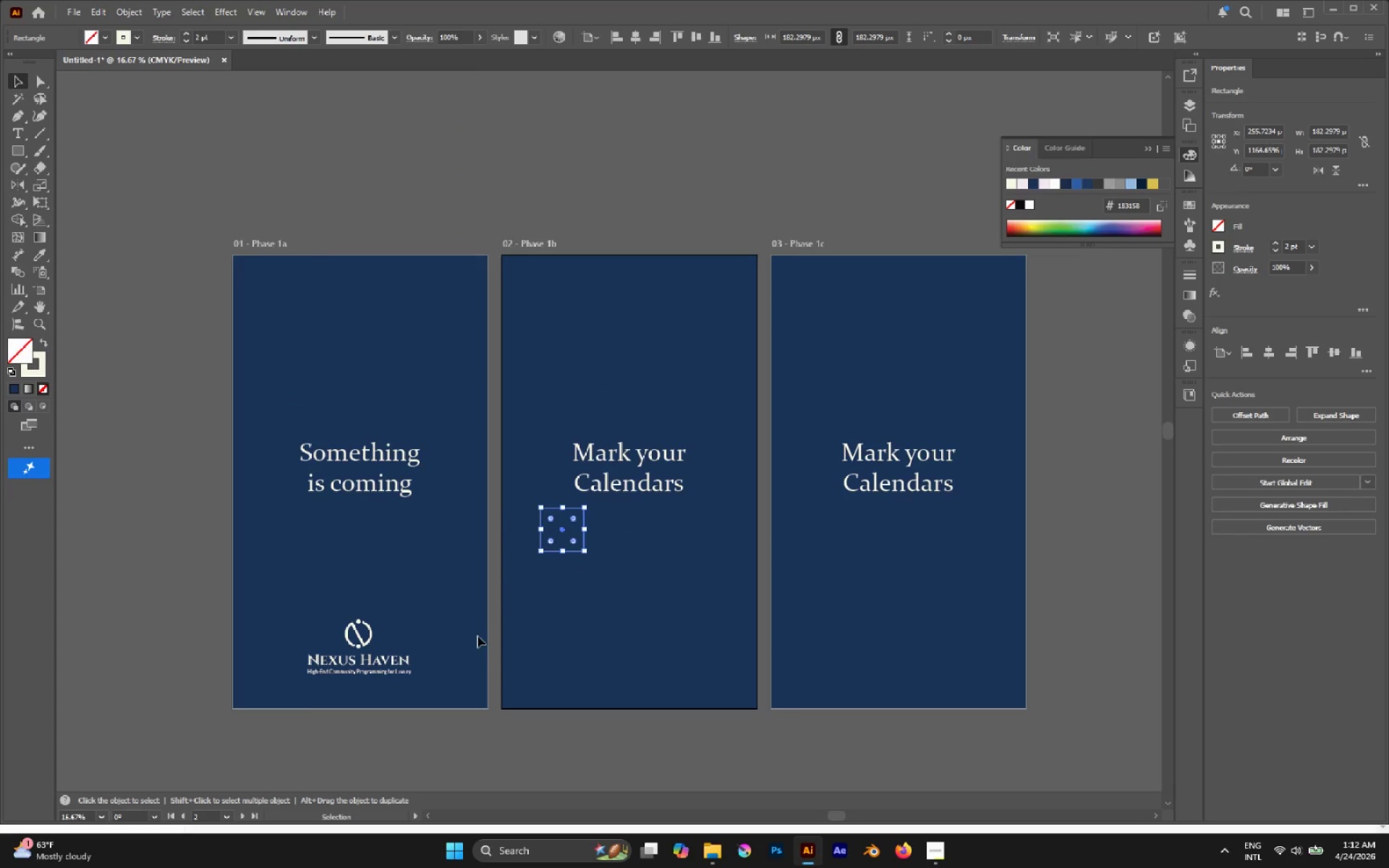 
left_click([354, 655])
 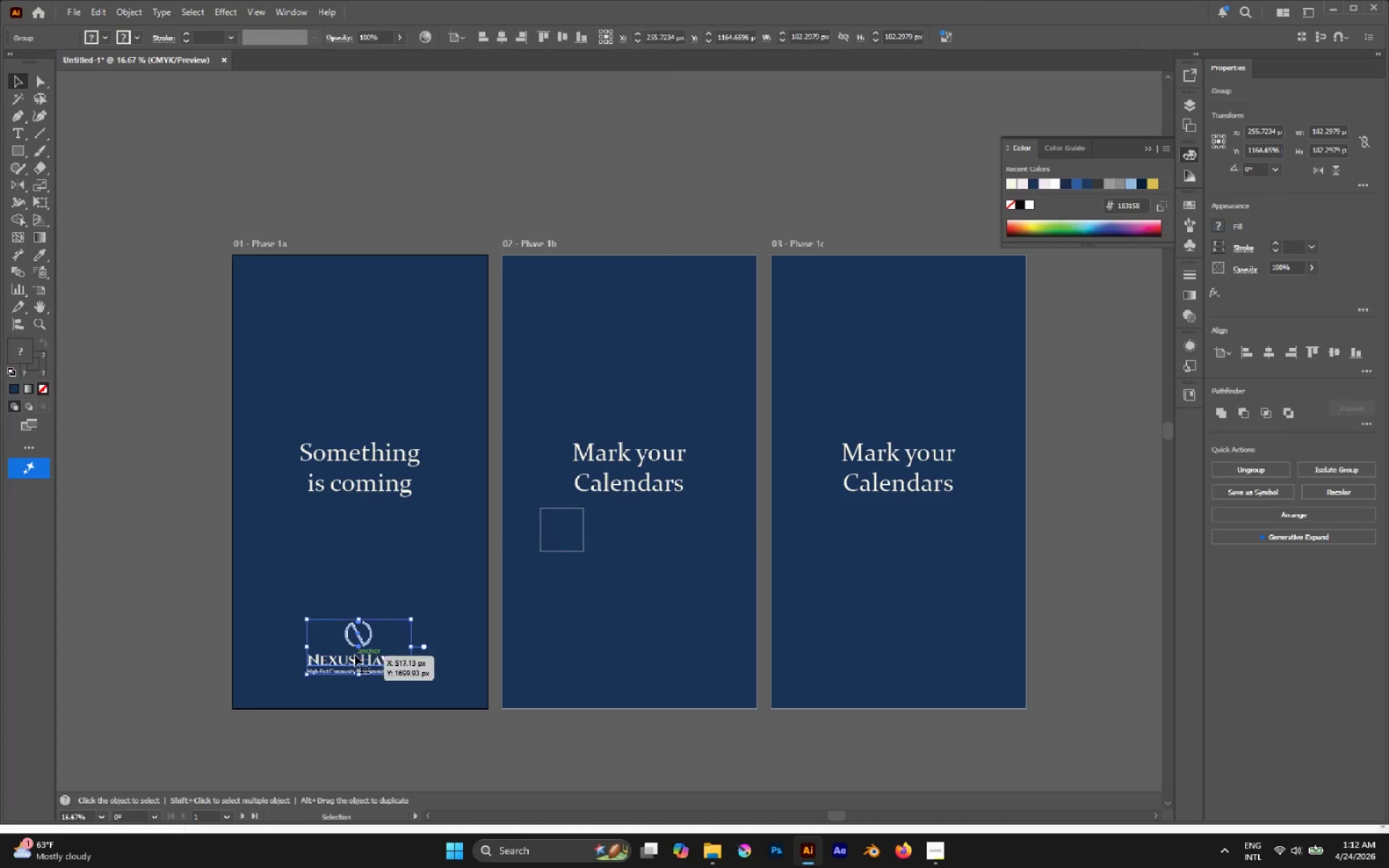 
key(Control+C)
 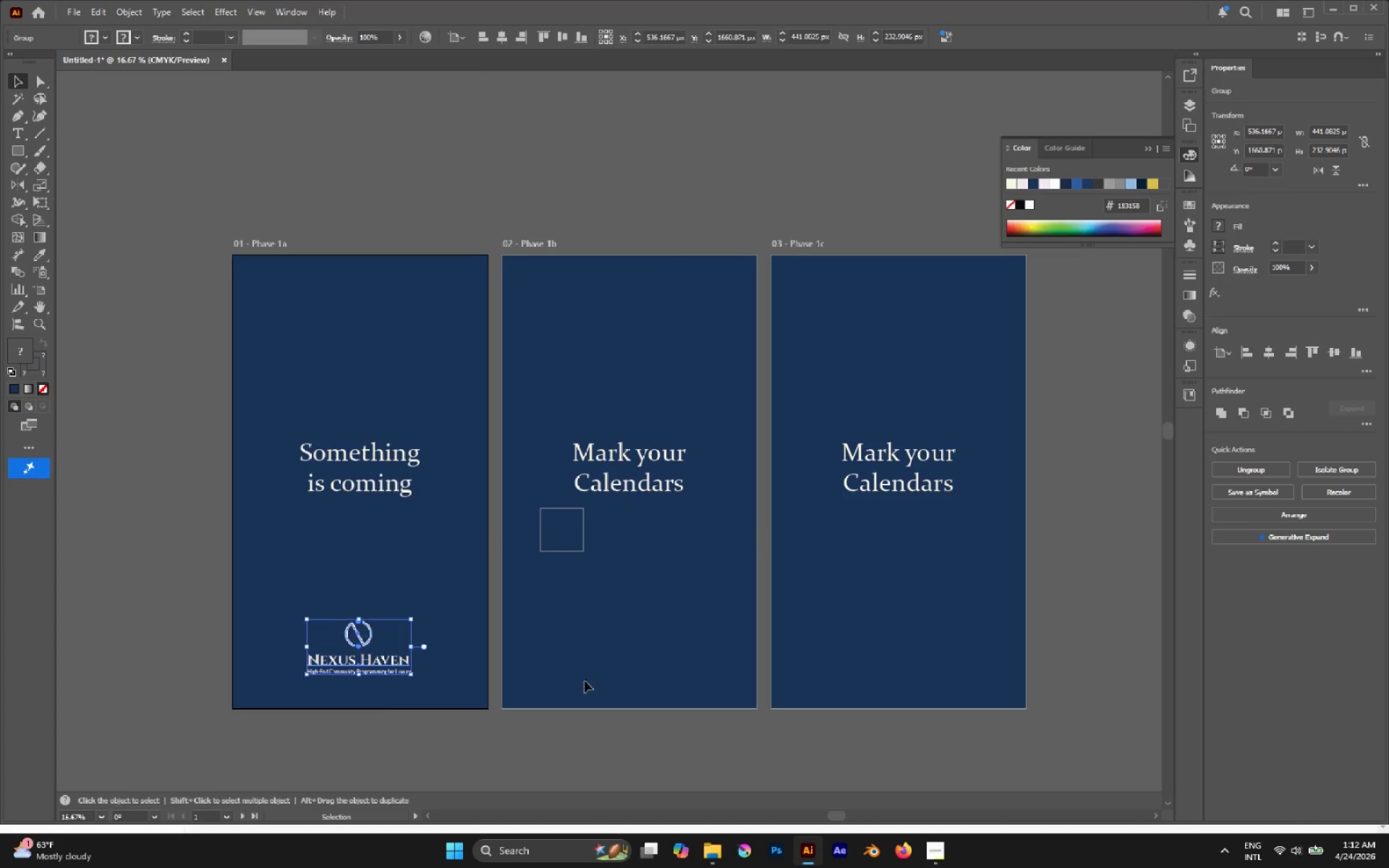 
left_click([586, 679])
 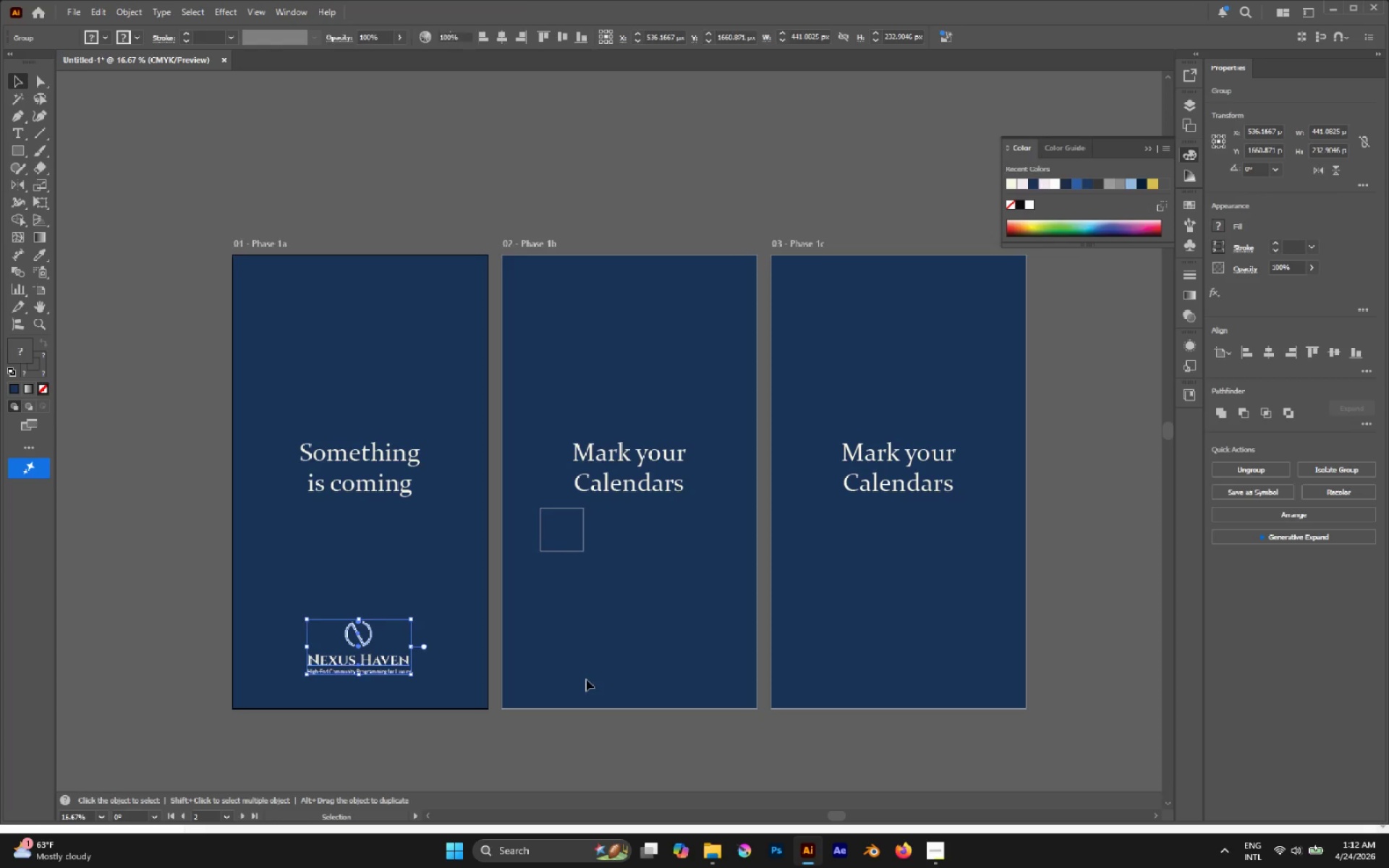 
key(Control+Shift+V)
 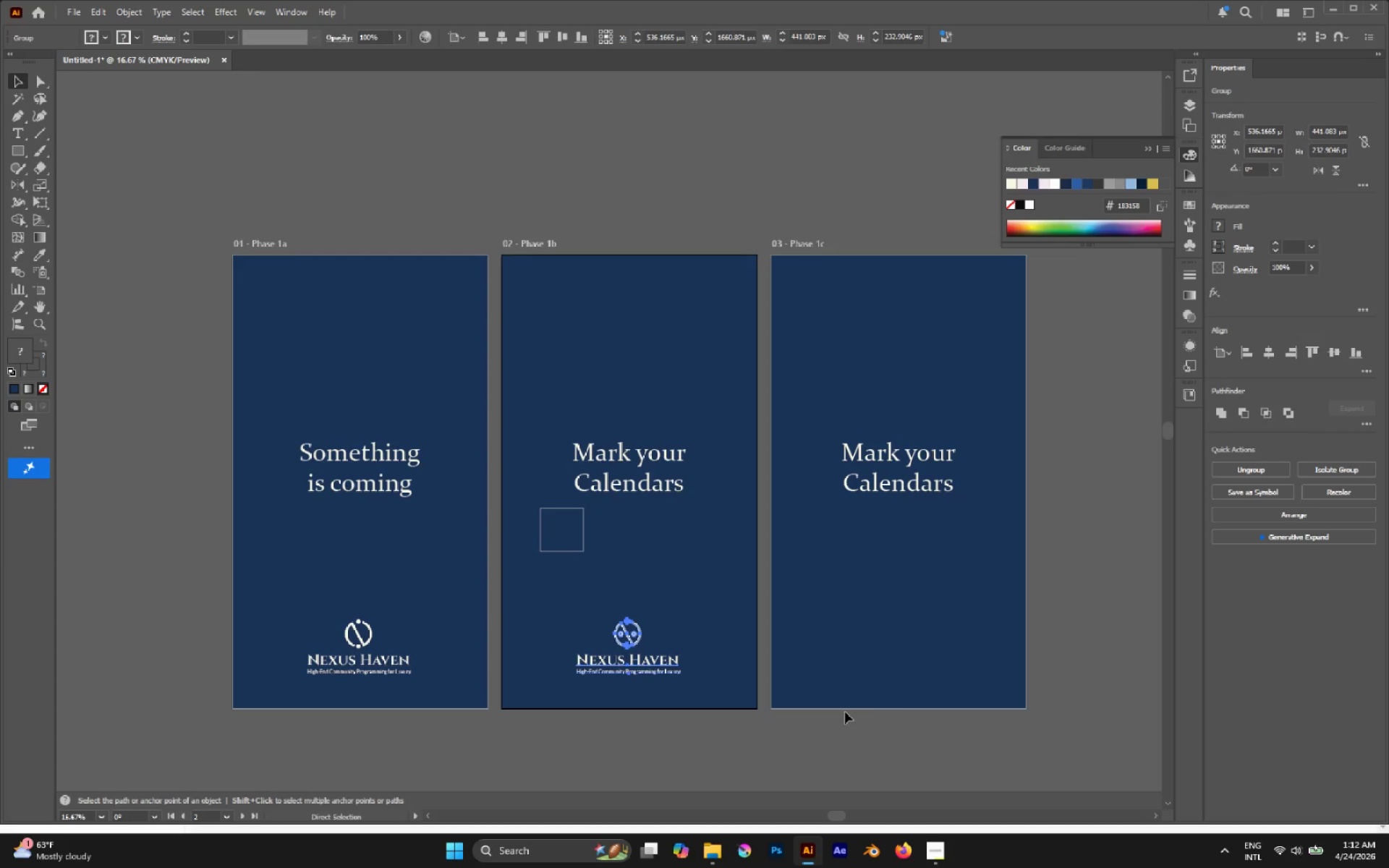 
left_click([895, 710])
 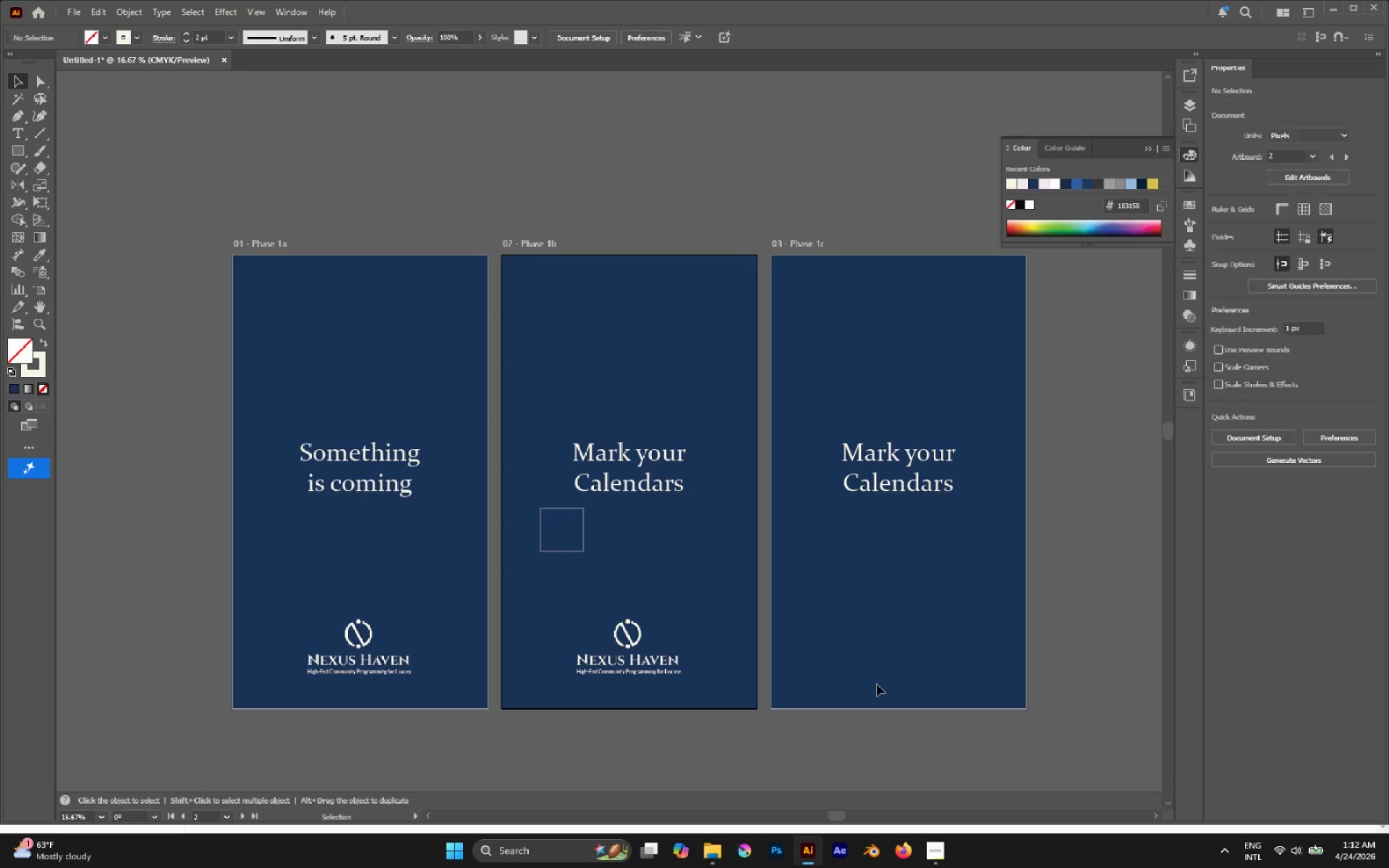 
hold_key(key=ControlLeft, duration=0.44)
left_click([876, 683])
 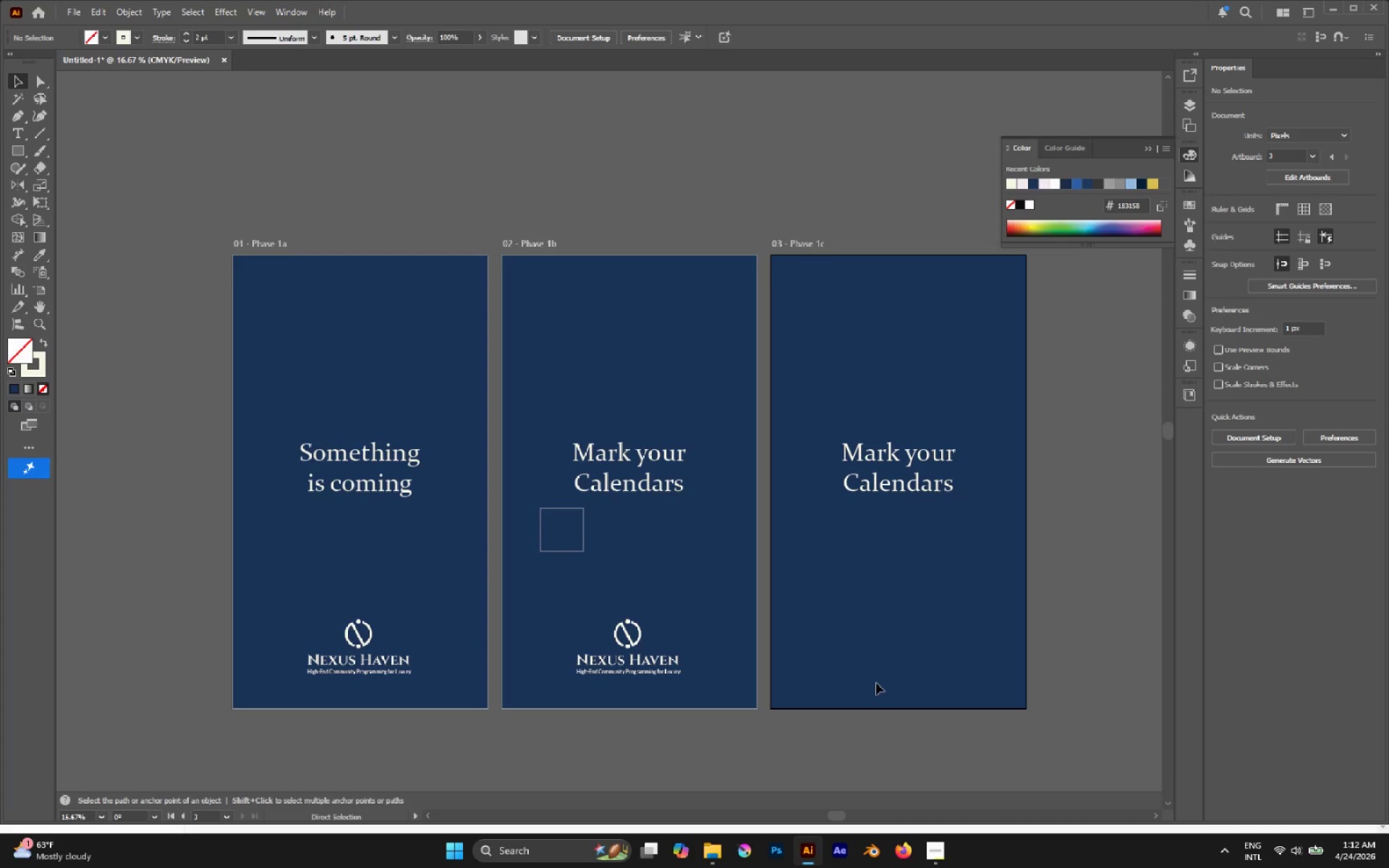 
key(Control+Shift+V)
 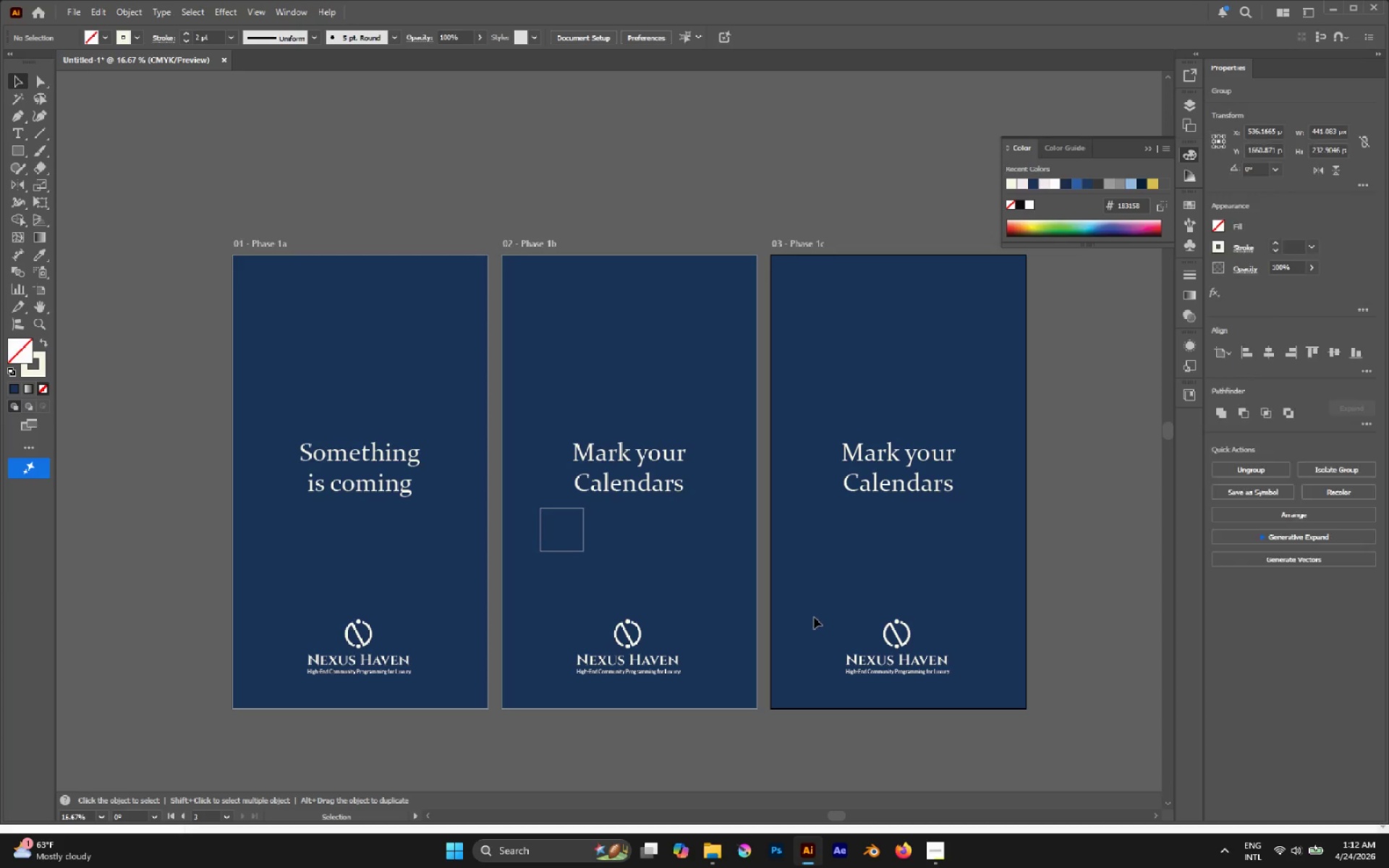 
hold_key(key=AltLeft, duration=0.61)
scroll: coordinate [573, 540], scroll_direction: up, amount: 2.0
 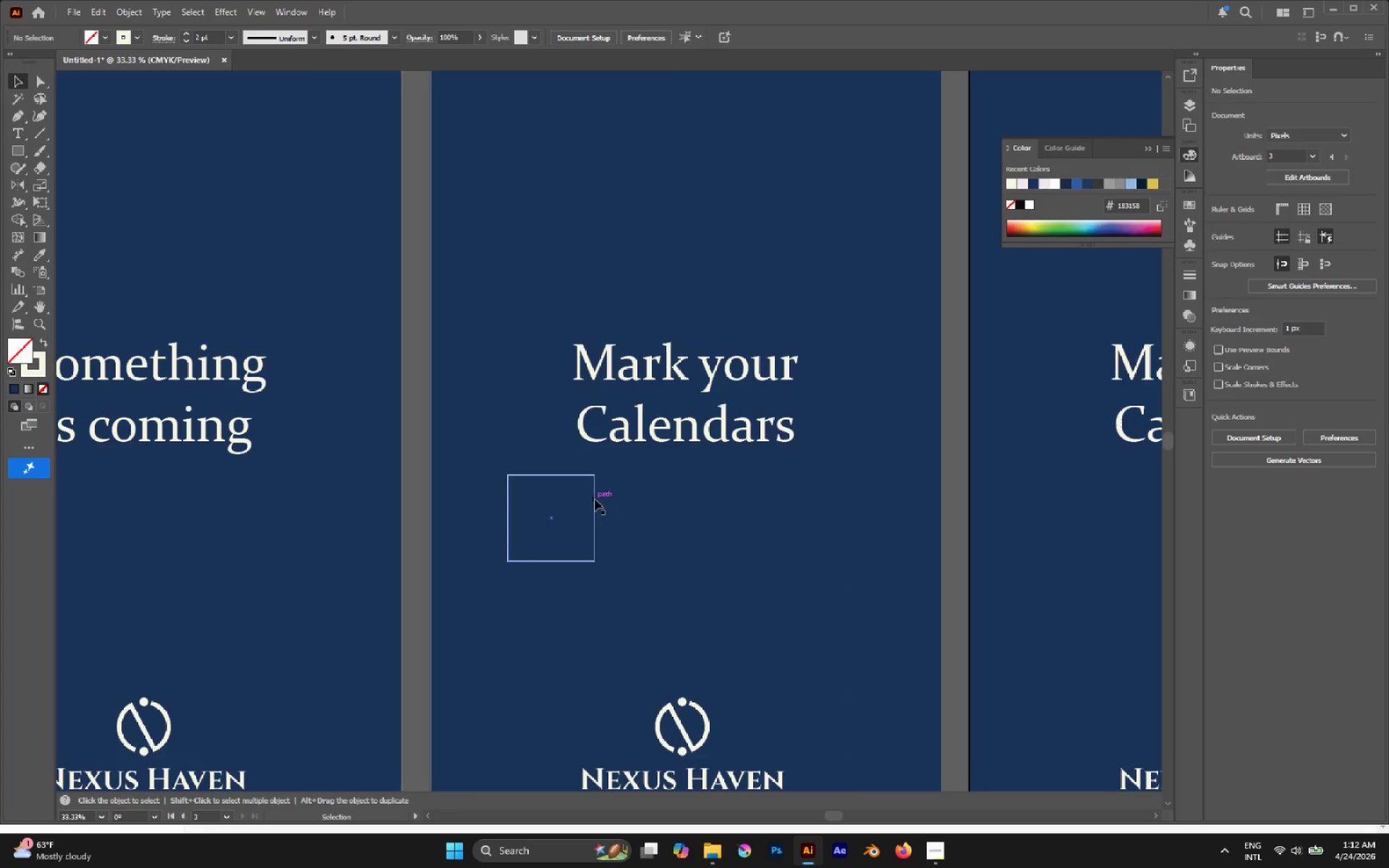 
left_click([595, 499])
 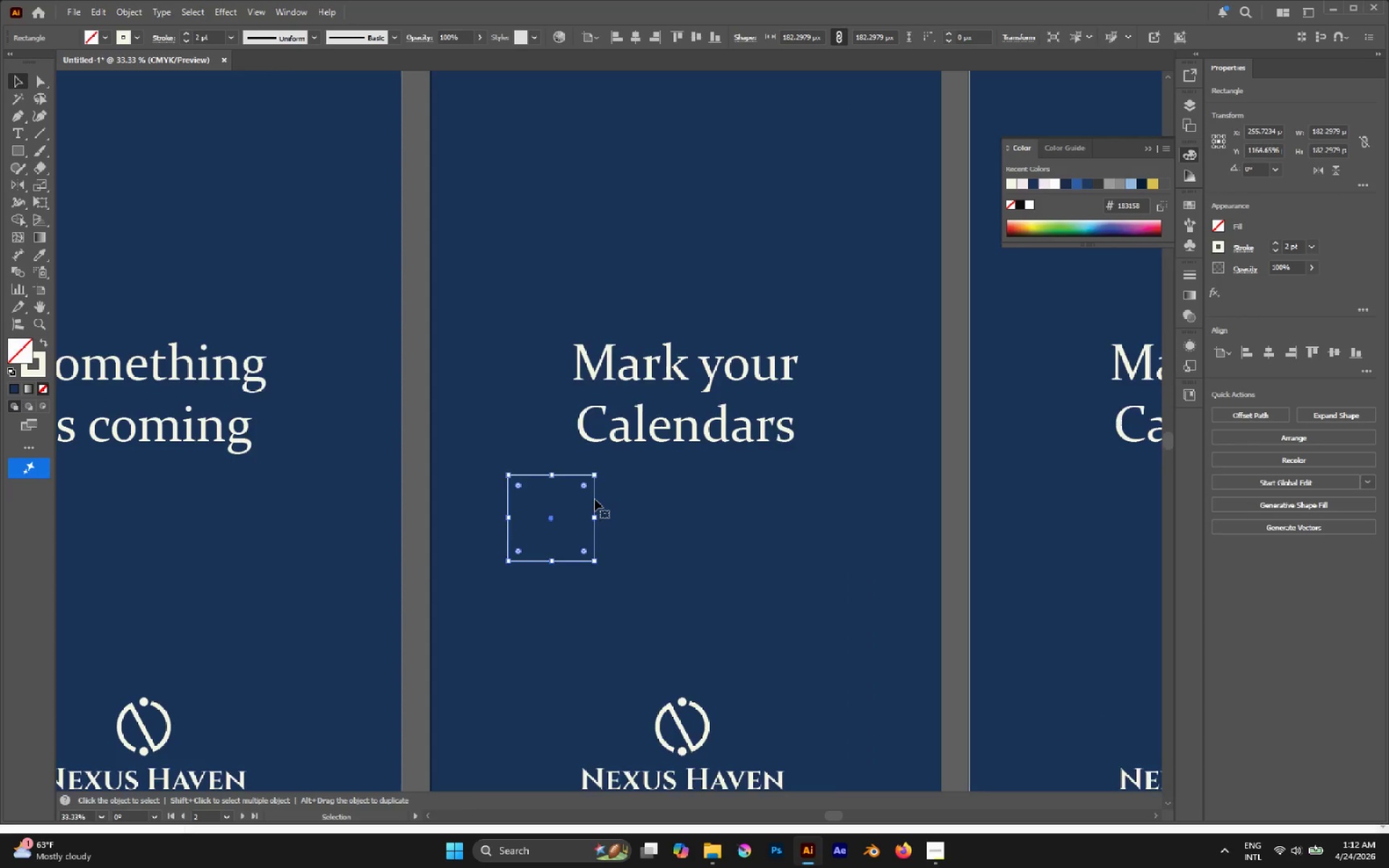 
scroll: coordinate [595, 499], scroll_direction: up, amount: 1.0
 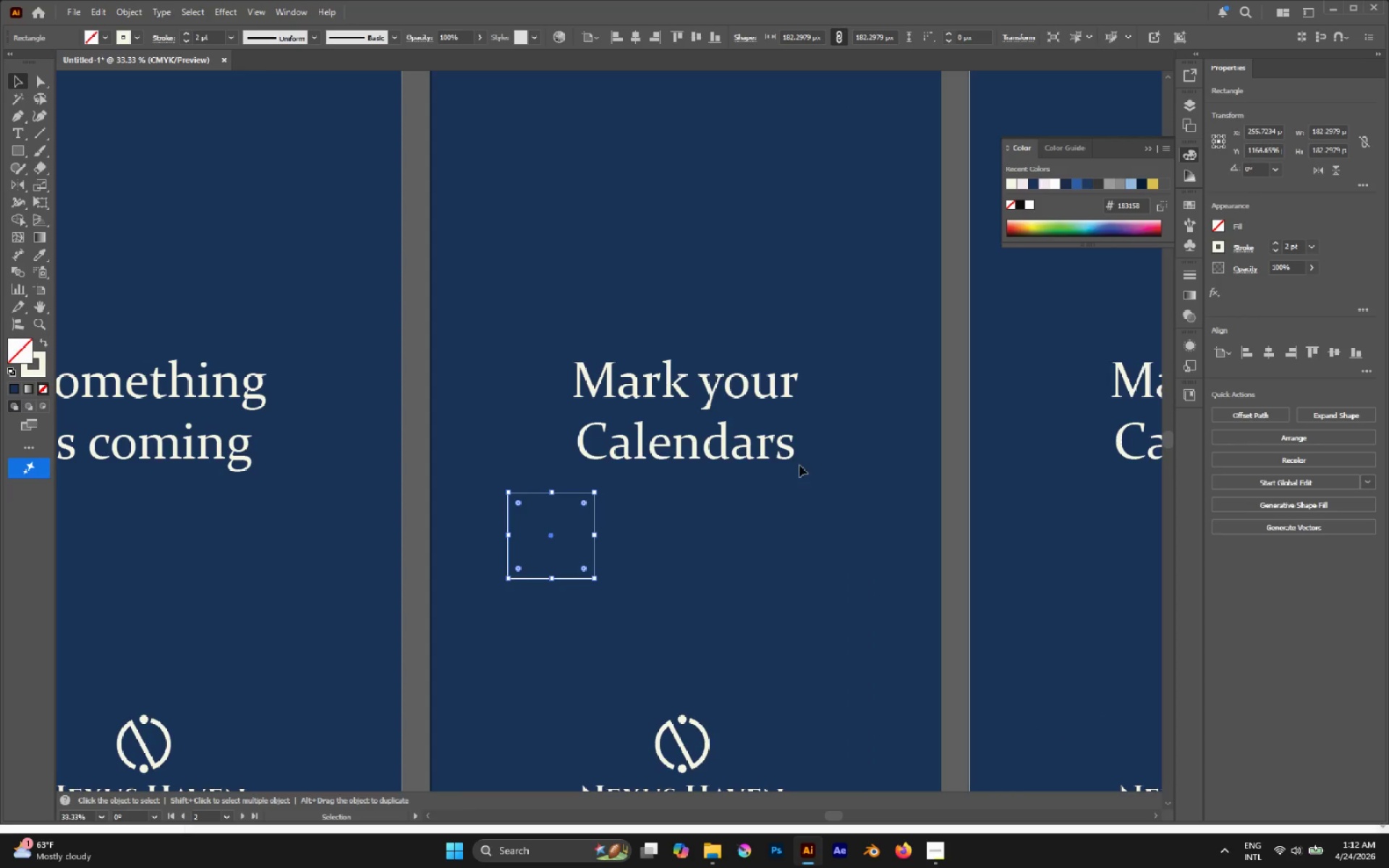 
hold_key(key=AltLeft, duration=1.0)
left_click_drag(start_coordinate=[718, 438], to_coordinate=[684, 540])
 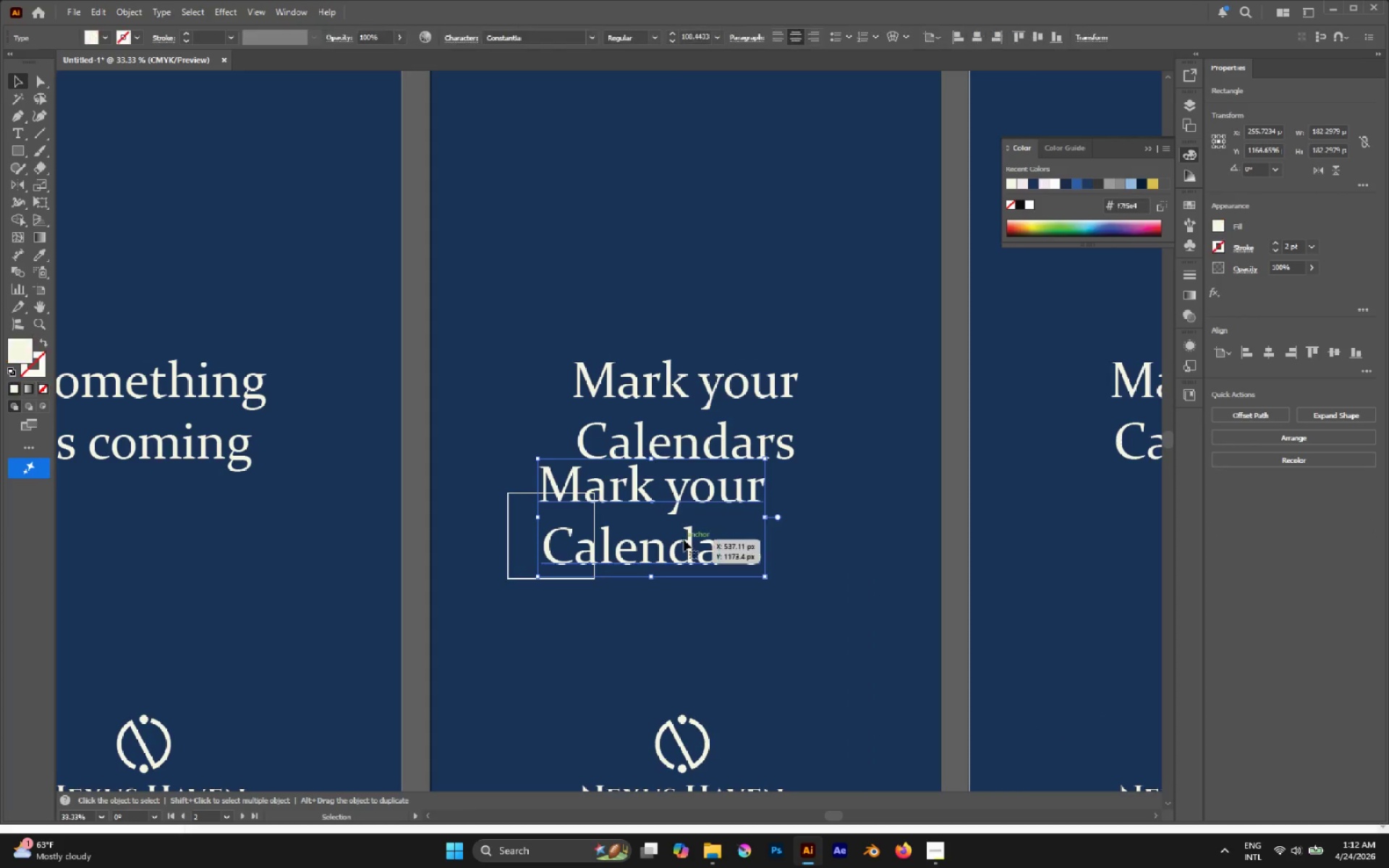 
double_click([684, 540])
 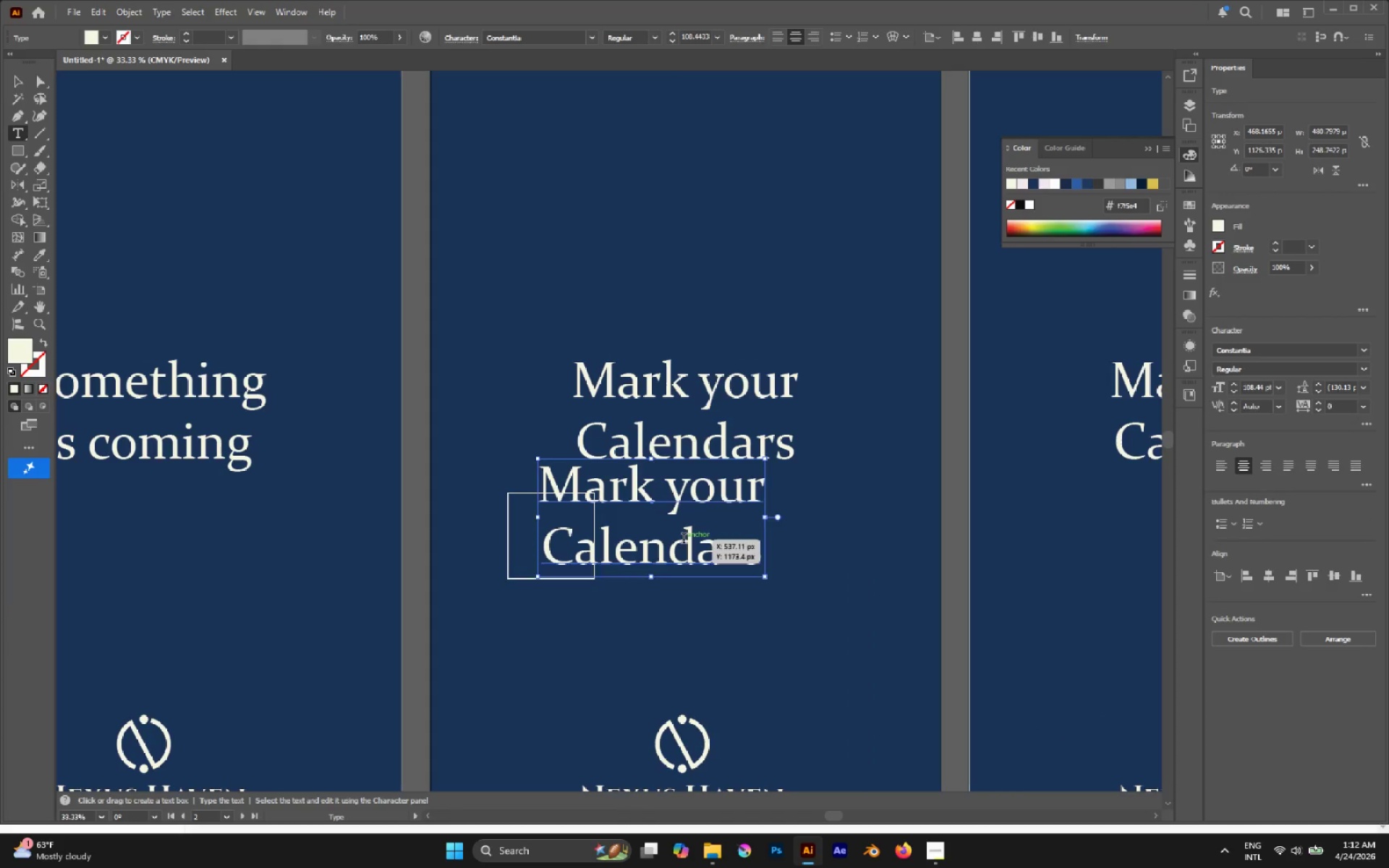 
triple_click([684, 540])
 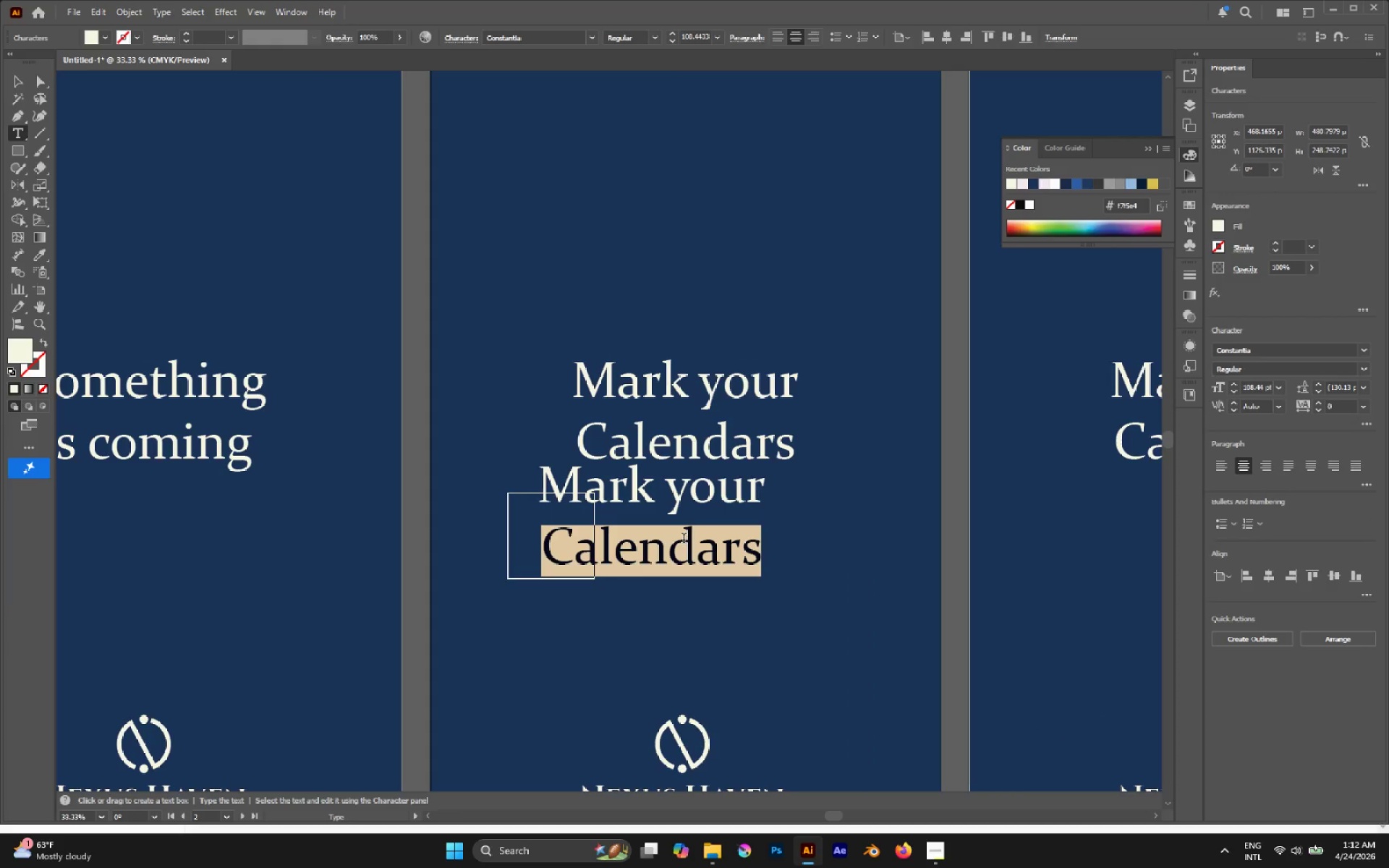 
key(Control+A)
 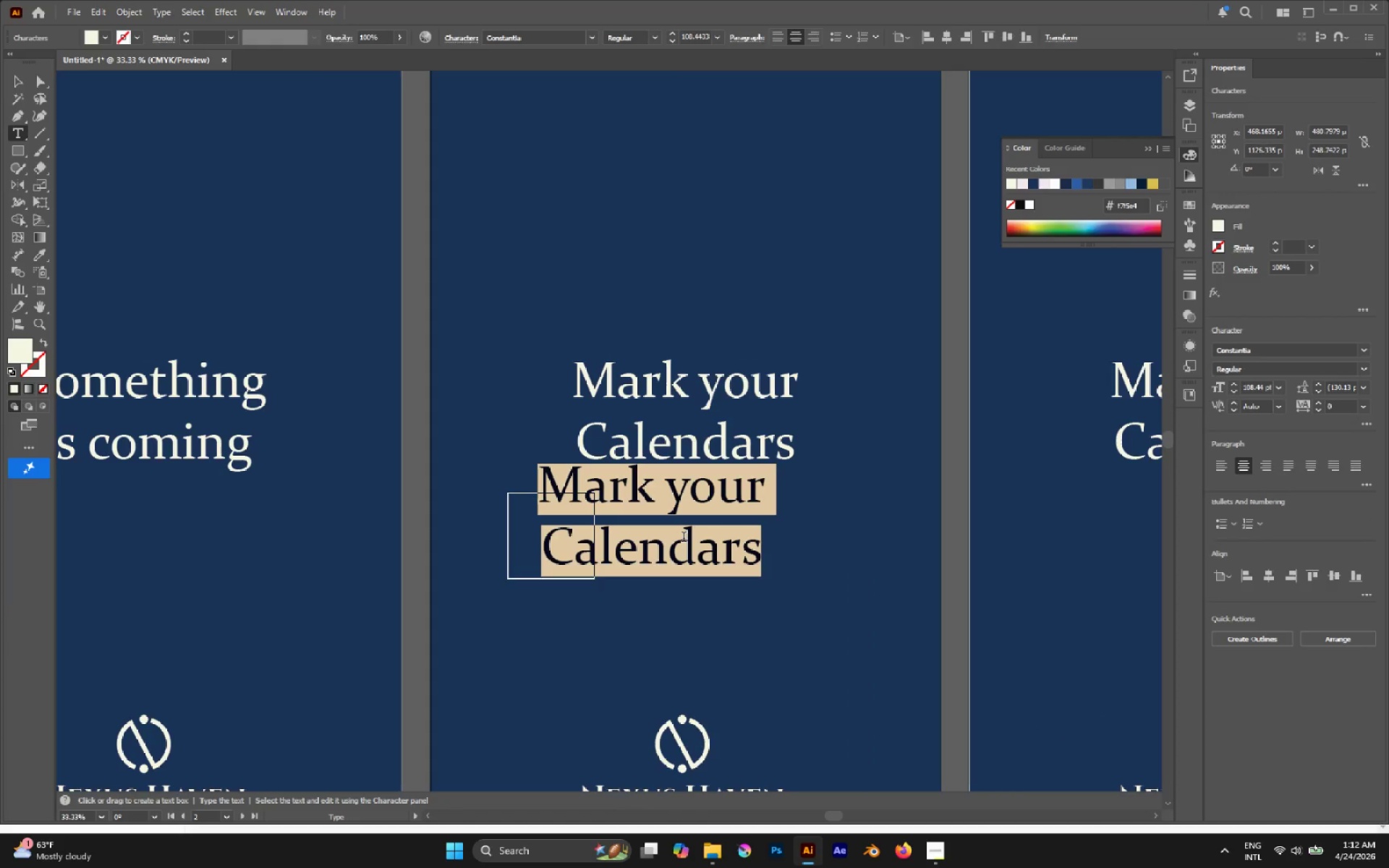 
type(01)
key(Escape)
 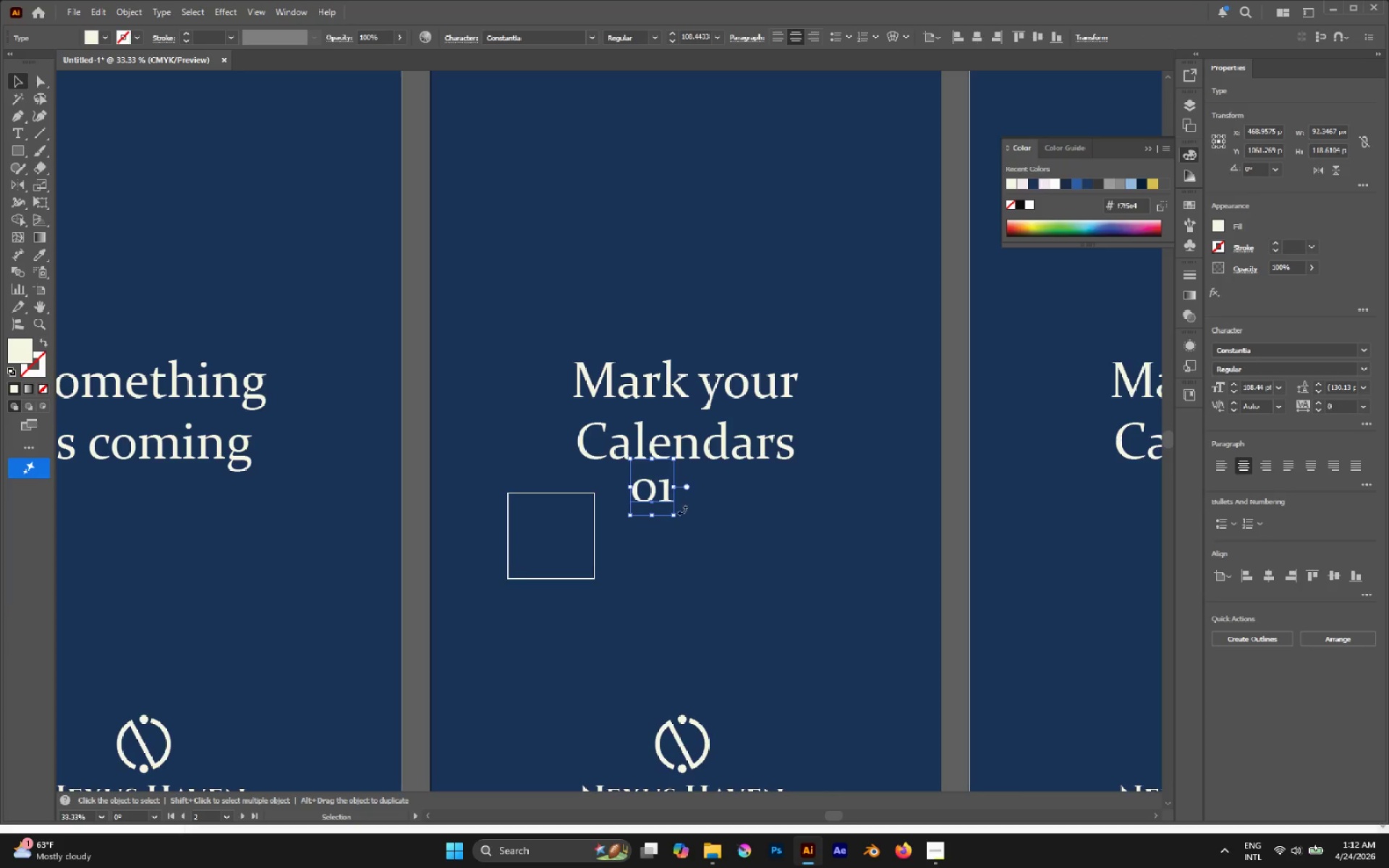 
hold_key(key=ShiftLeft, duration=1.42)
left_click_drag(start_coordinate=[676, 514], to_coordinate=[749, 606])
 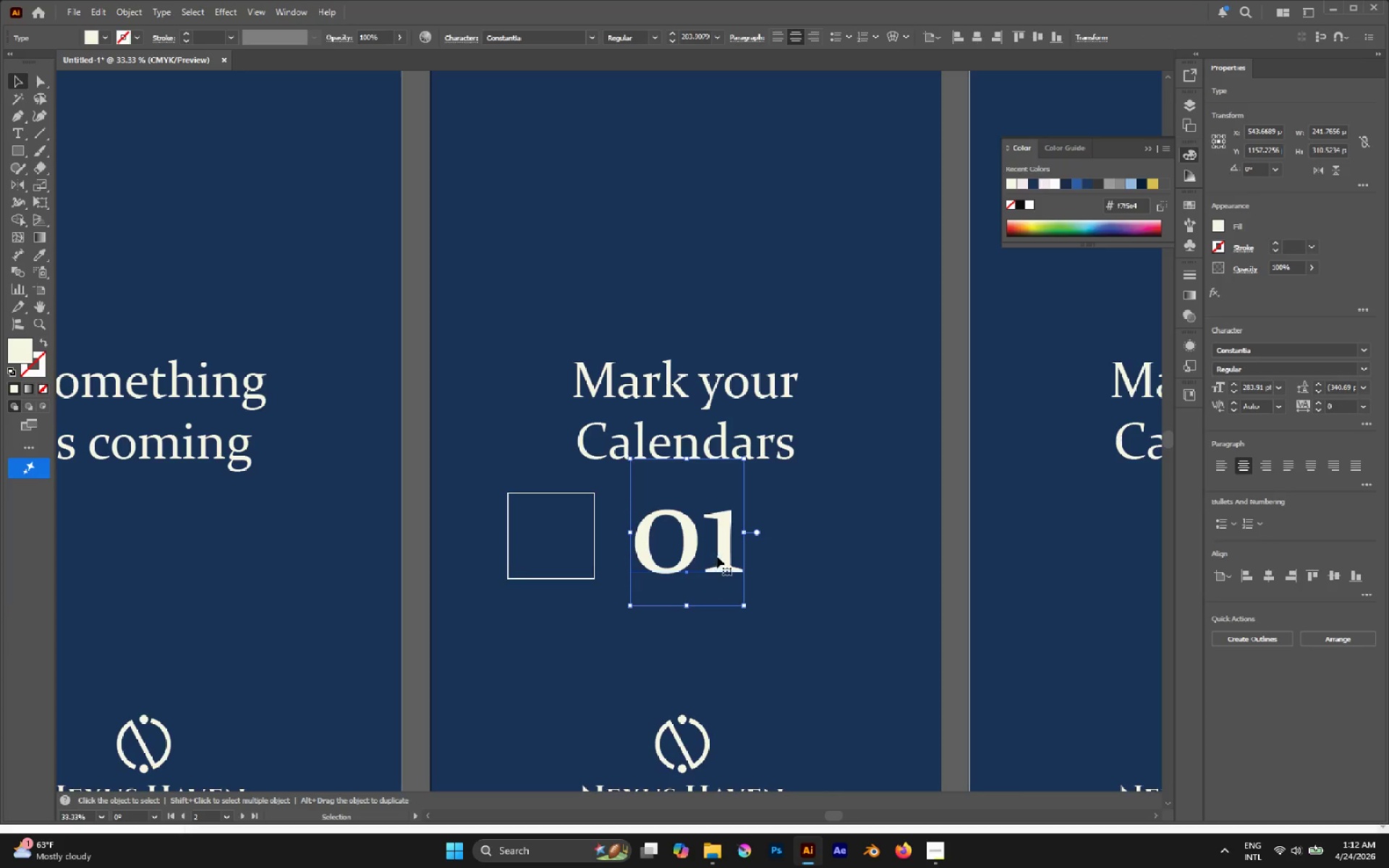 
left_click_drag(start_coordinate=[717, 556], to_coordinate=[590, 551])
 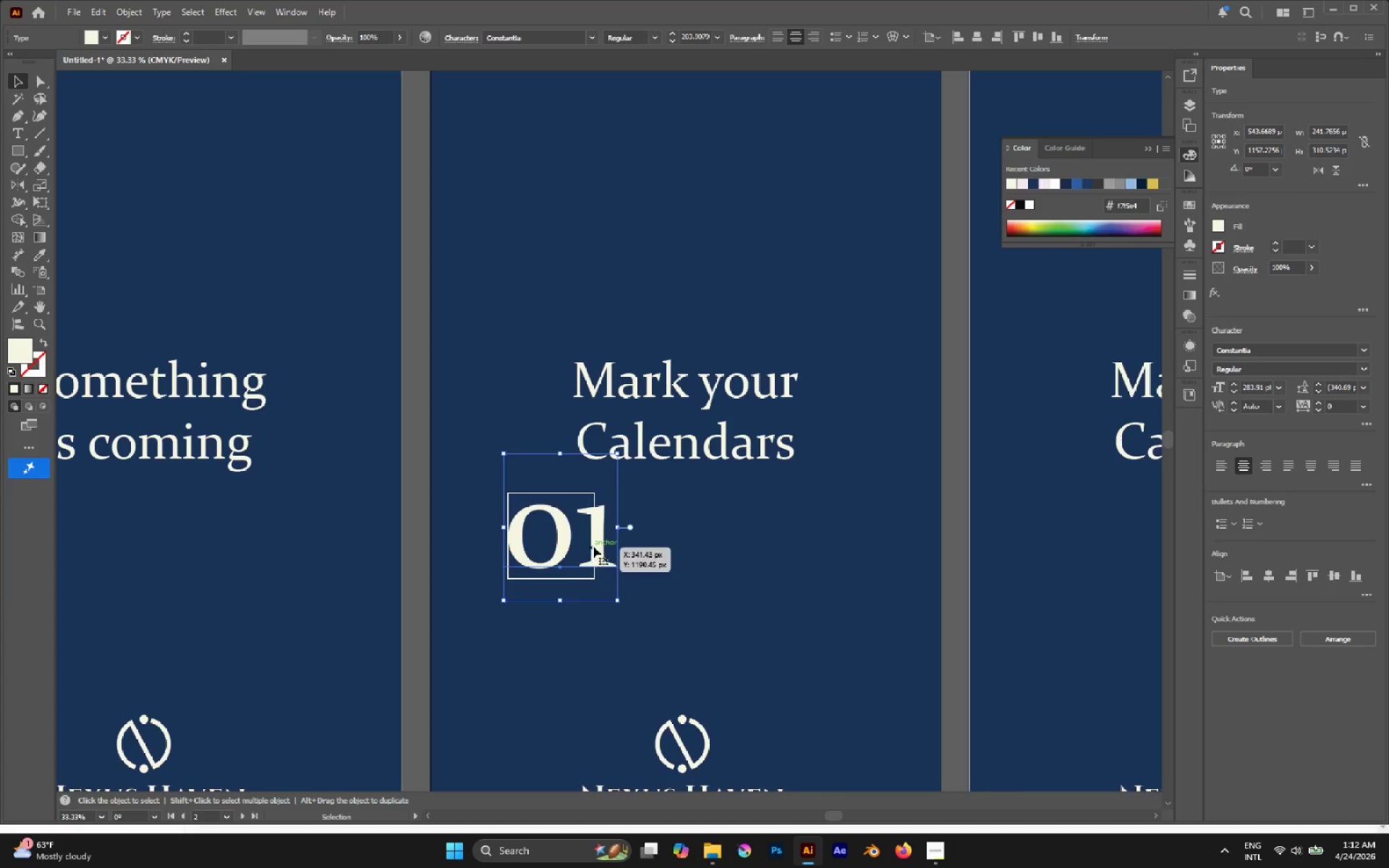 
hold_key(key=ShiftLeft, duration=1.97)
left_click_drag(start_coordinate=[619, 530], to_coordinate=[580, 524])
 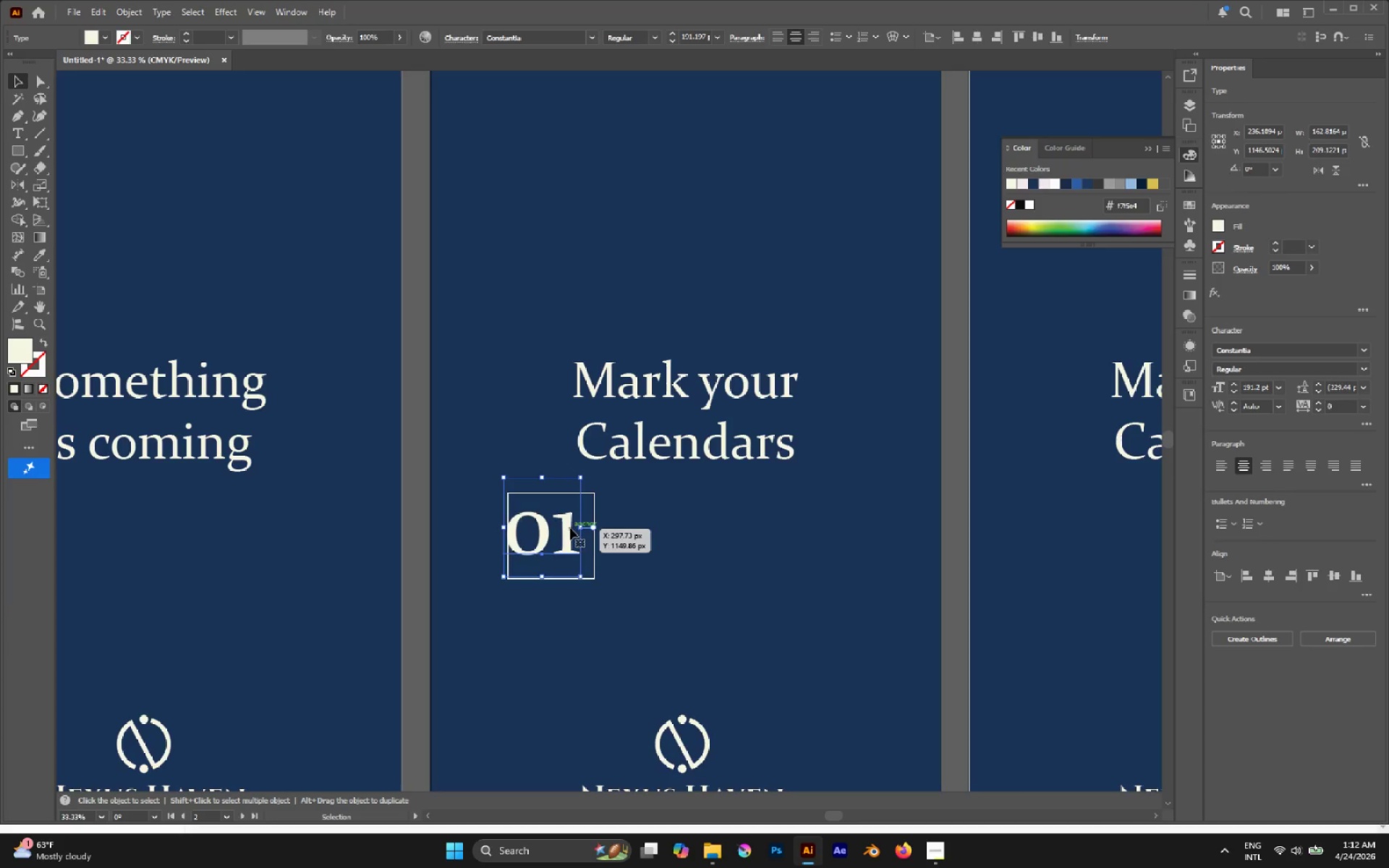 
left_click_drag(start_coordinate=[567, 529], to_coordinate=[575, 532])
 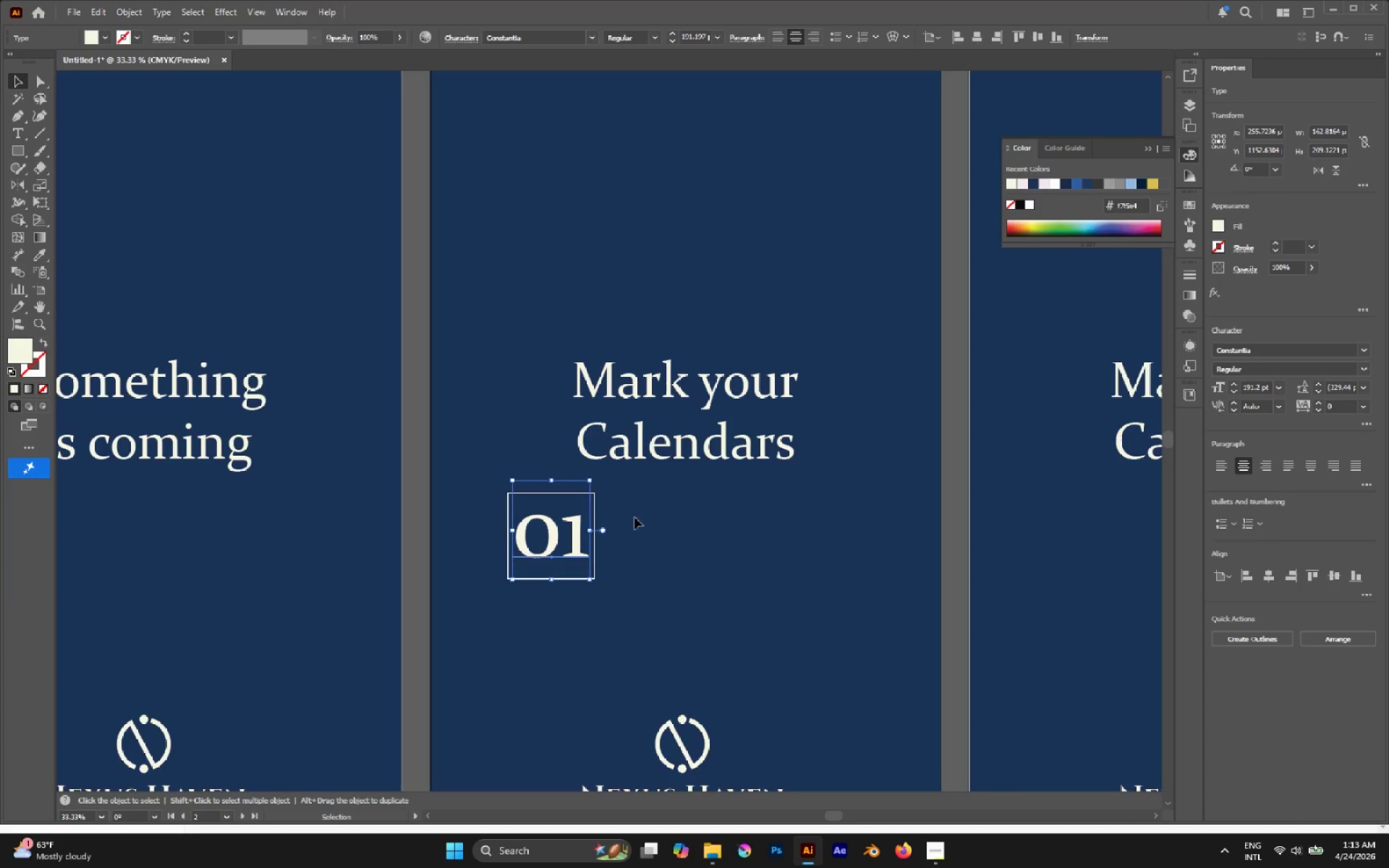 
left_click([640, 516])
 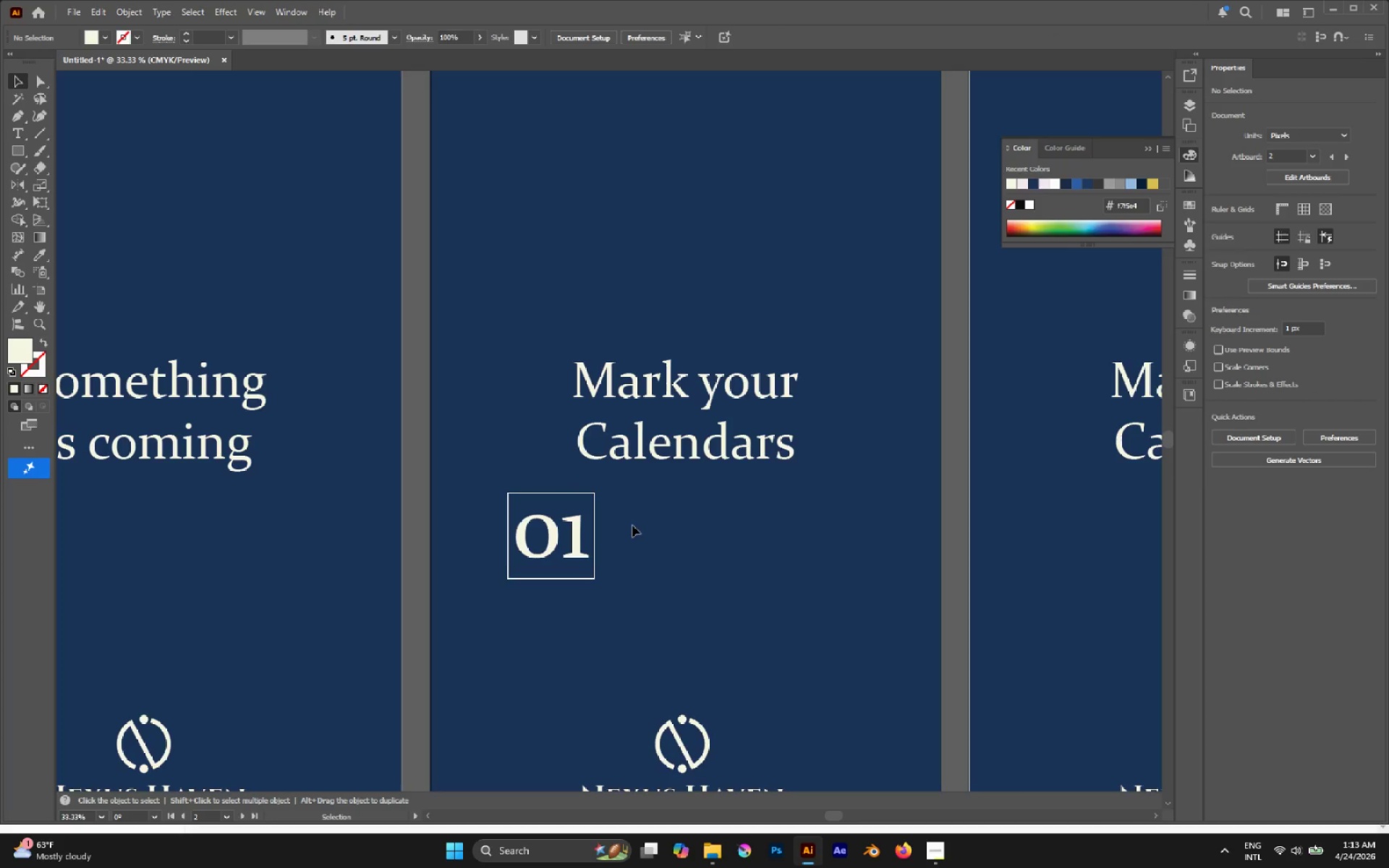 
left_click_drag(start_coordinate=[632, 527], to_coordinate=[564, 567])
 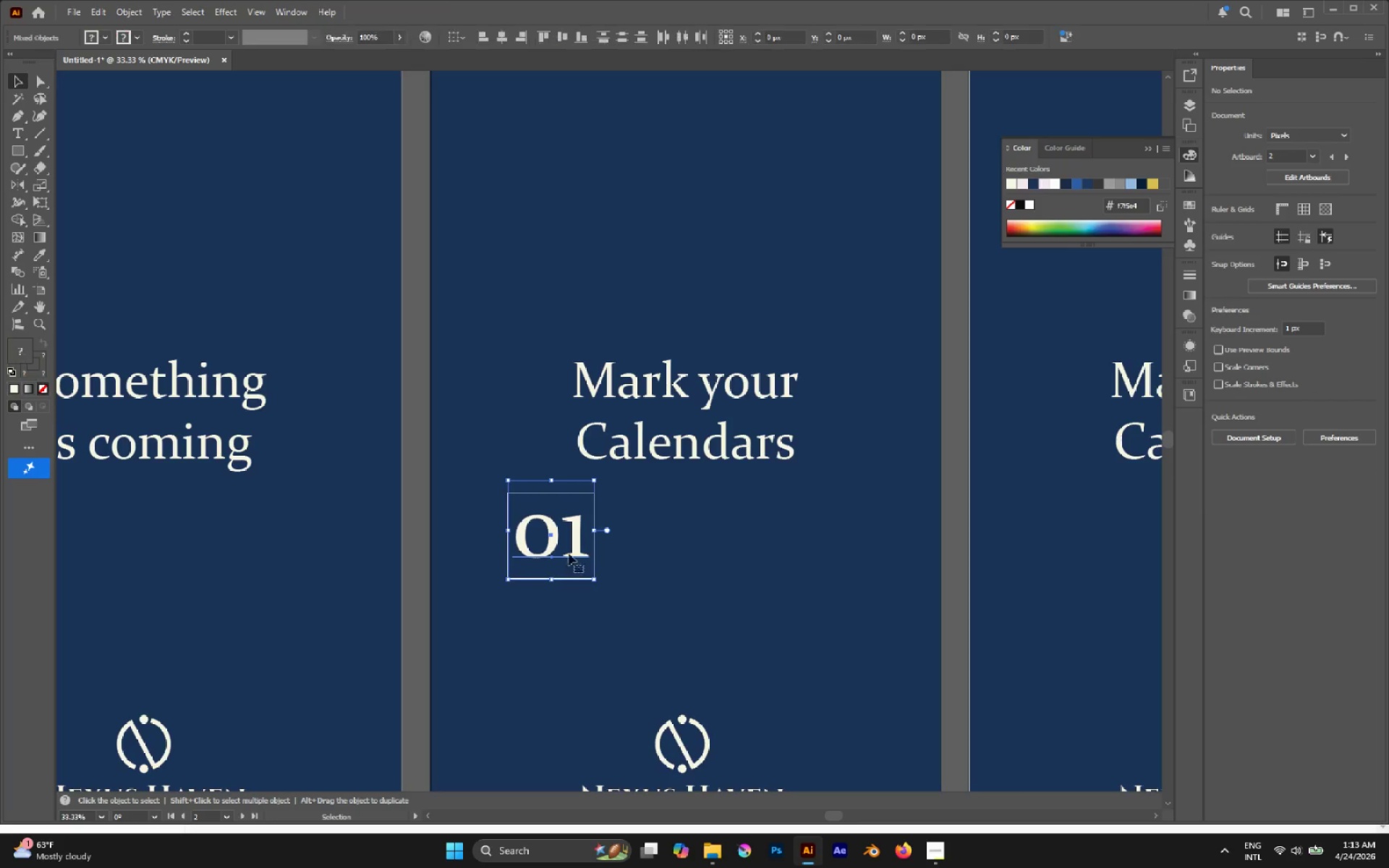 
hold_key(key=AltLeft, duration=2.83)
left_click_drag(start_coordinate=[572, 547], to_coordinate=[699, 552])
 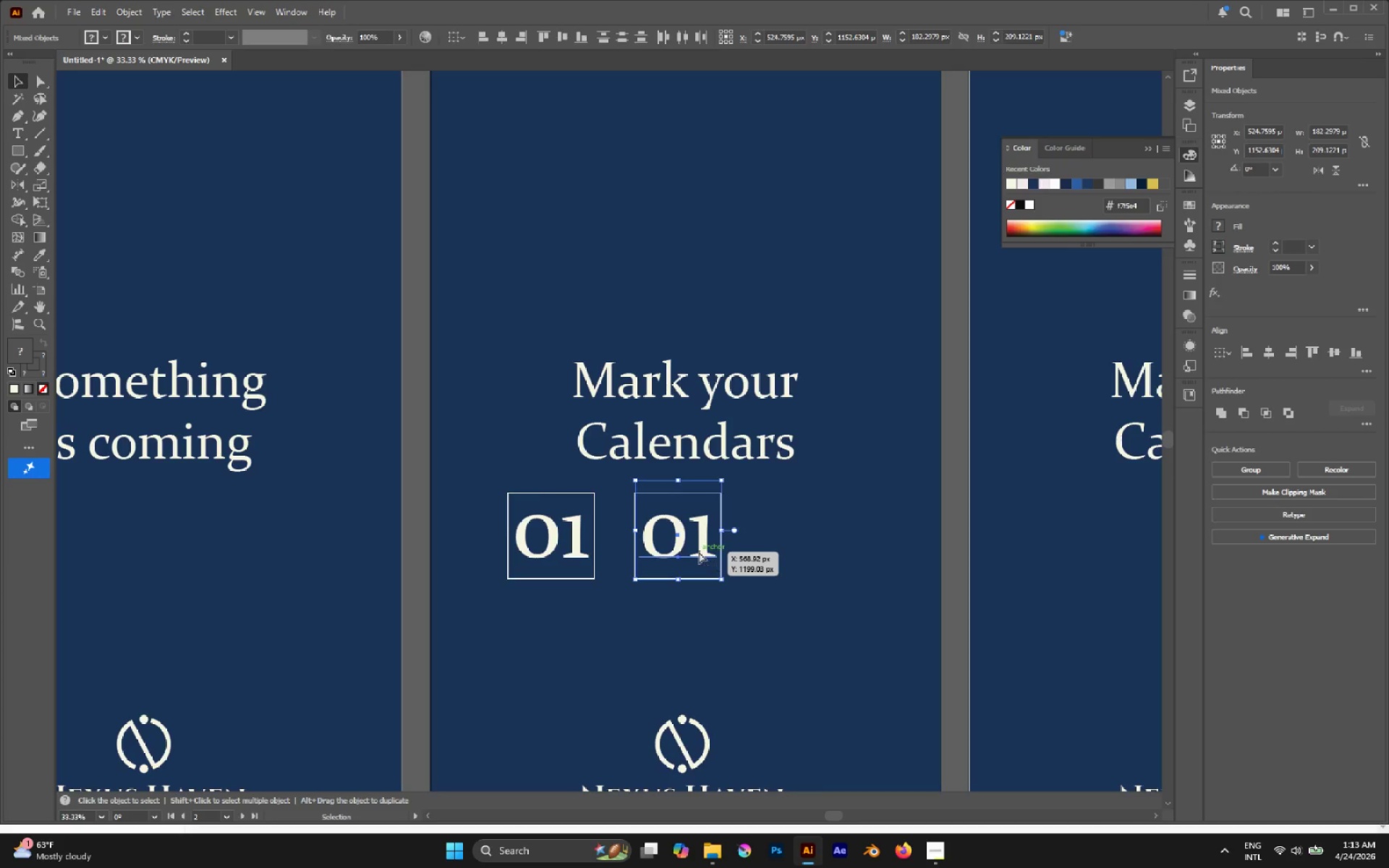 
hold_key(key=ShiftLeft, duration=2.12)
 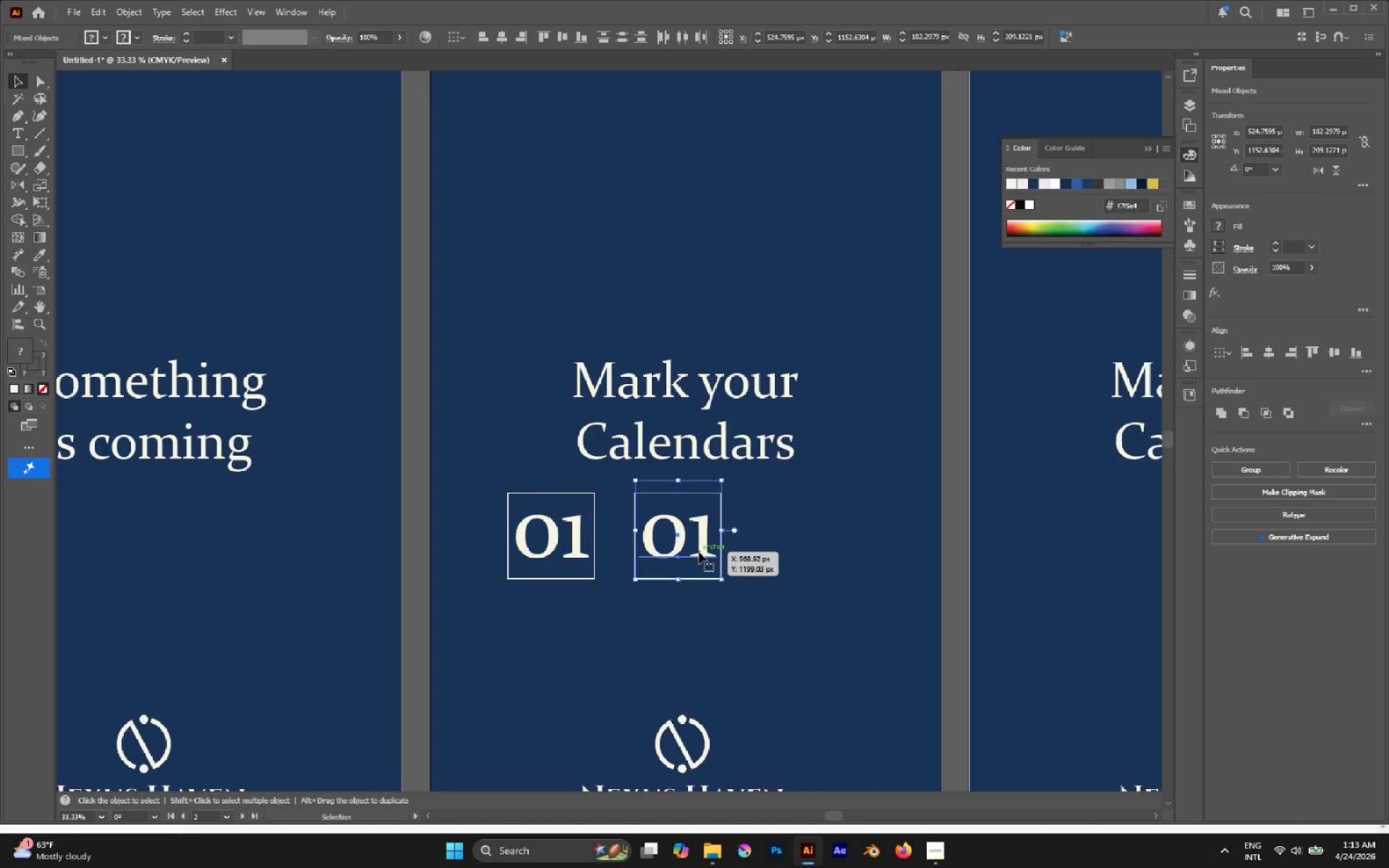 
key(Control+G)
 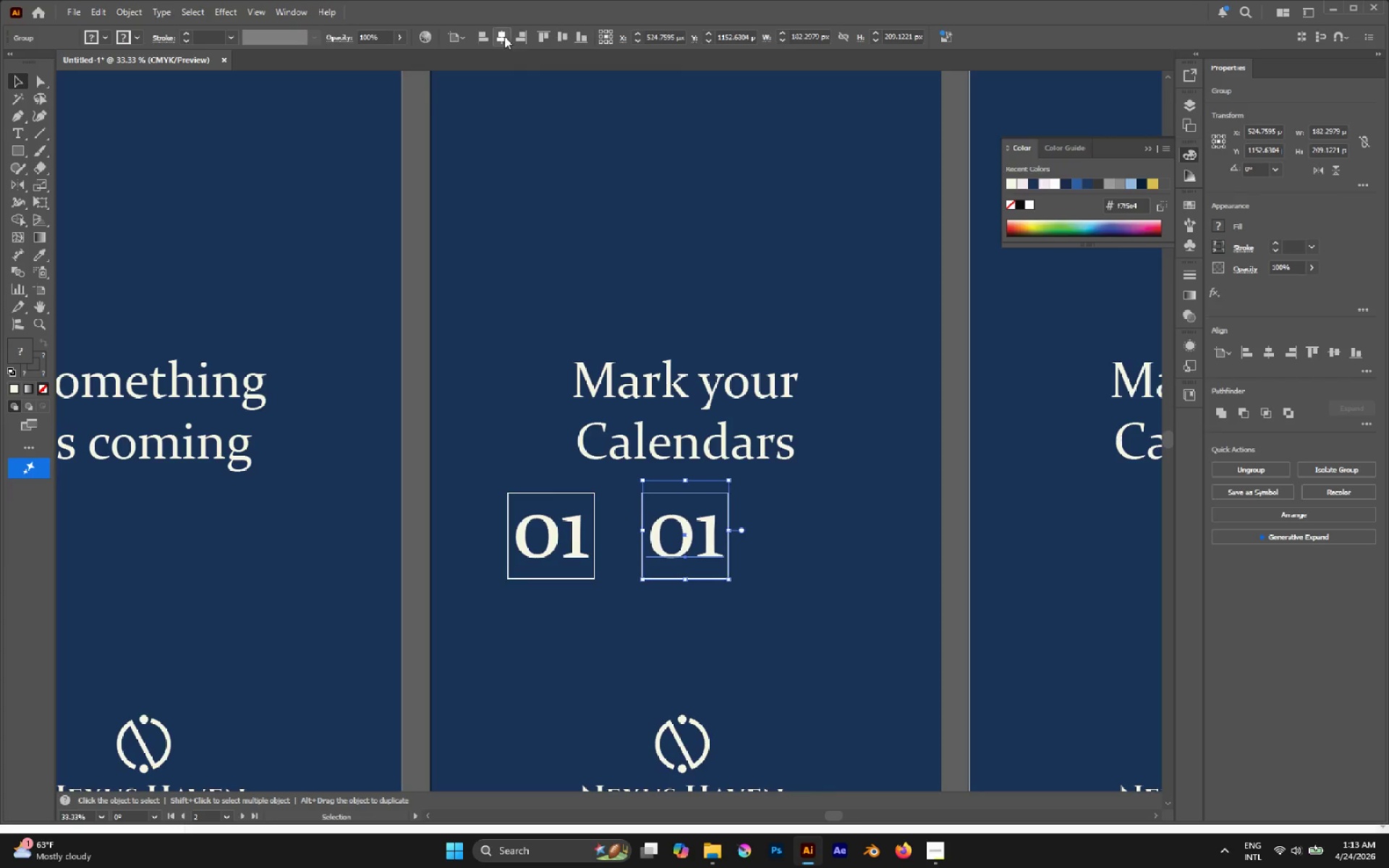 
hold_key(key=AltLeft, duration=3.47)
left_click_drag(start_coordinate=[706, 532], to_coordinate=[839, 537])
 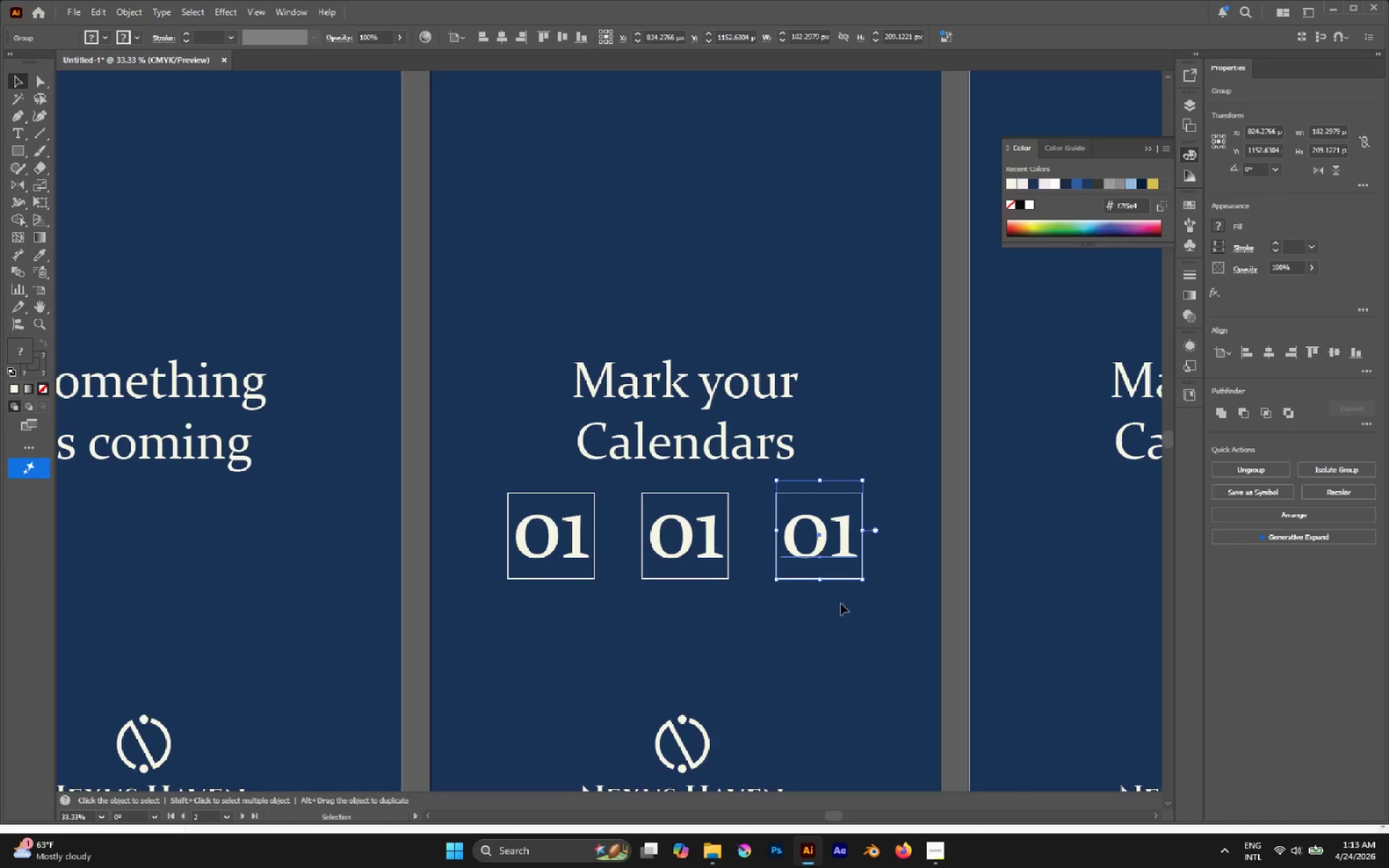 
hold_key(key=ShiftLeft, duration=2.58)
 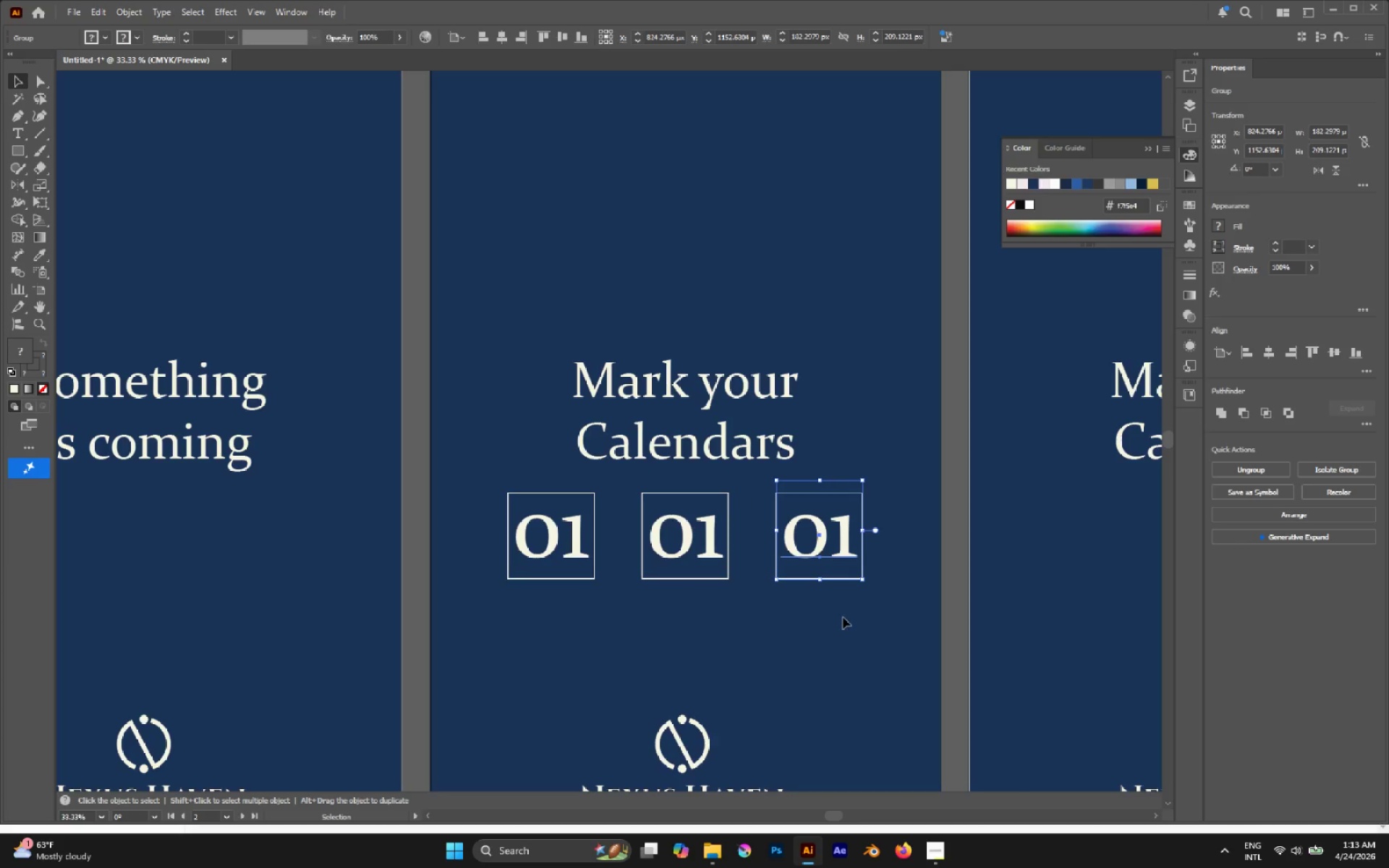 
left_click([844, 618])
 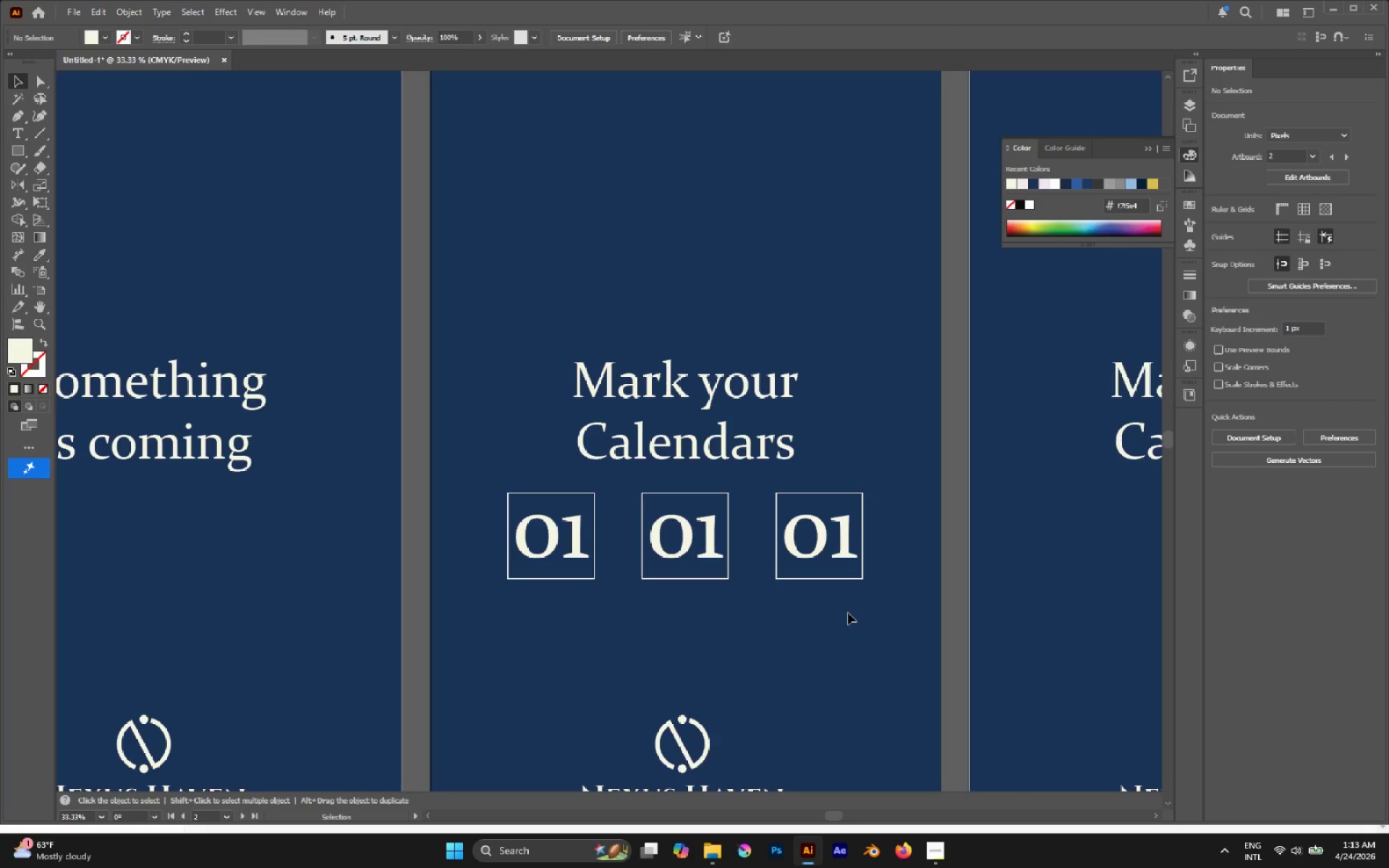 
key(T)
 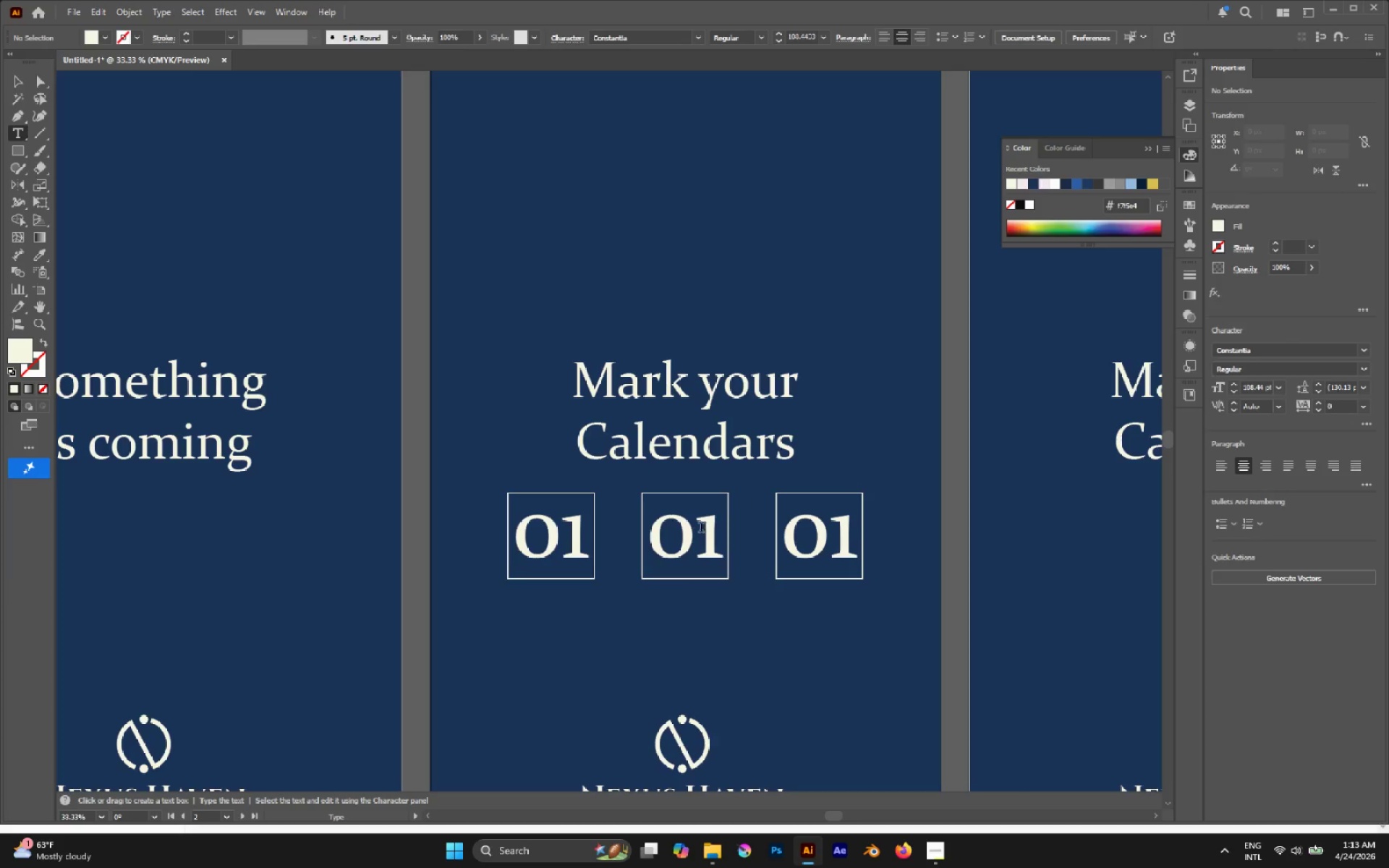 
double_click([701, 529])
 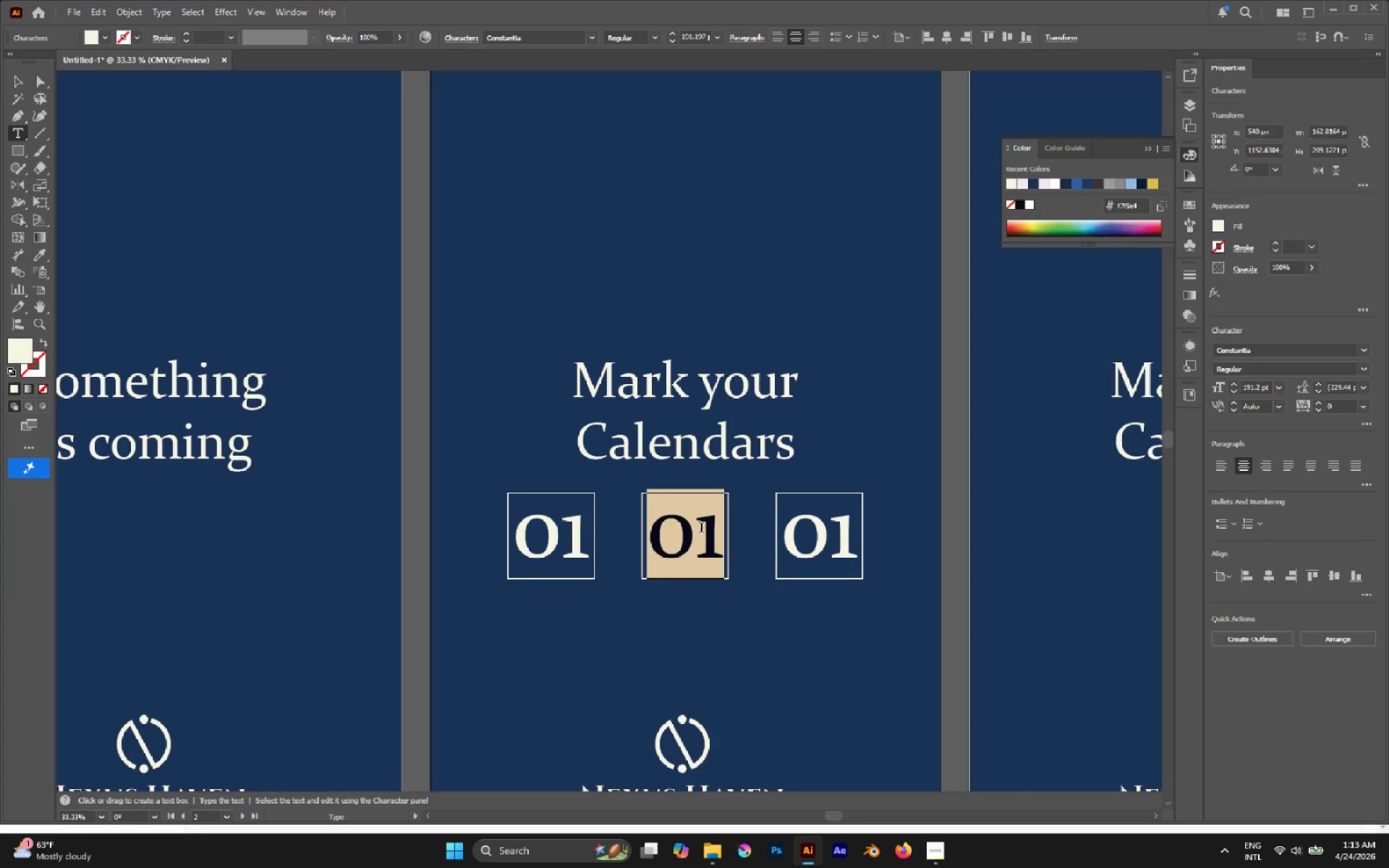 
type(22)
key(Escape)
type(a)
 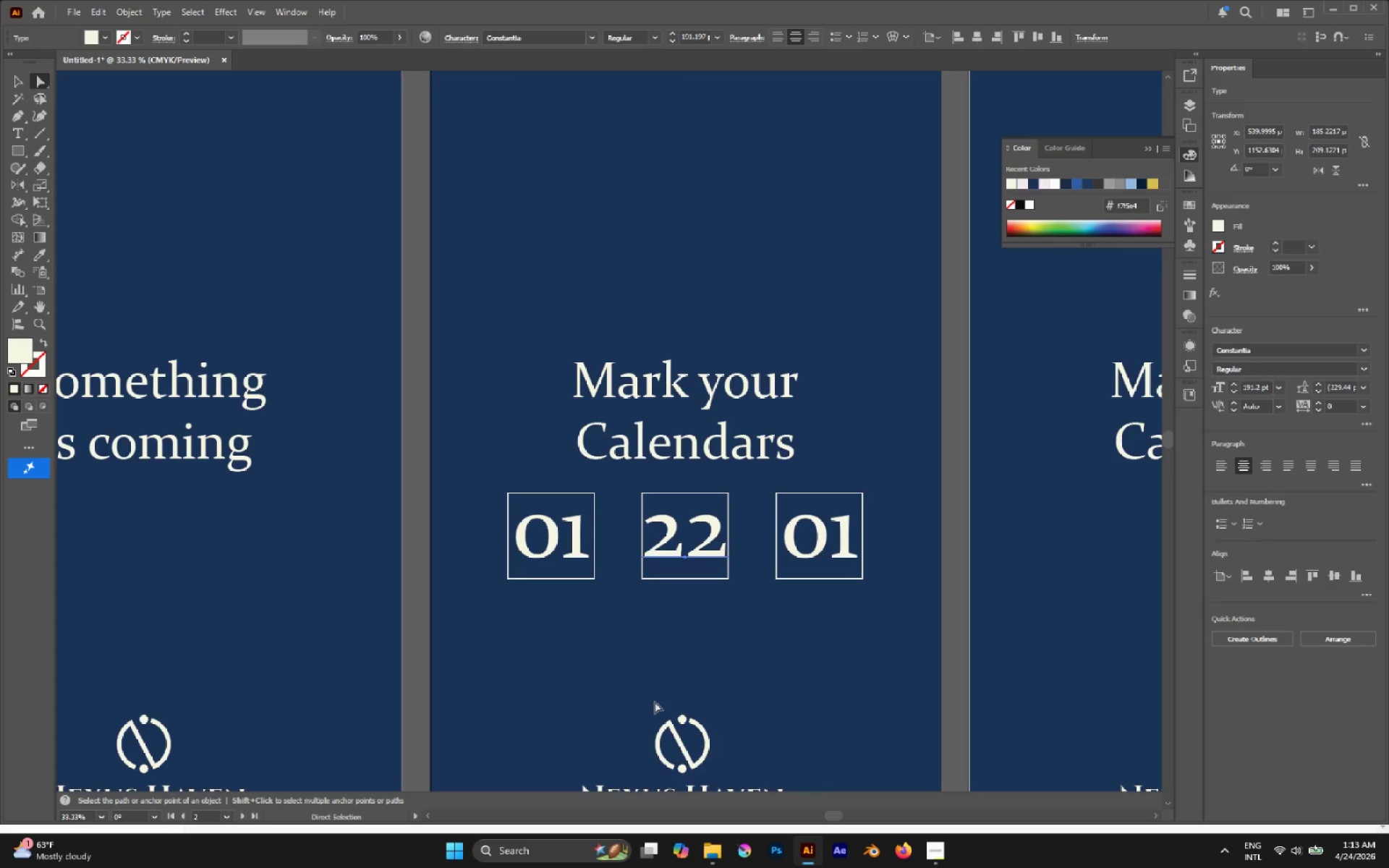 
left_click([655, 702])
 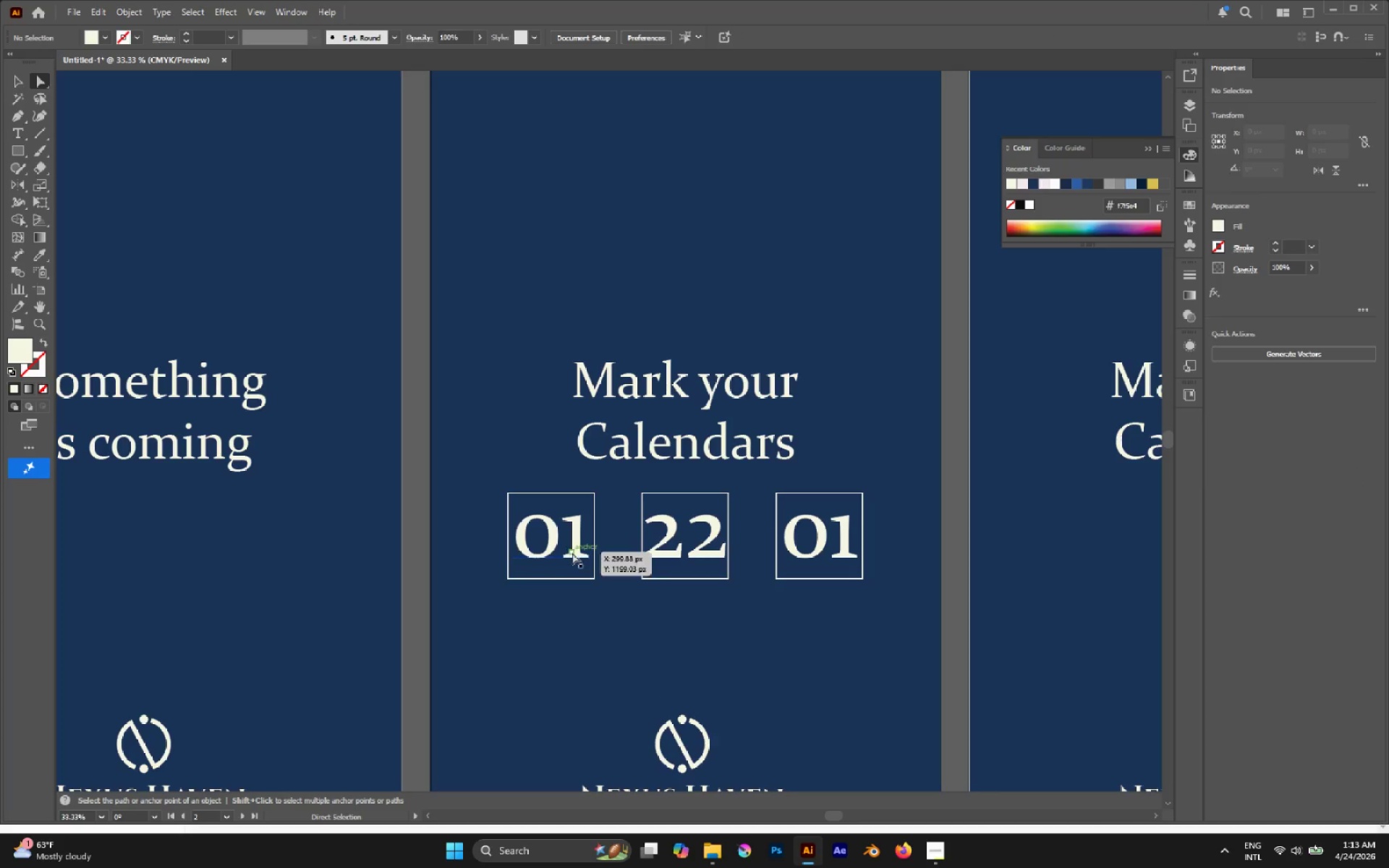 
left_click([572, 552])
 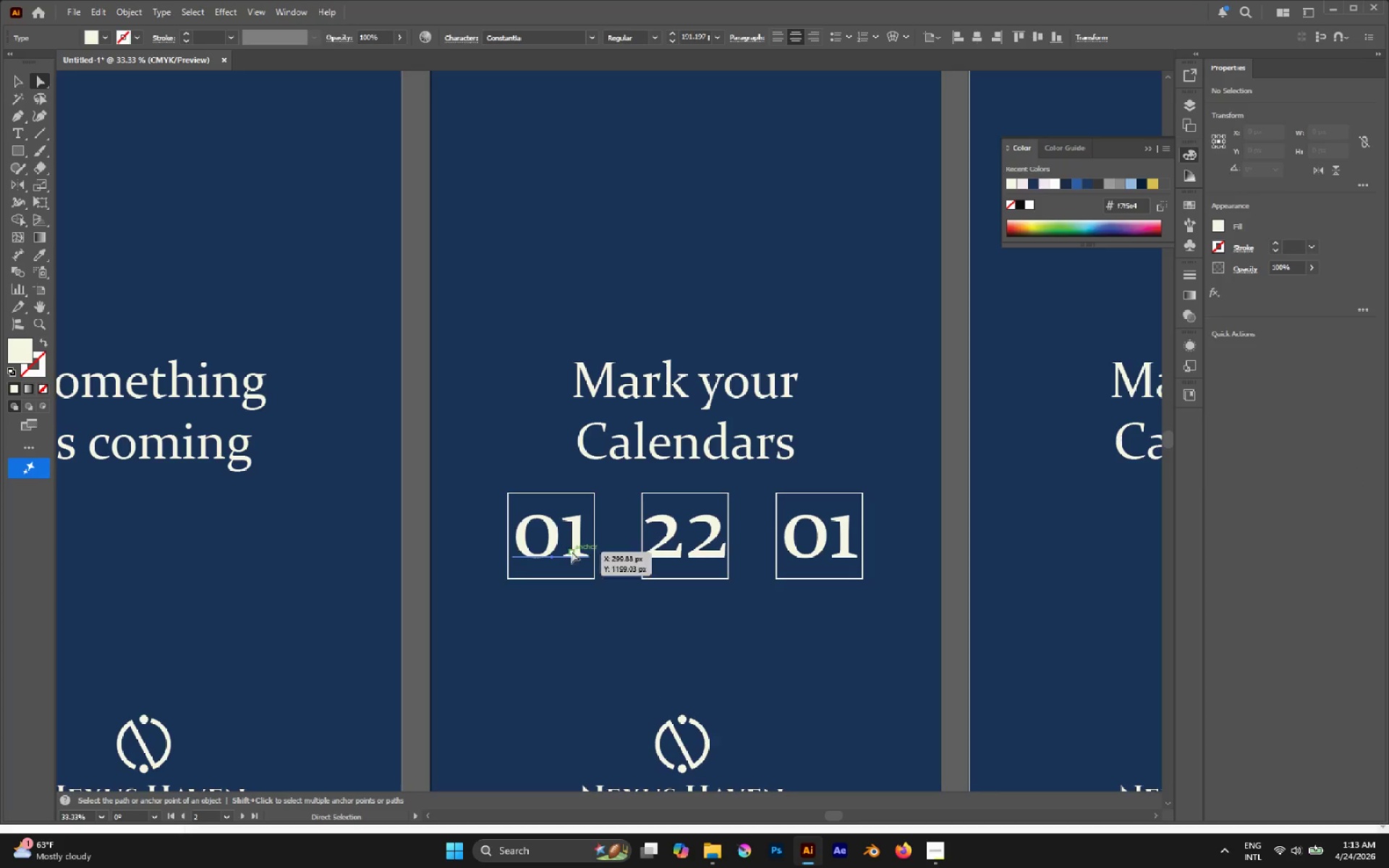 
hold_key(key=ShiftLeft, duration=1.64)
left_click([681, 557])
 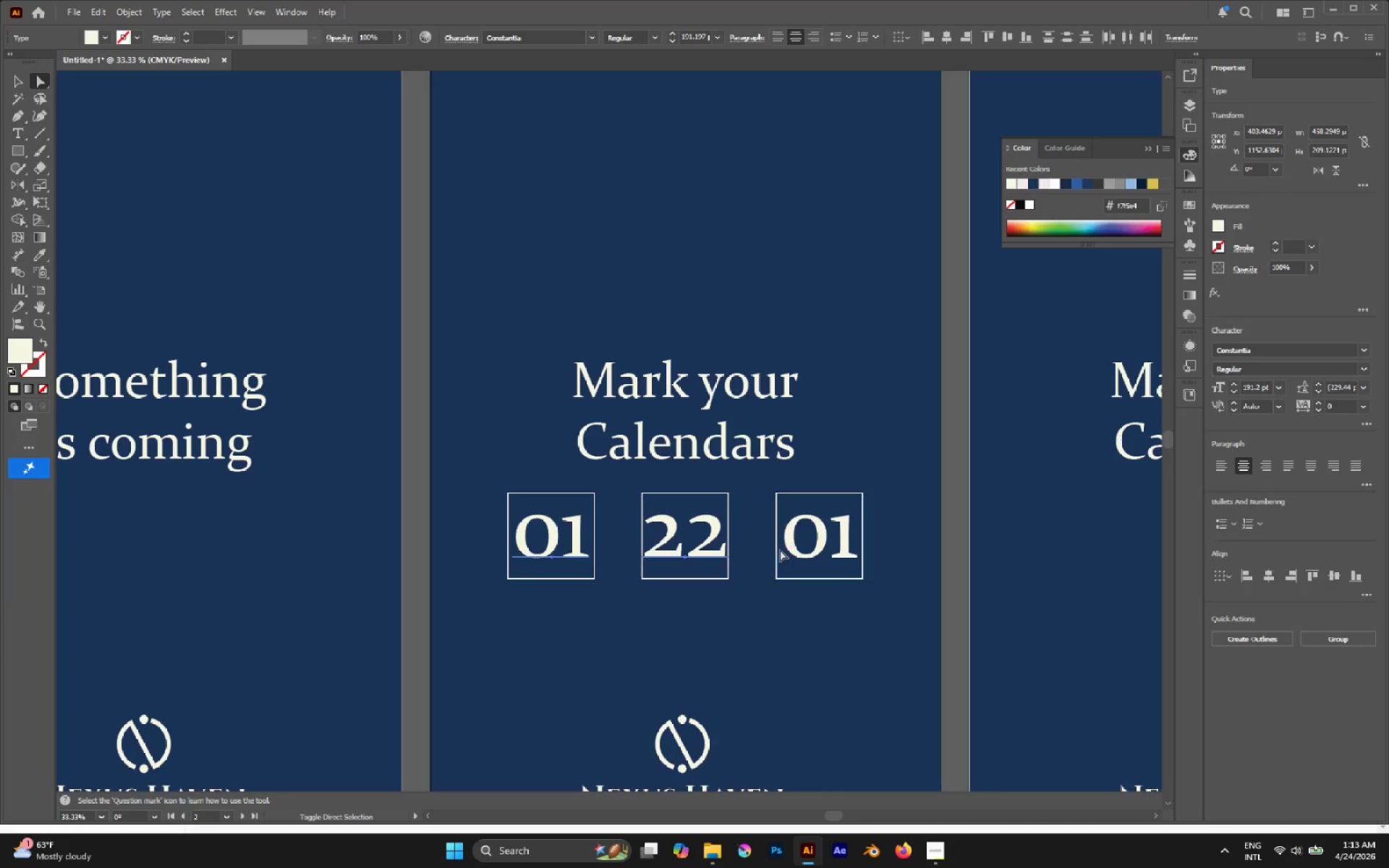 
left_click([799, 544])
 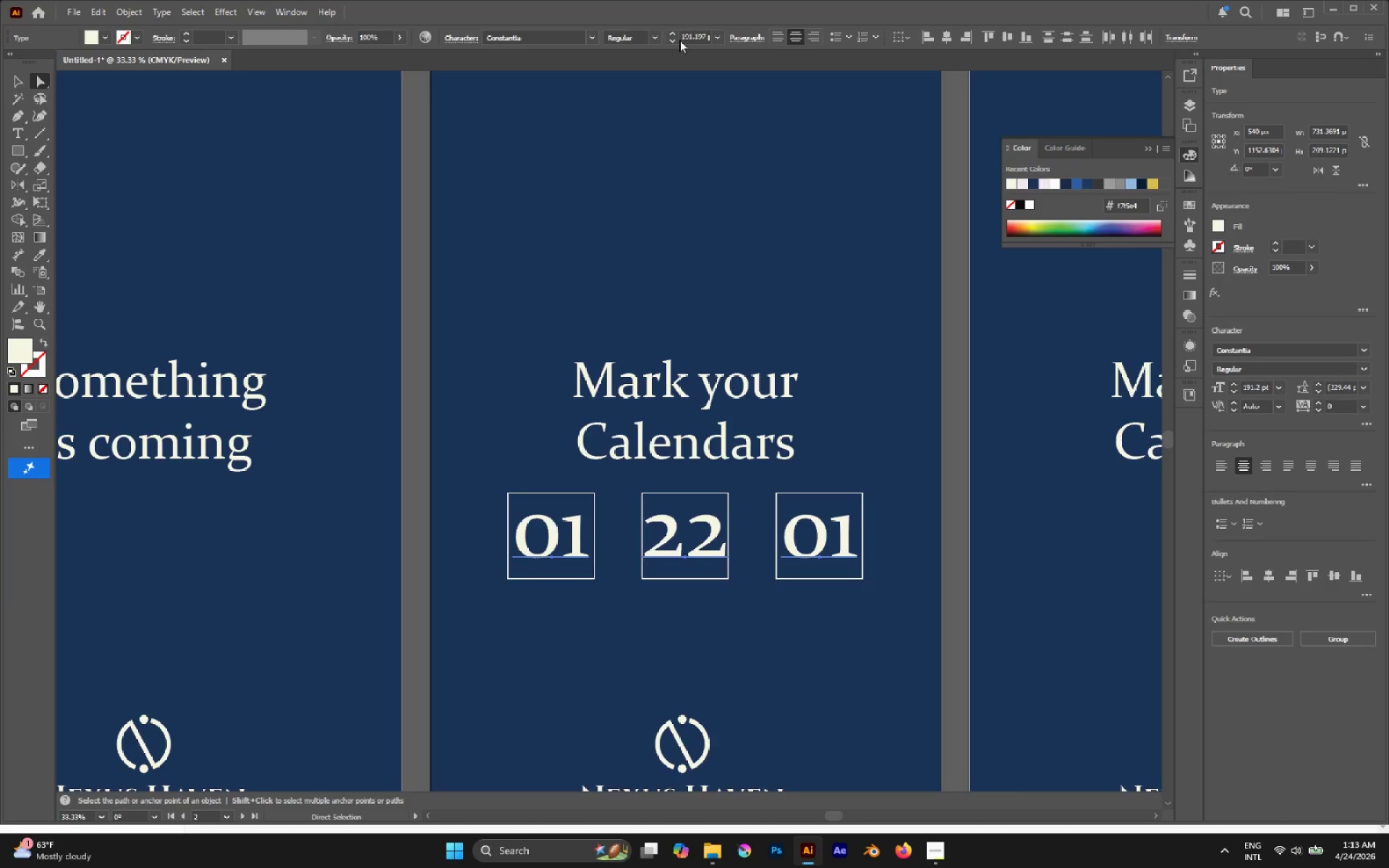 
double_click([674, 42])
 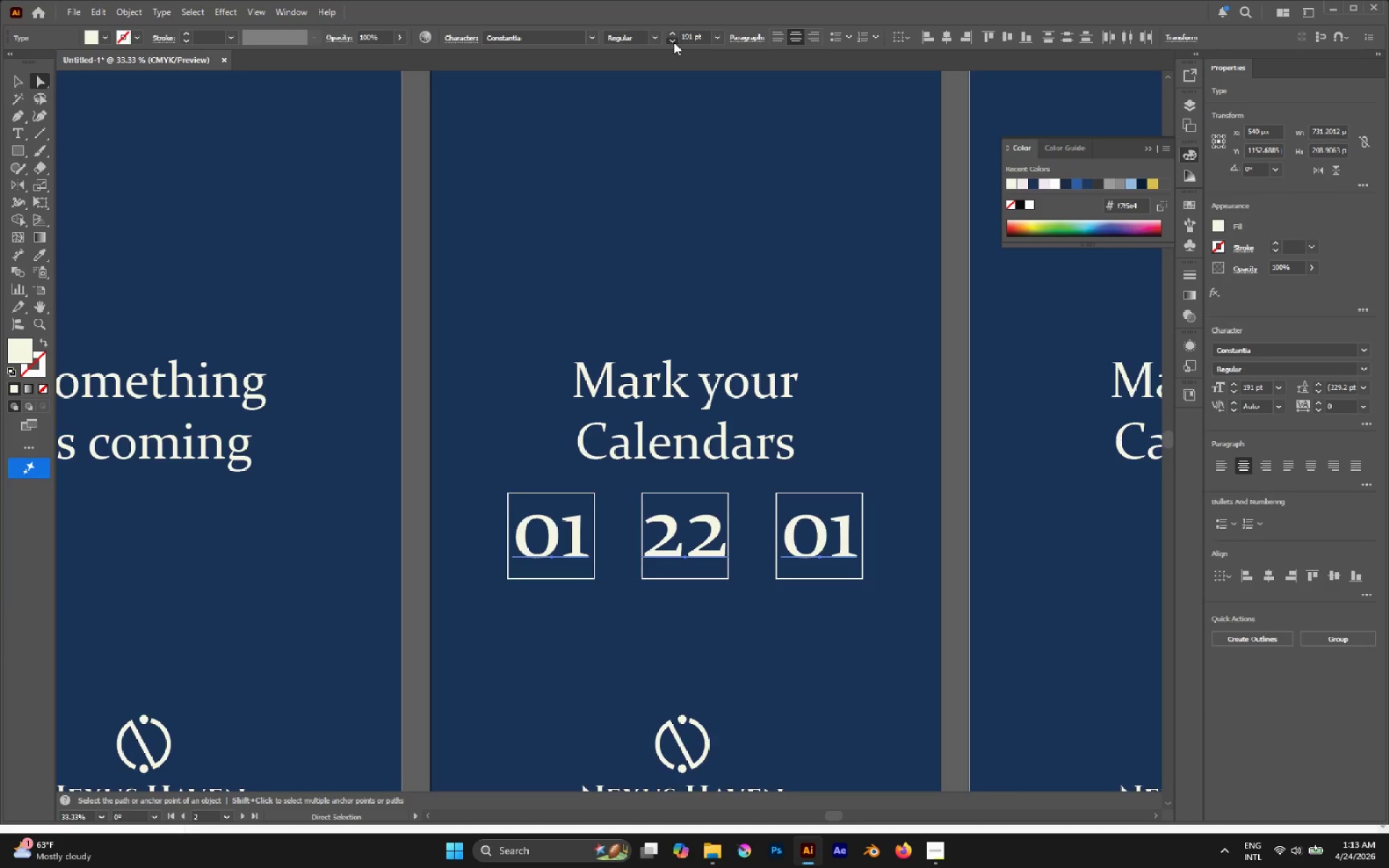 
triple_click([674, 42])
 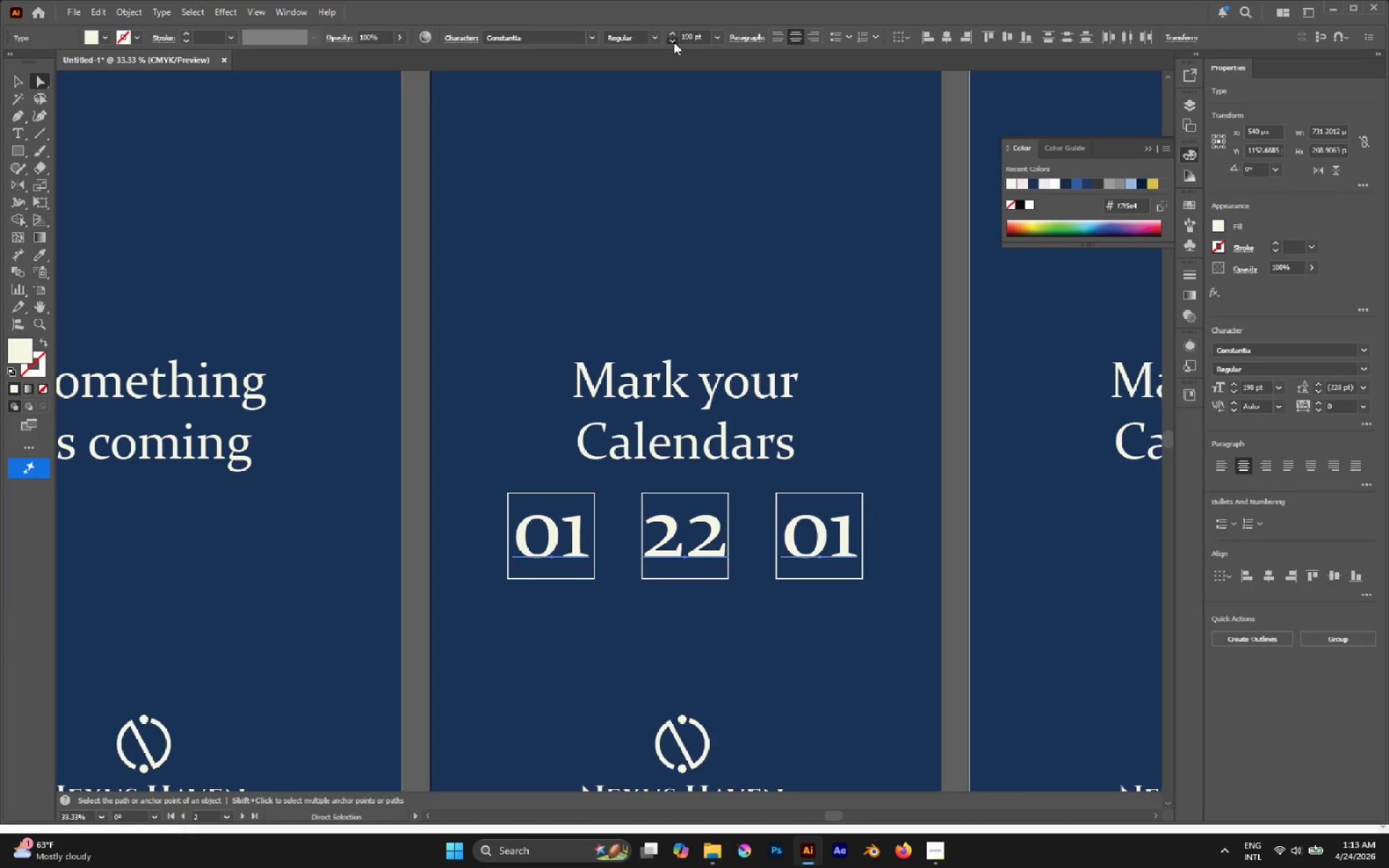 
triple_click([674, 42])
 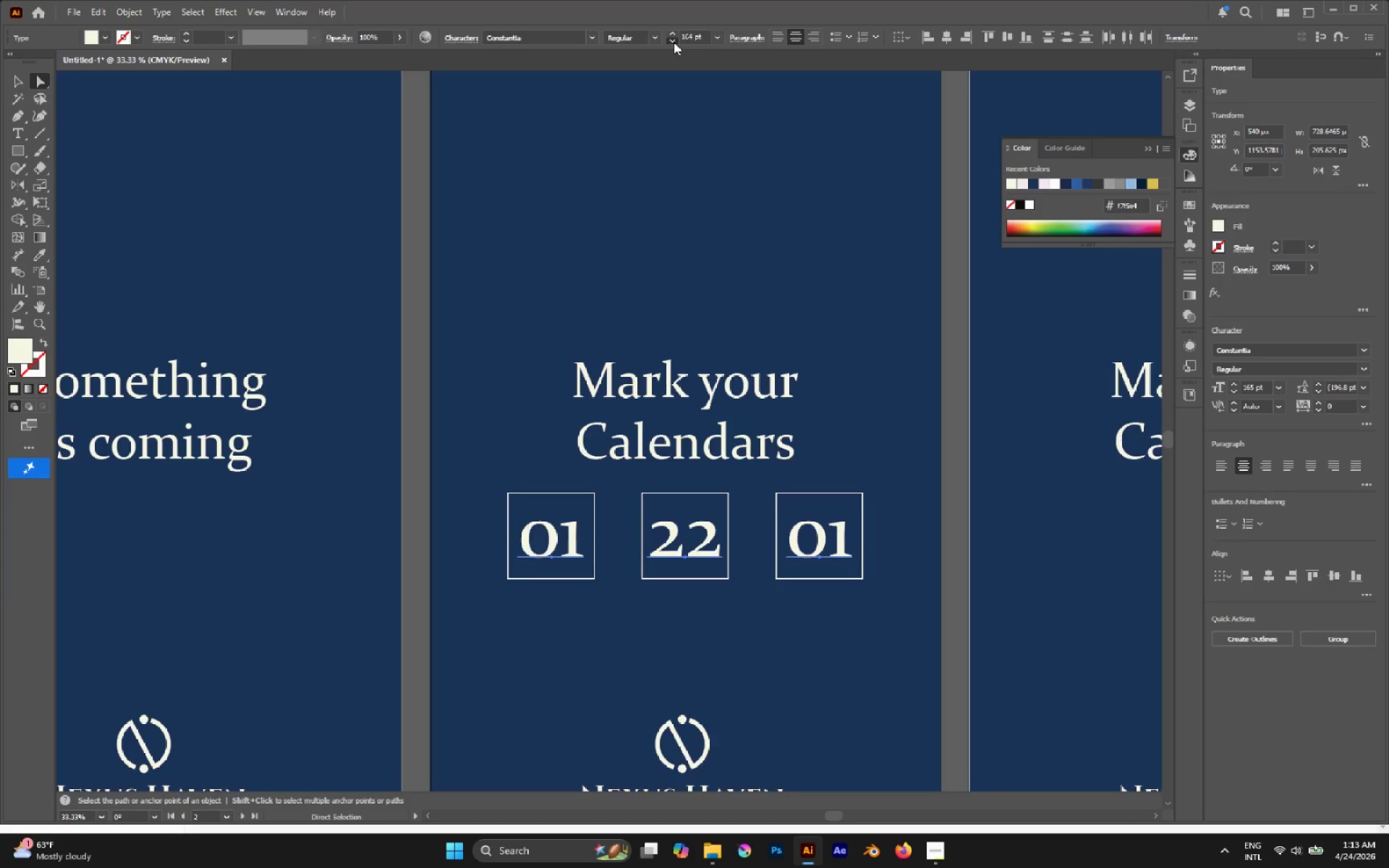 
triple_click([674, 42])
 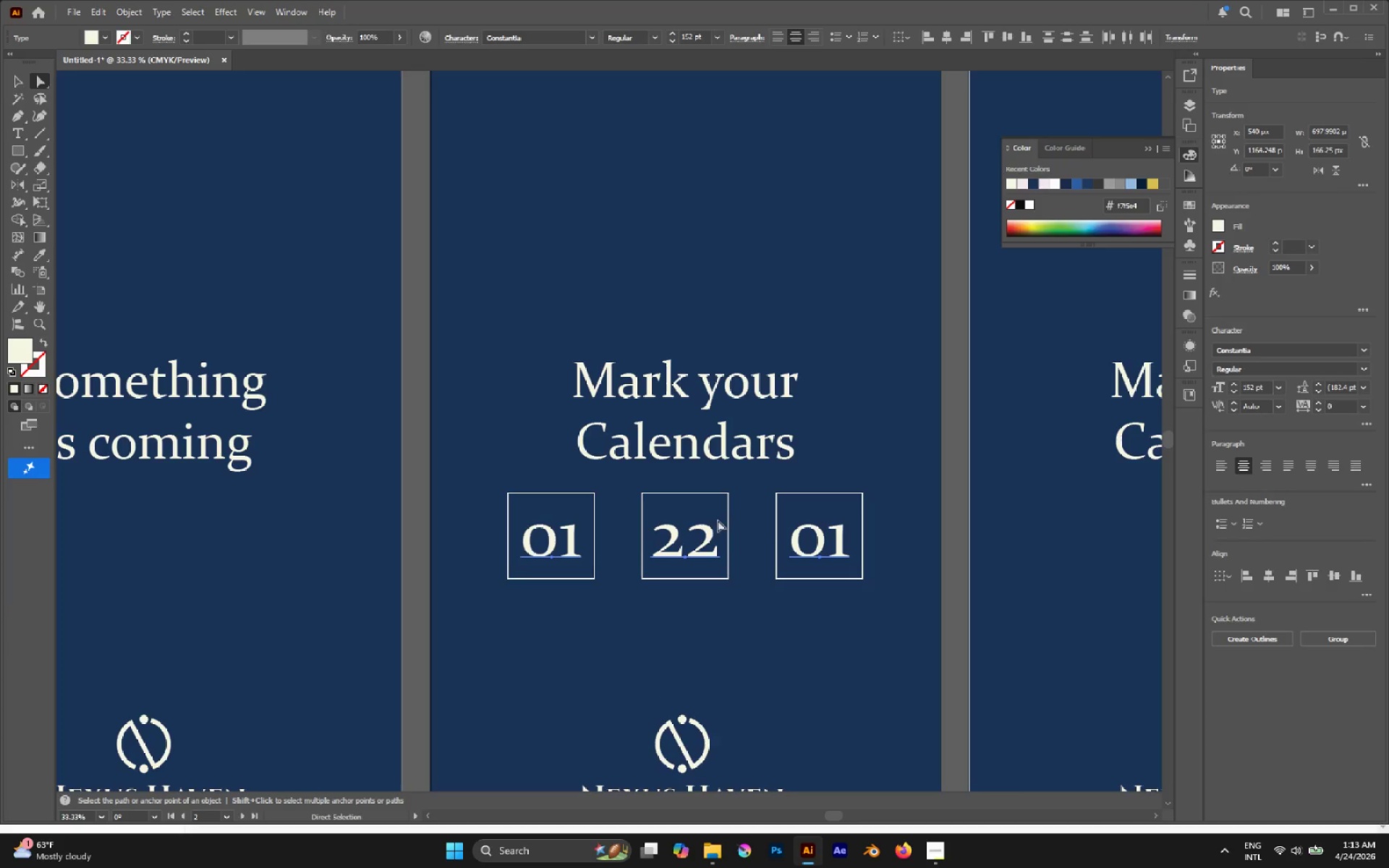 
left_click_drag(start_coordinate=[707, 528], to_coordinate=[707, 524])
 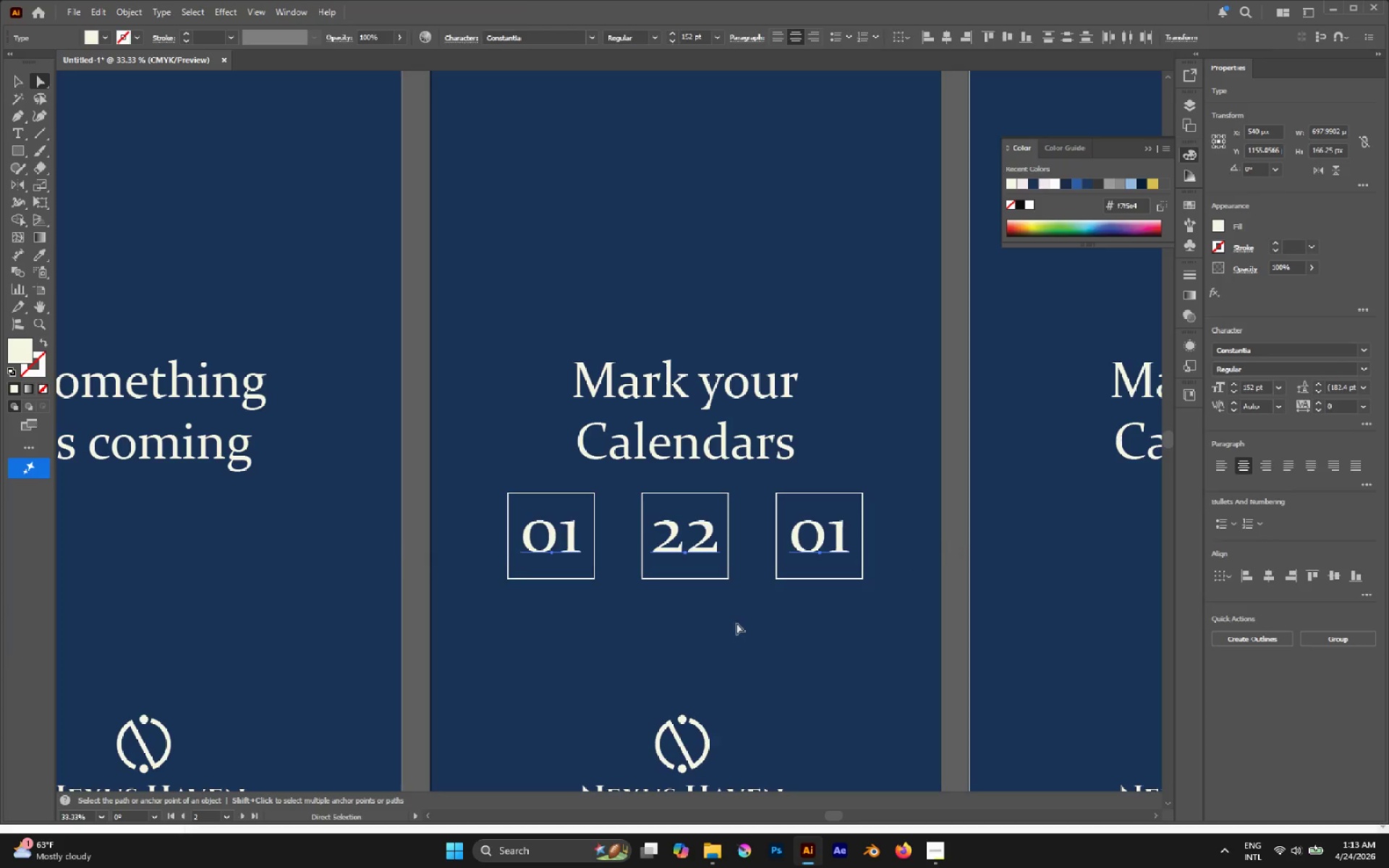 
hold_key(key=ShiftLeft, duration=4.24)
 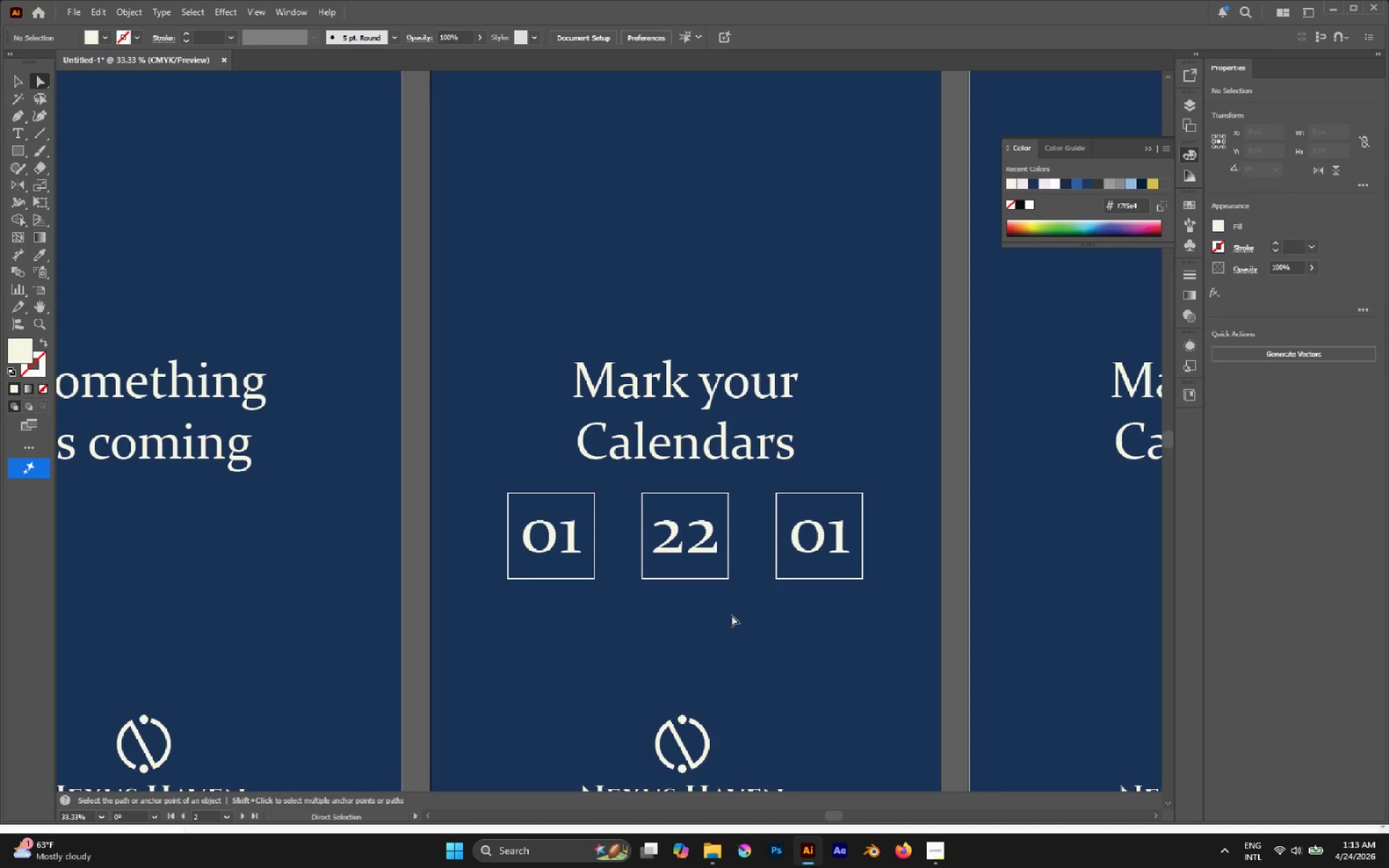 
wait(26.69)
 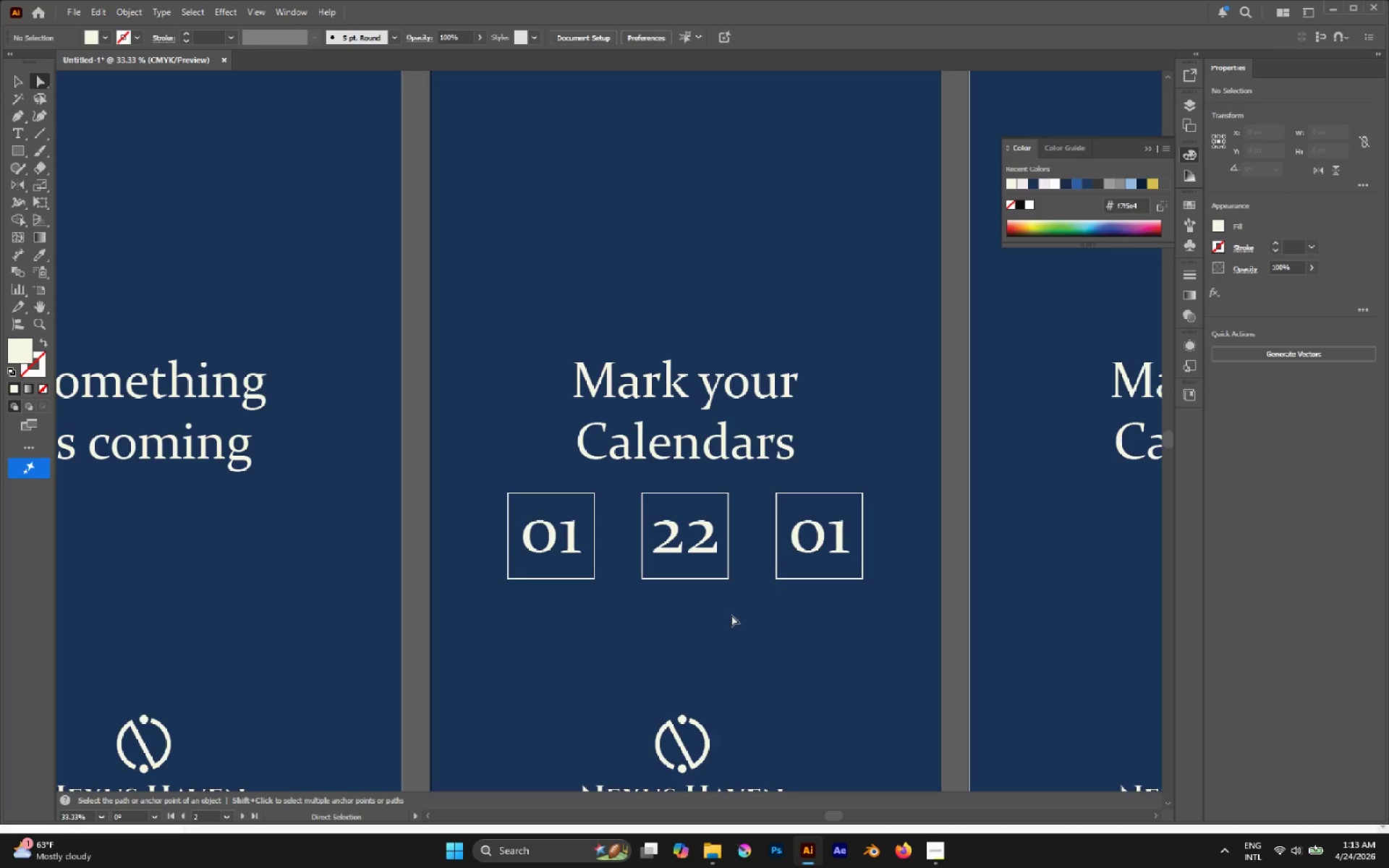 
hold_key(key=AltLeft, duration=0.44)
scroll: coordinate [707, 594], scroll_direction: down, amount: 2.0
 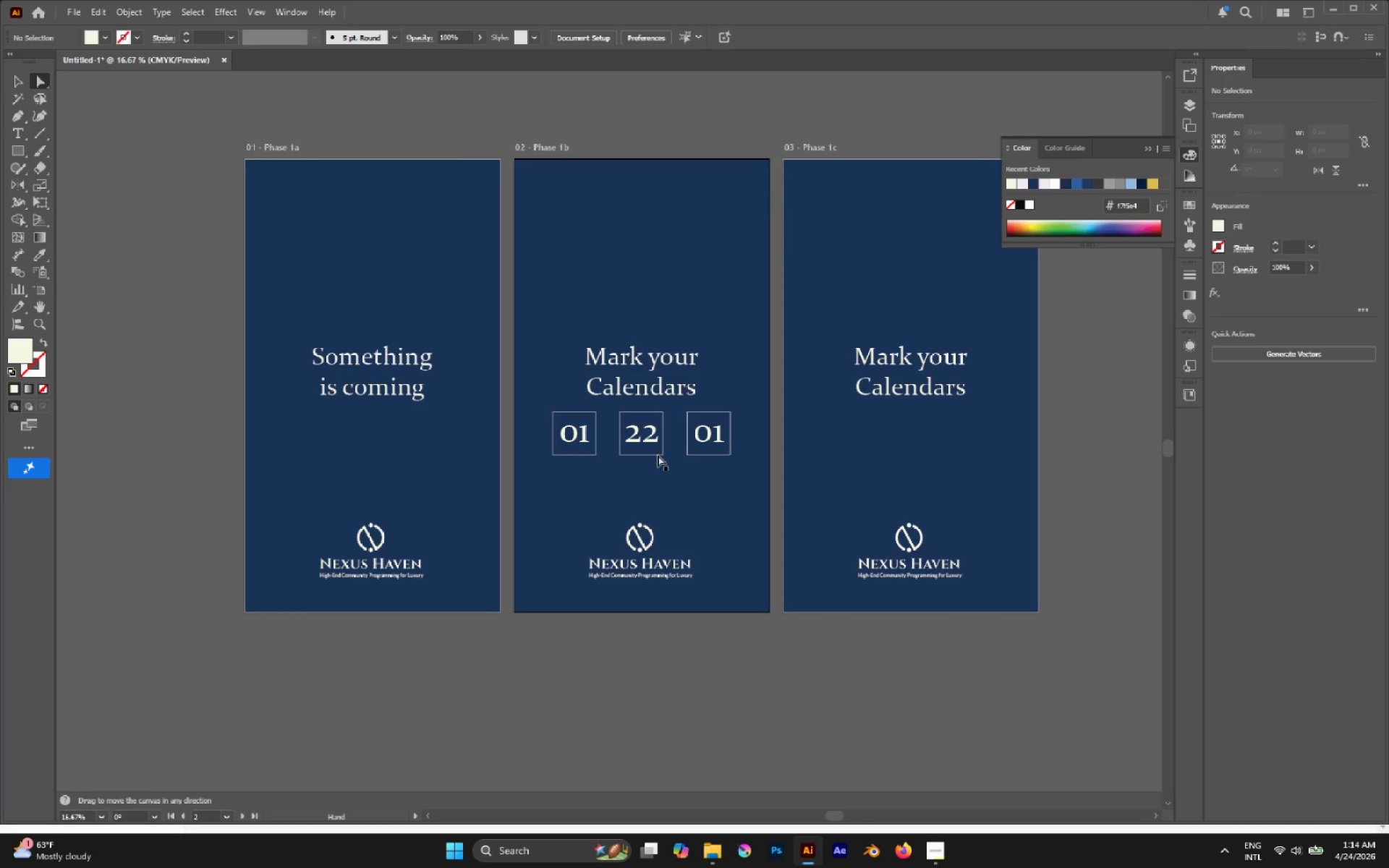 
key(V)
 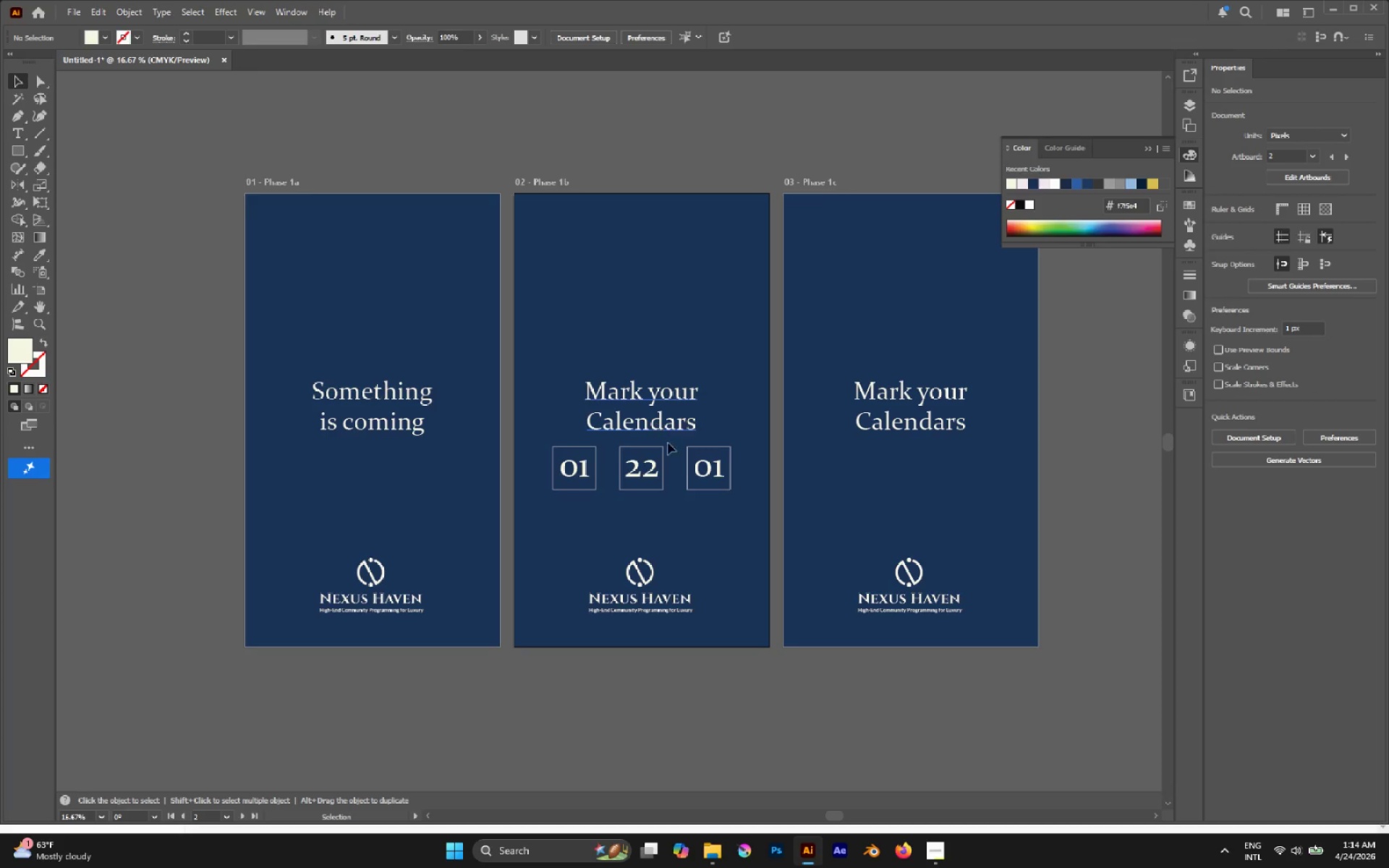 
scroll: coordinate [658, 455], scroll_direction: up, amount: 2.0
 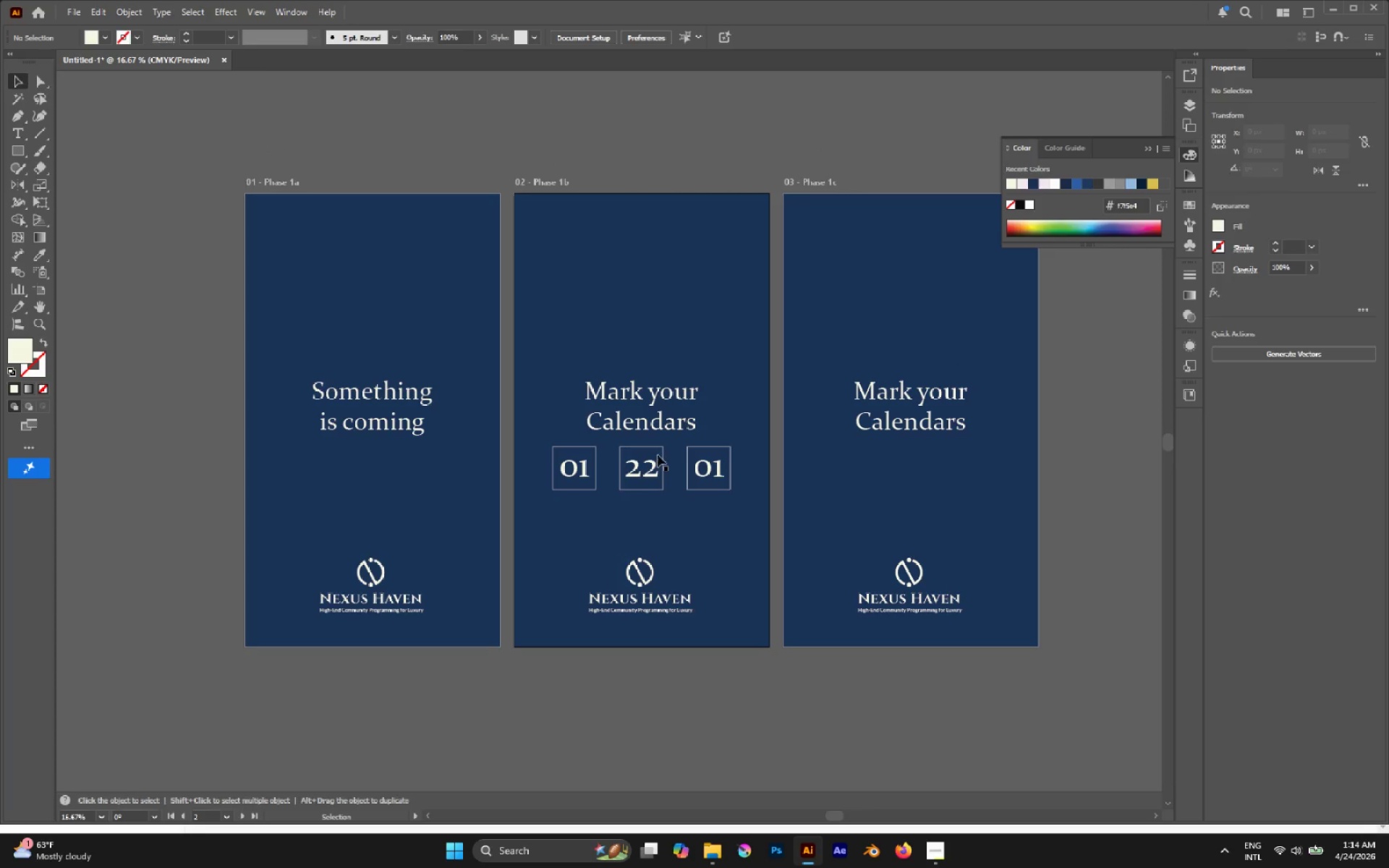 
hold_key(key=AltLeft, duration=0.42)
 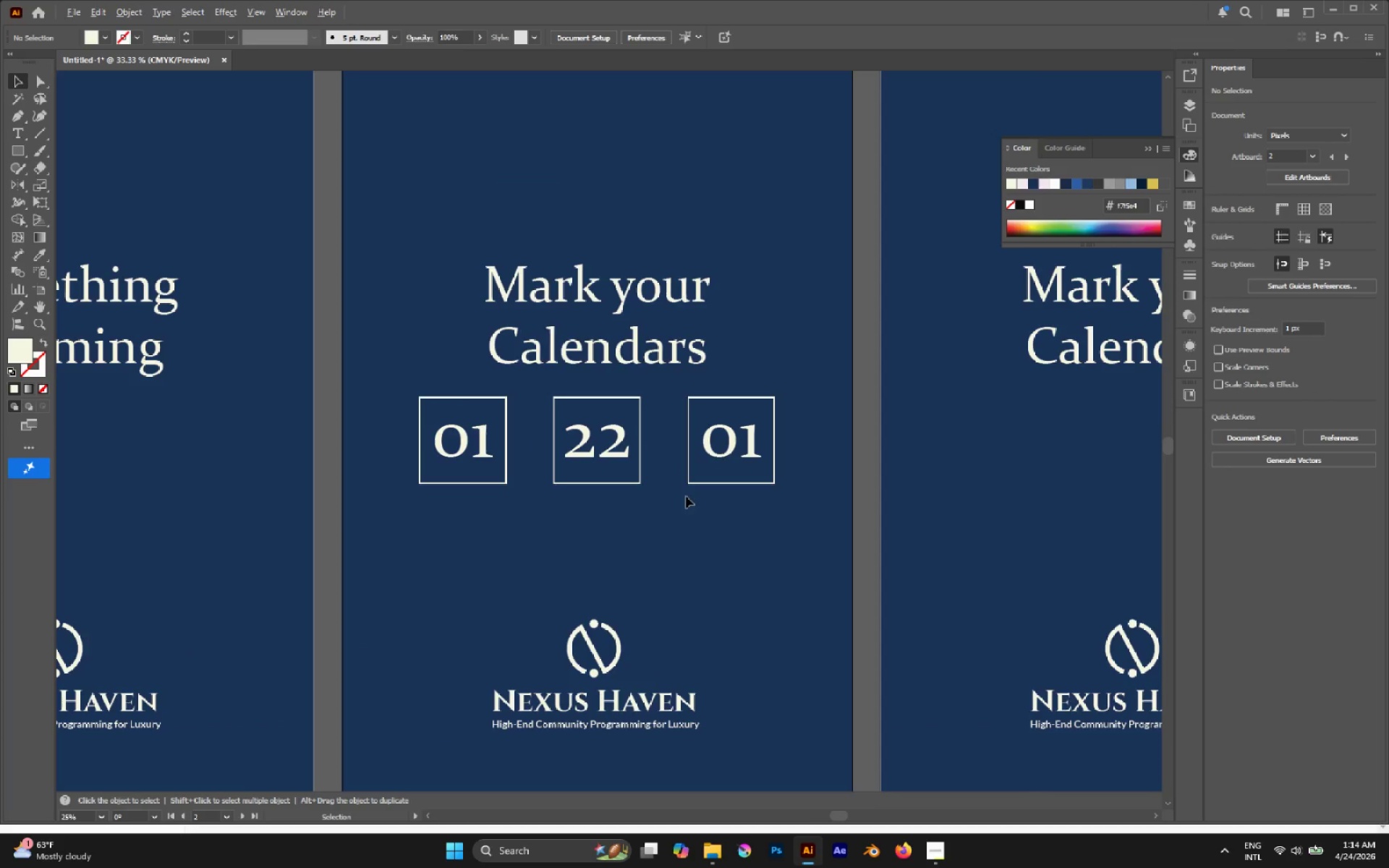 
key(Alt+AltLeft)
 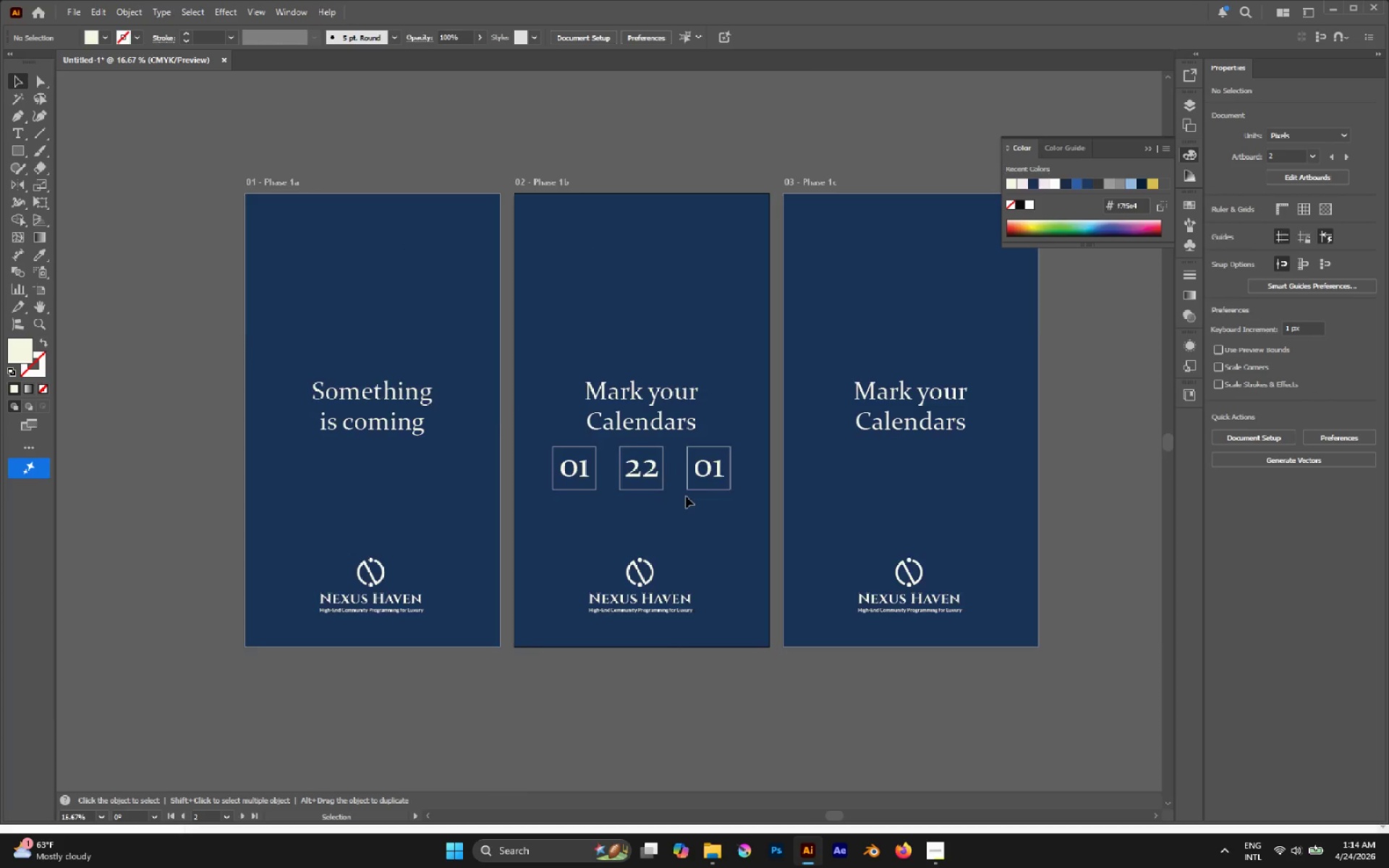 
scroll: coordinate [680, 473], scroll_direction: none, amount: 0.0
 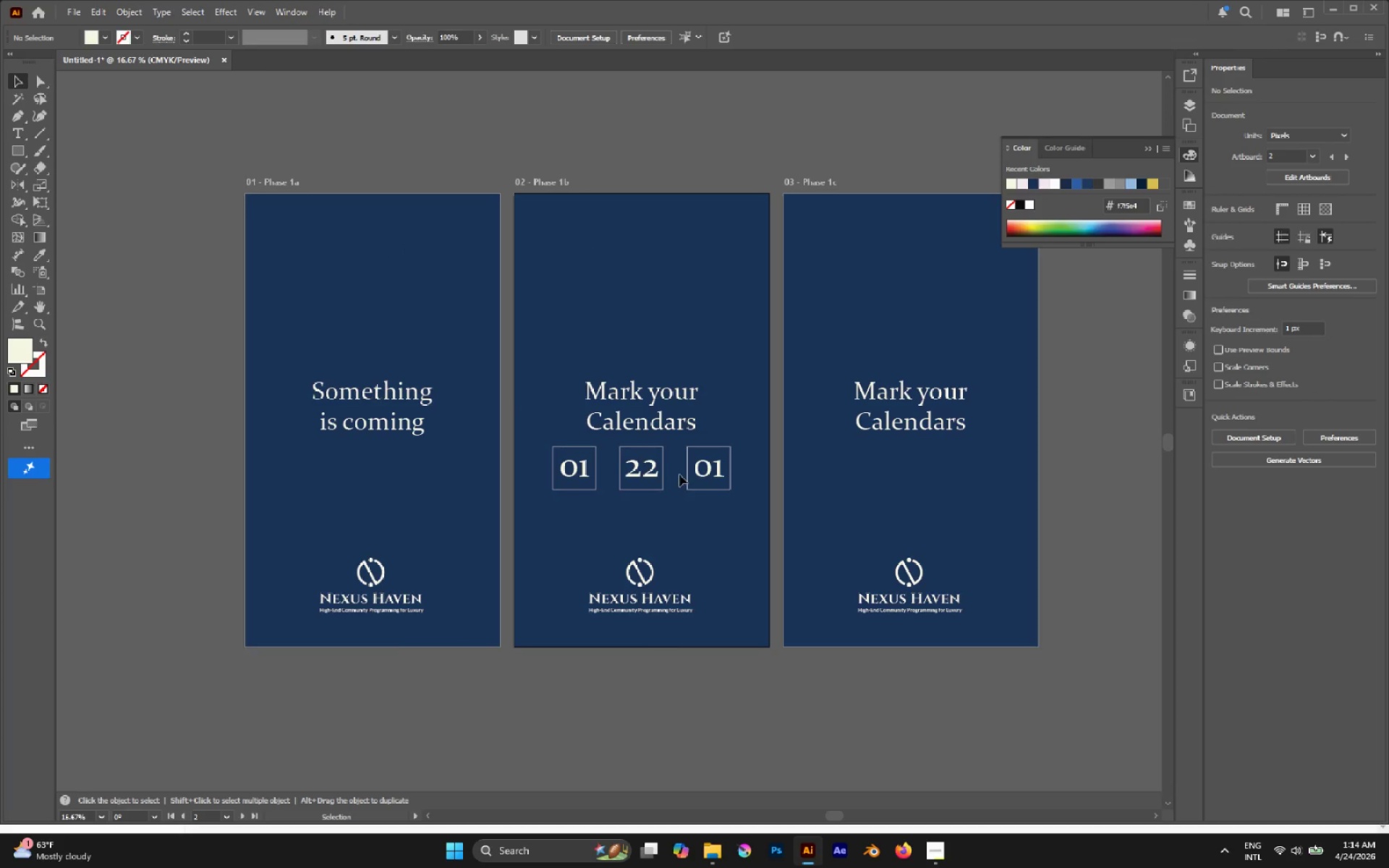 
left_click([711, 446])
 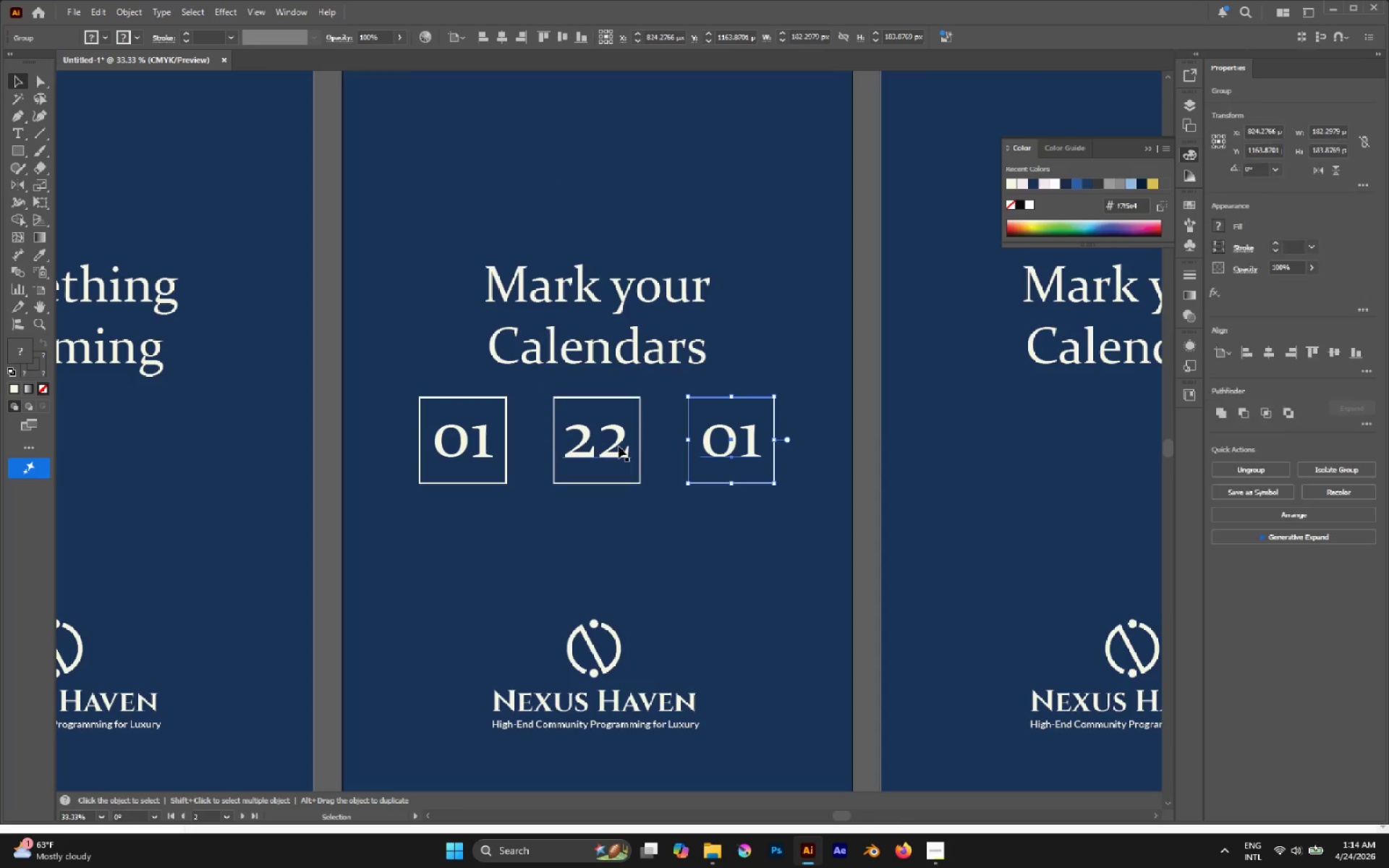 
scroll: coordinate [686, 496], scroll_direction: up, amount: 2.0
 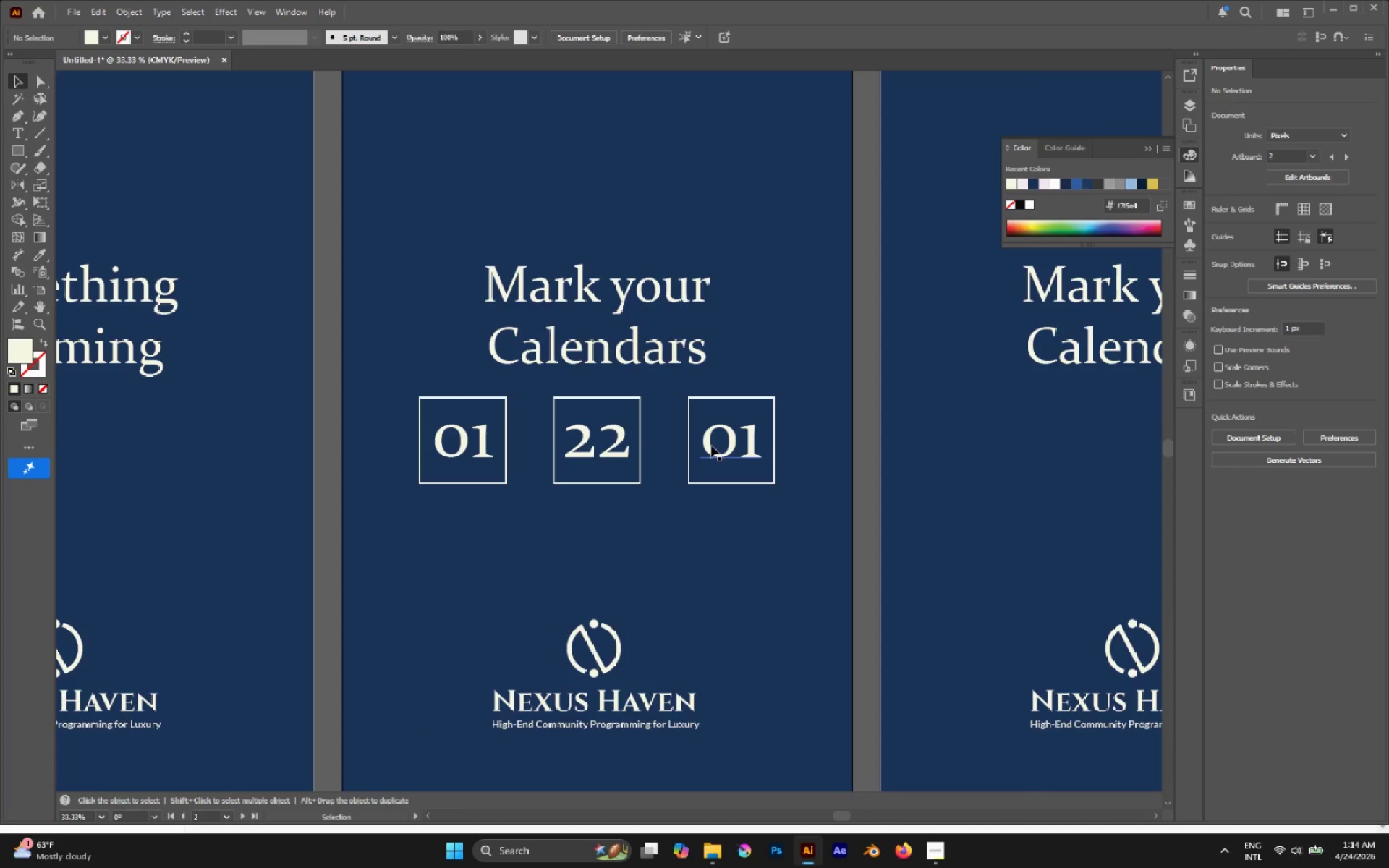 
left_click([619, 446])
 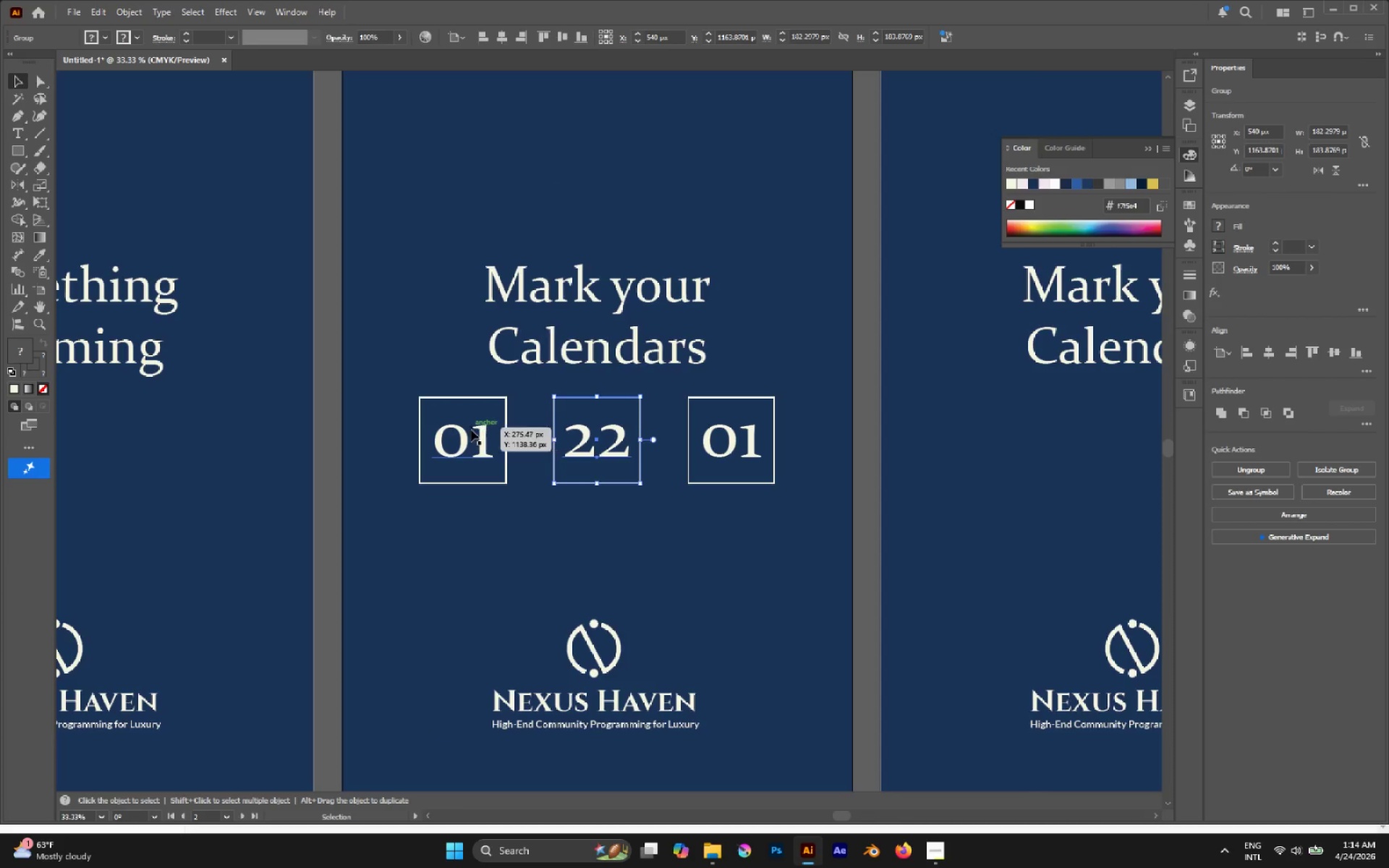 
left_click([491, 433])
 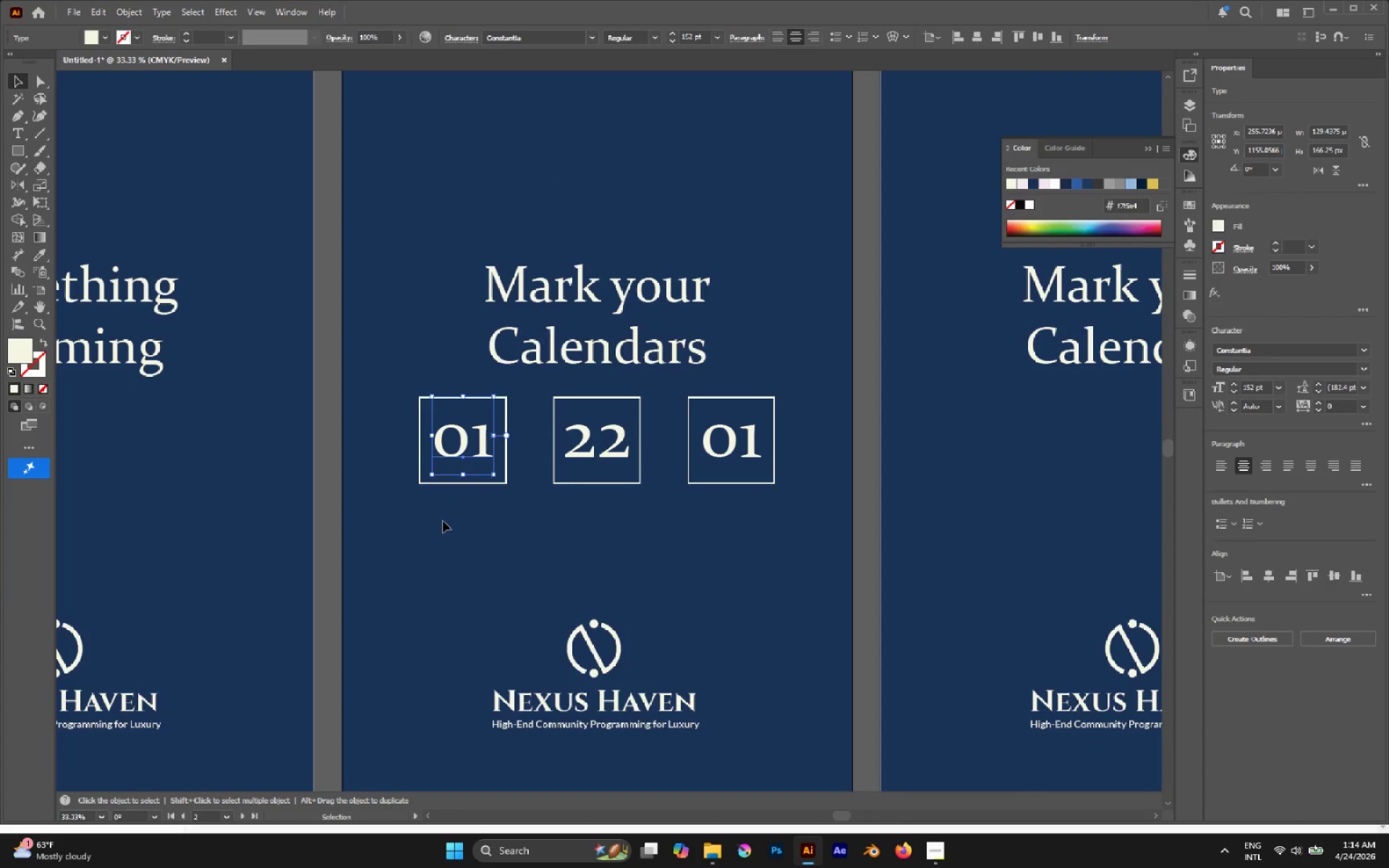 
left_click([442, 519])
 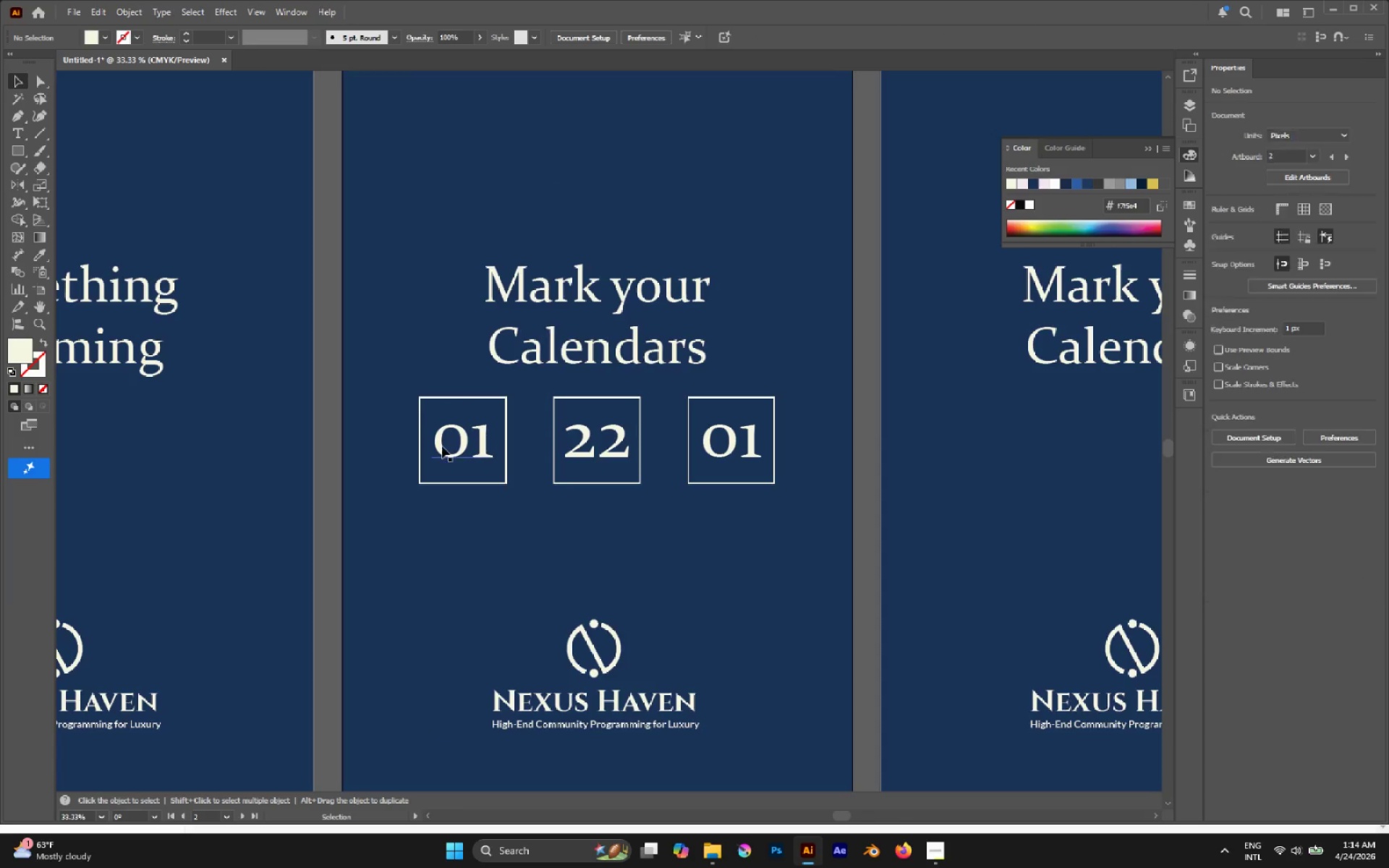 
left_click([442, 446])
 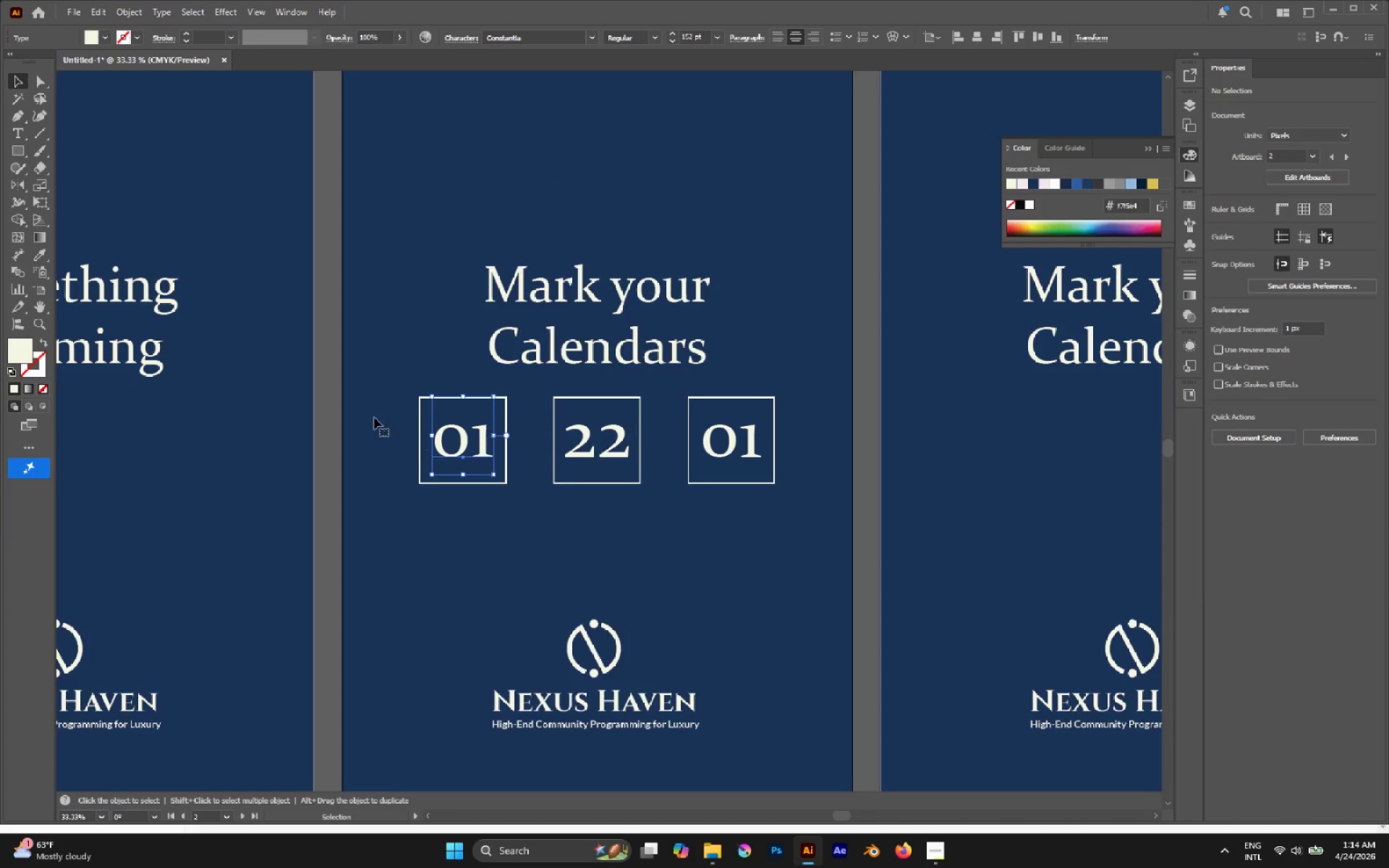 
left_click_drag(start_coordinate=[368, 415], to_coordinate=[512, 501])
 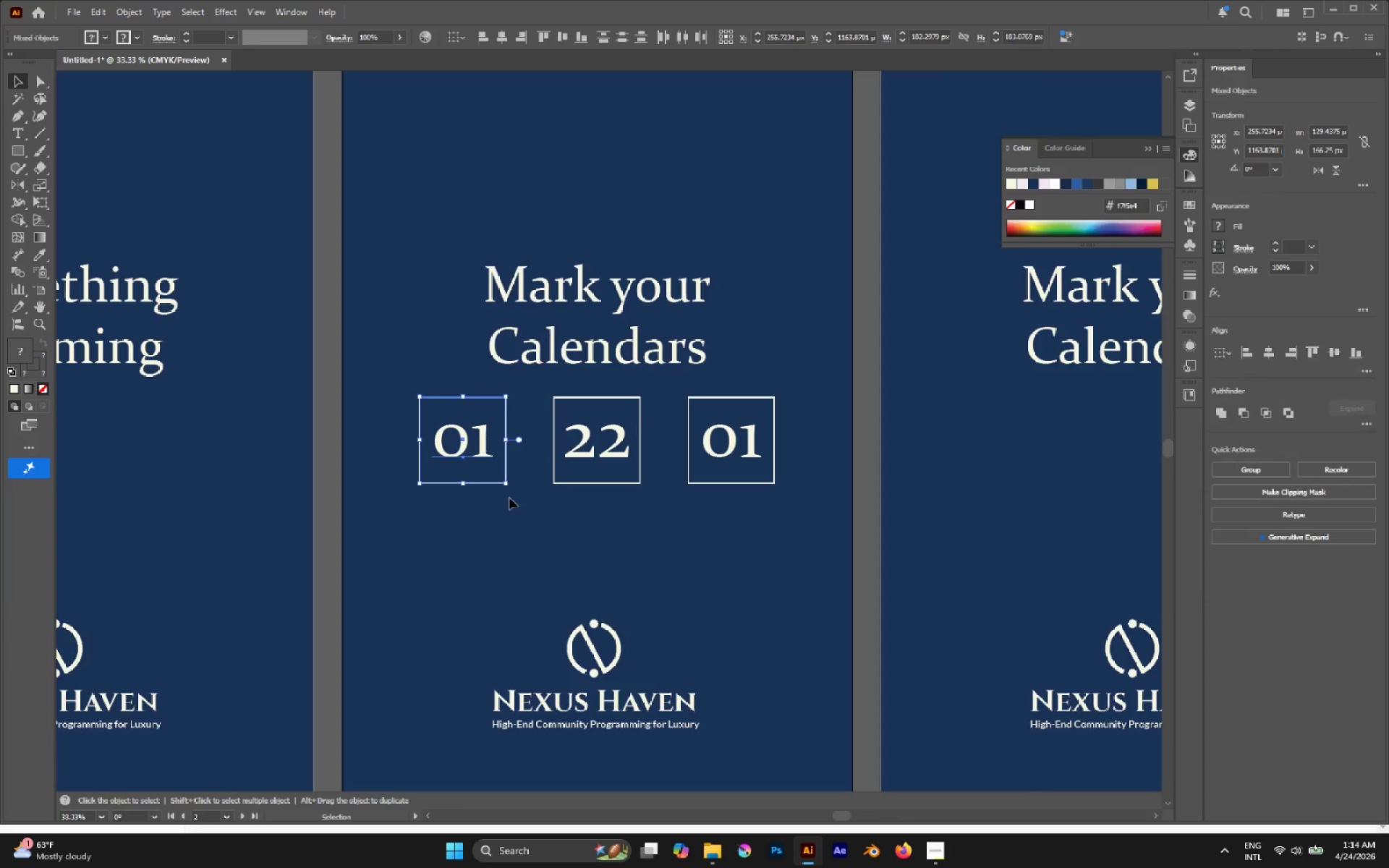 
key(Control+G)
 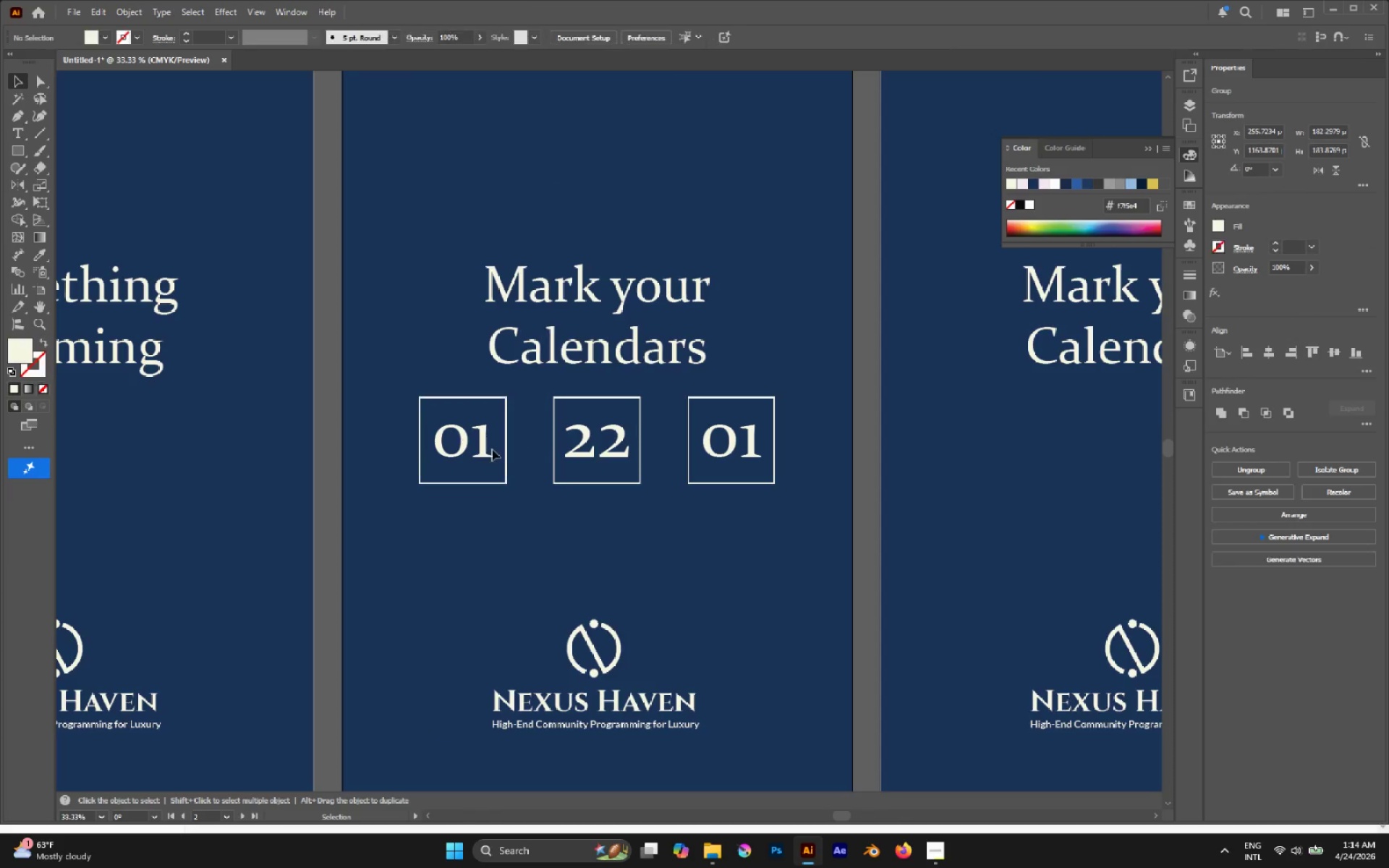 
left_click([492, 448])
 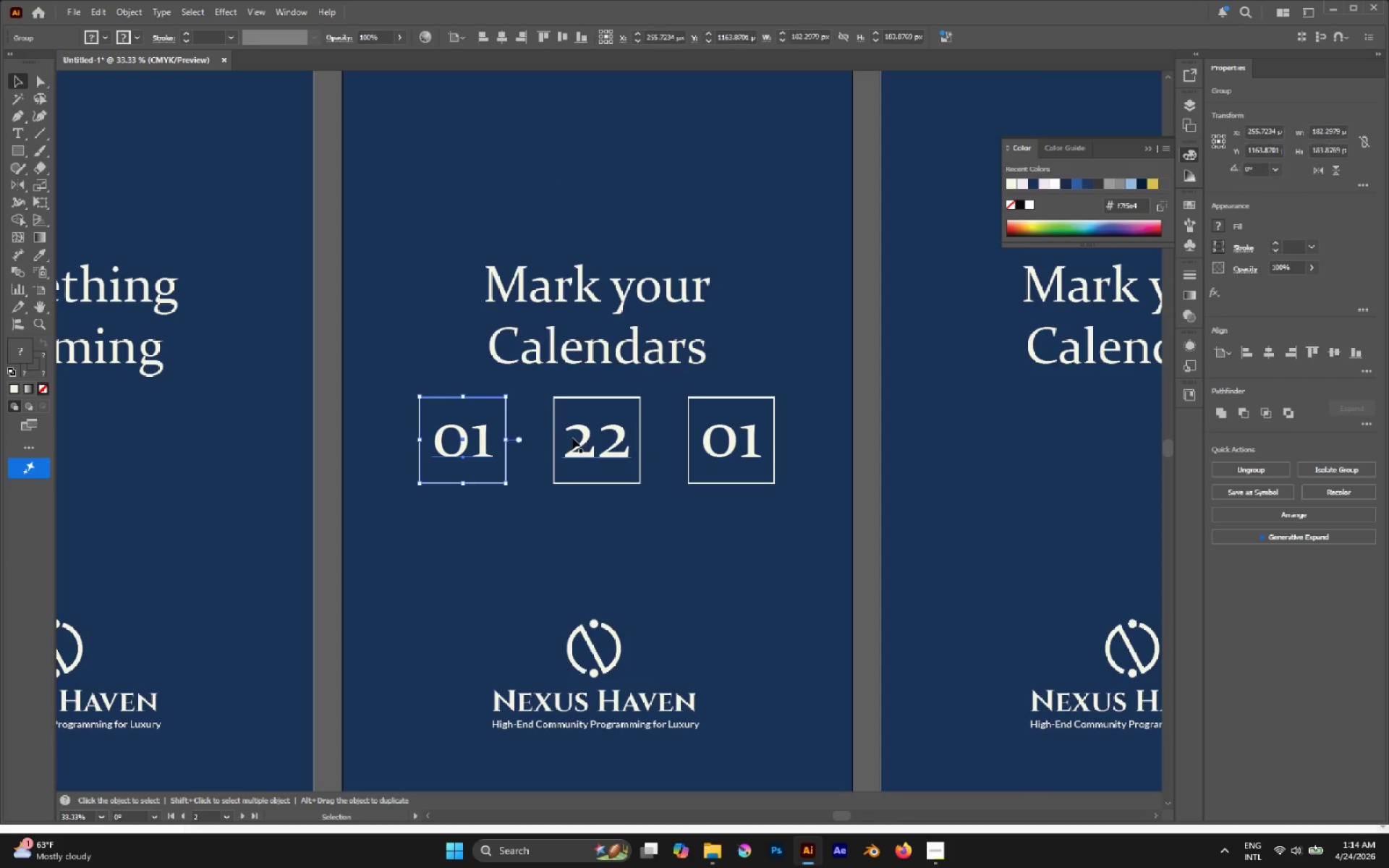 
left_click([584, 437])
 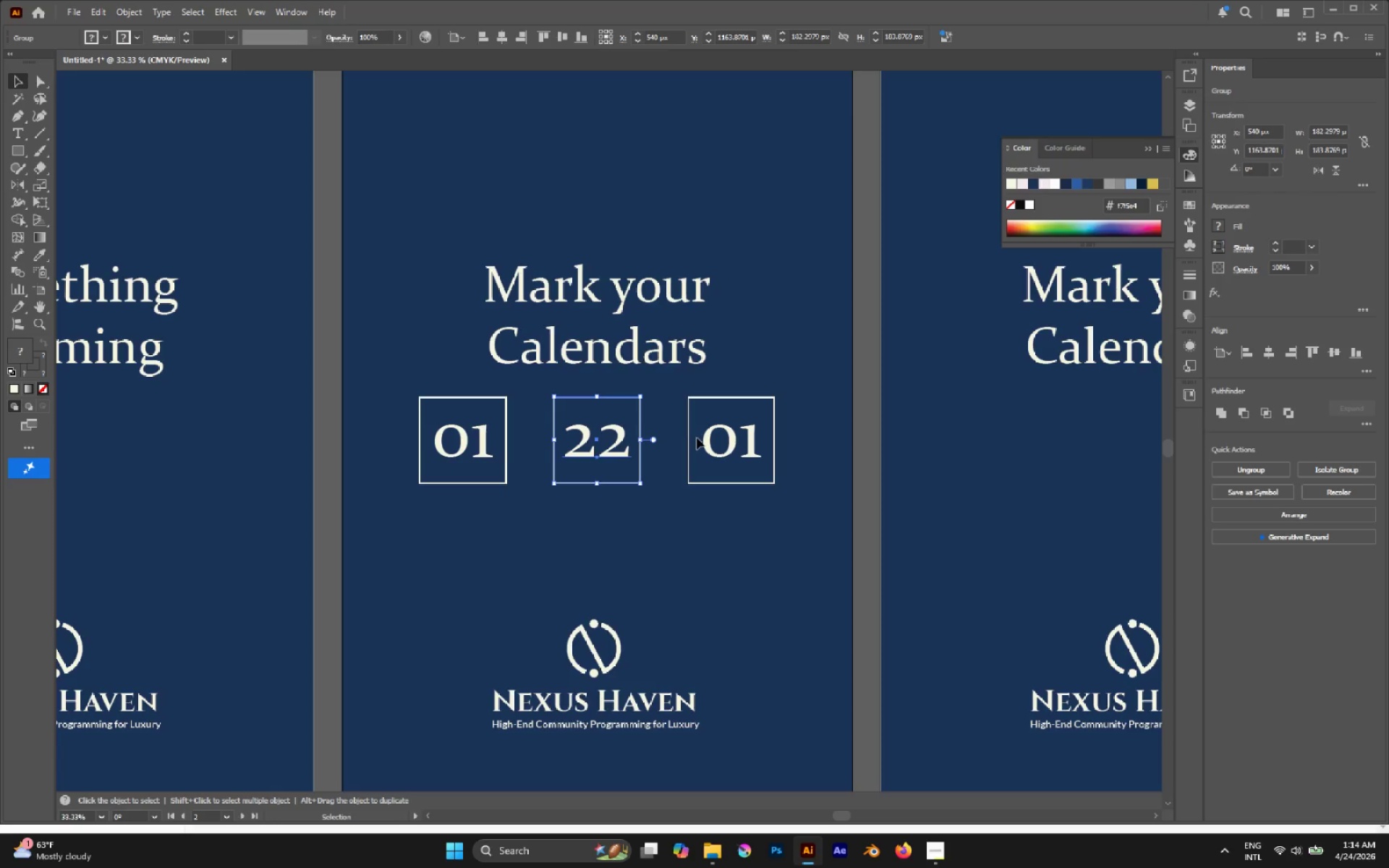 
left_click([710, 437])
 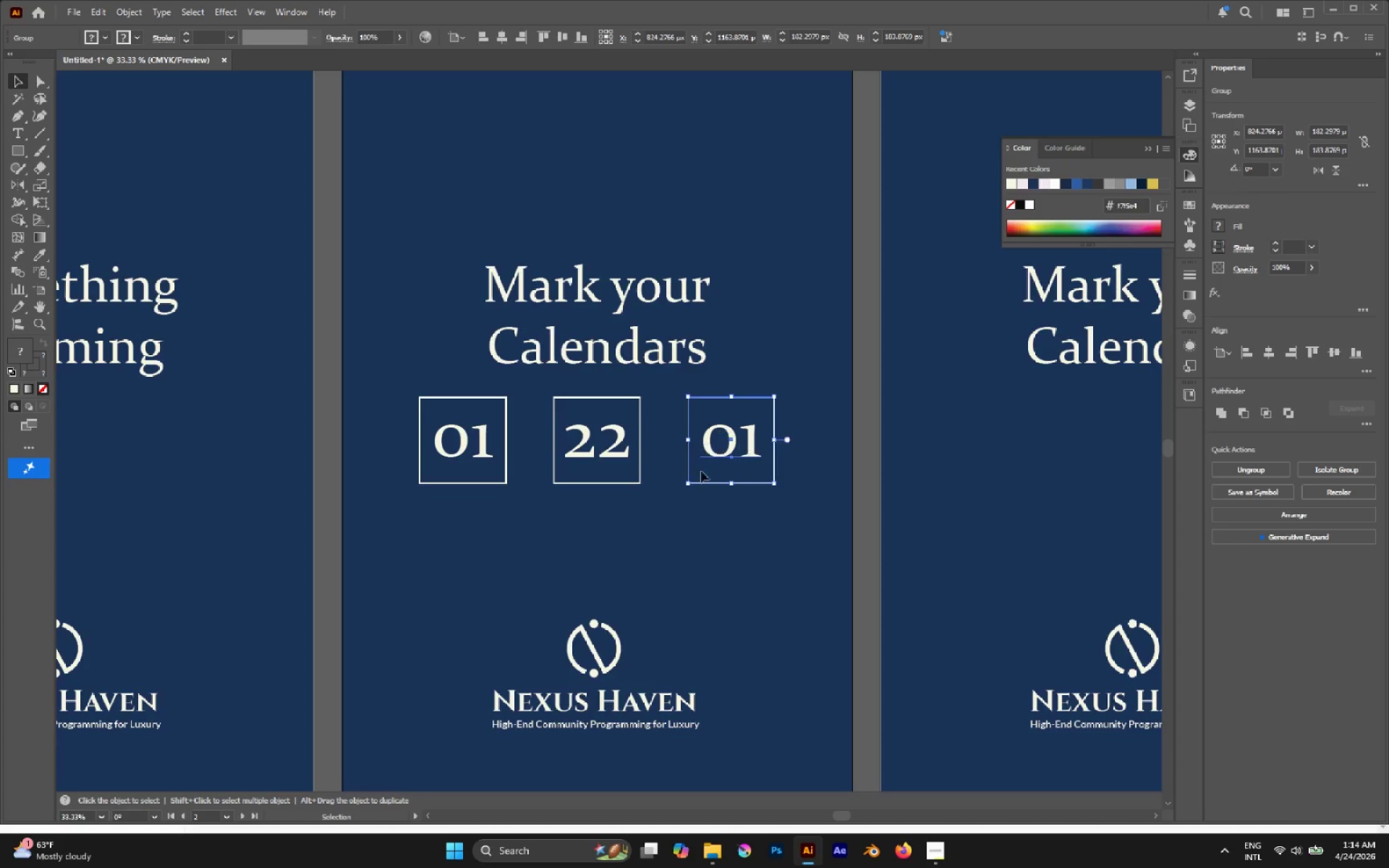 
left_click_drag(start_coordinate=[742, 510], to_coordinate=[495, 461])
 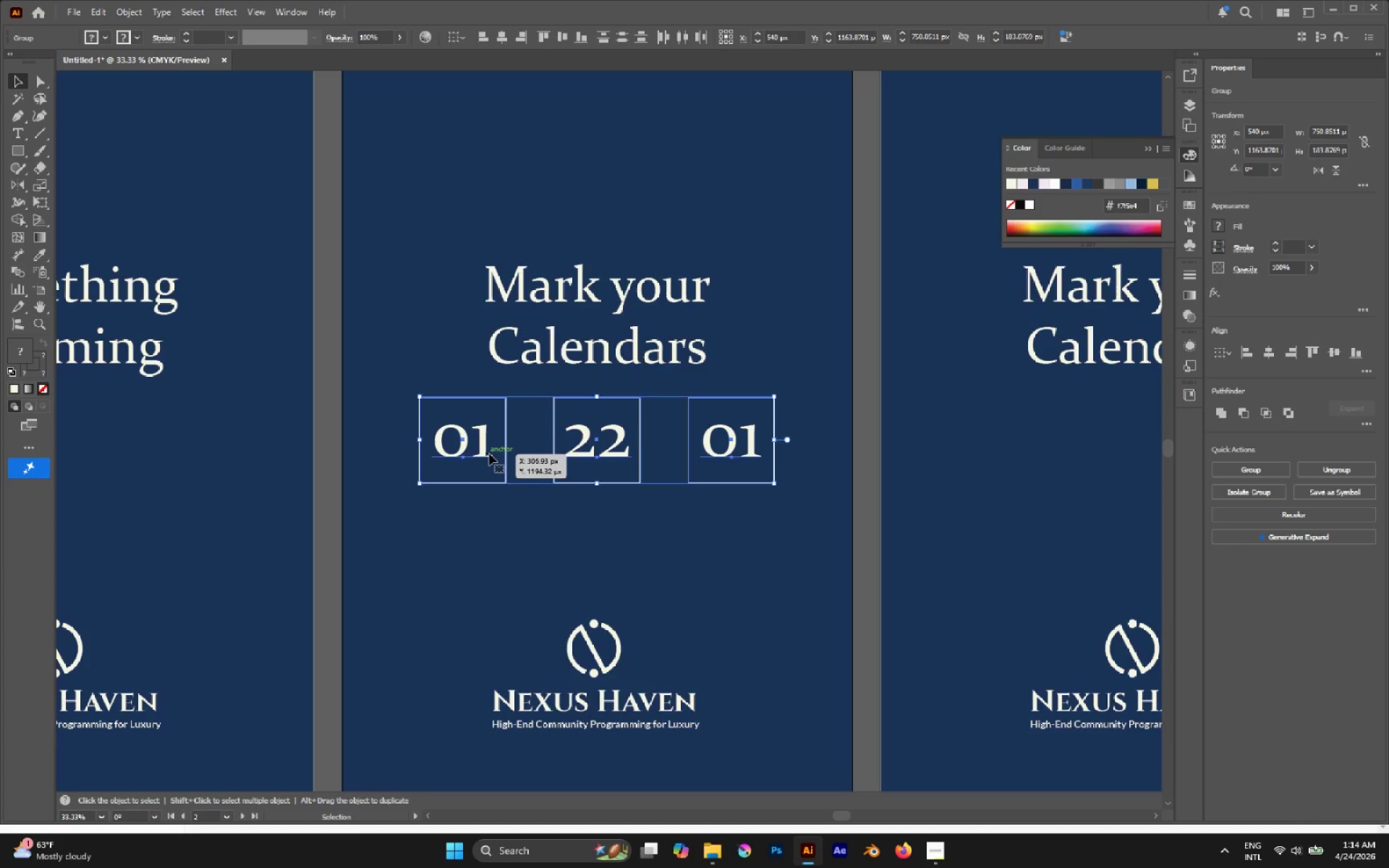 
left_click_drag(start_coordinate=[489, 454], to_coordinate=[488, 467])
 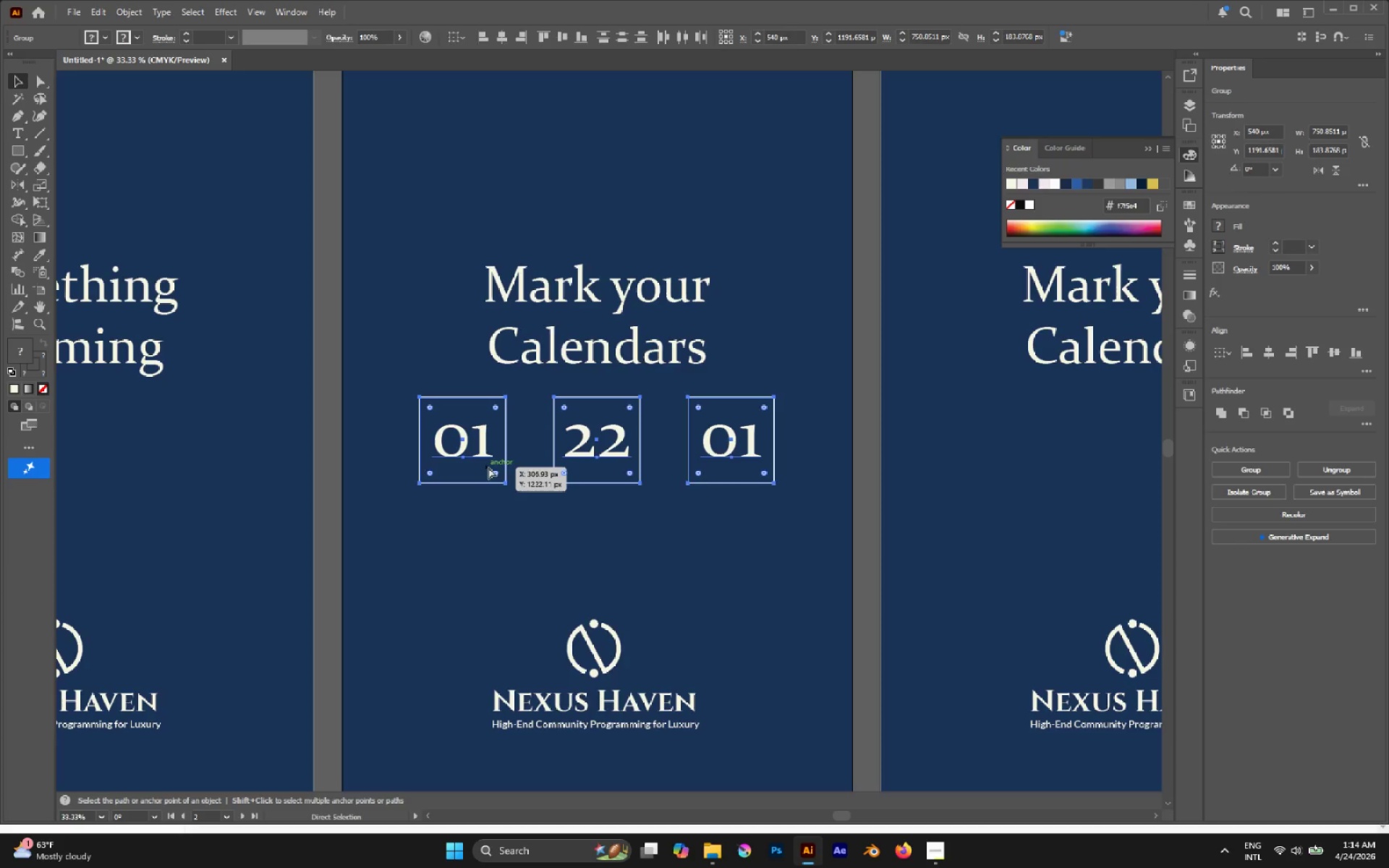 
hold_key(key=CapsLock, duration=1.01)
 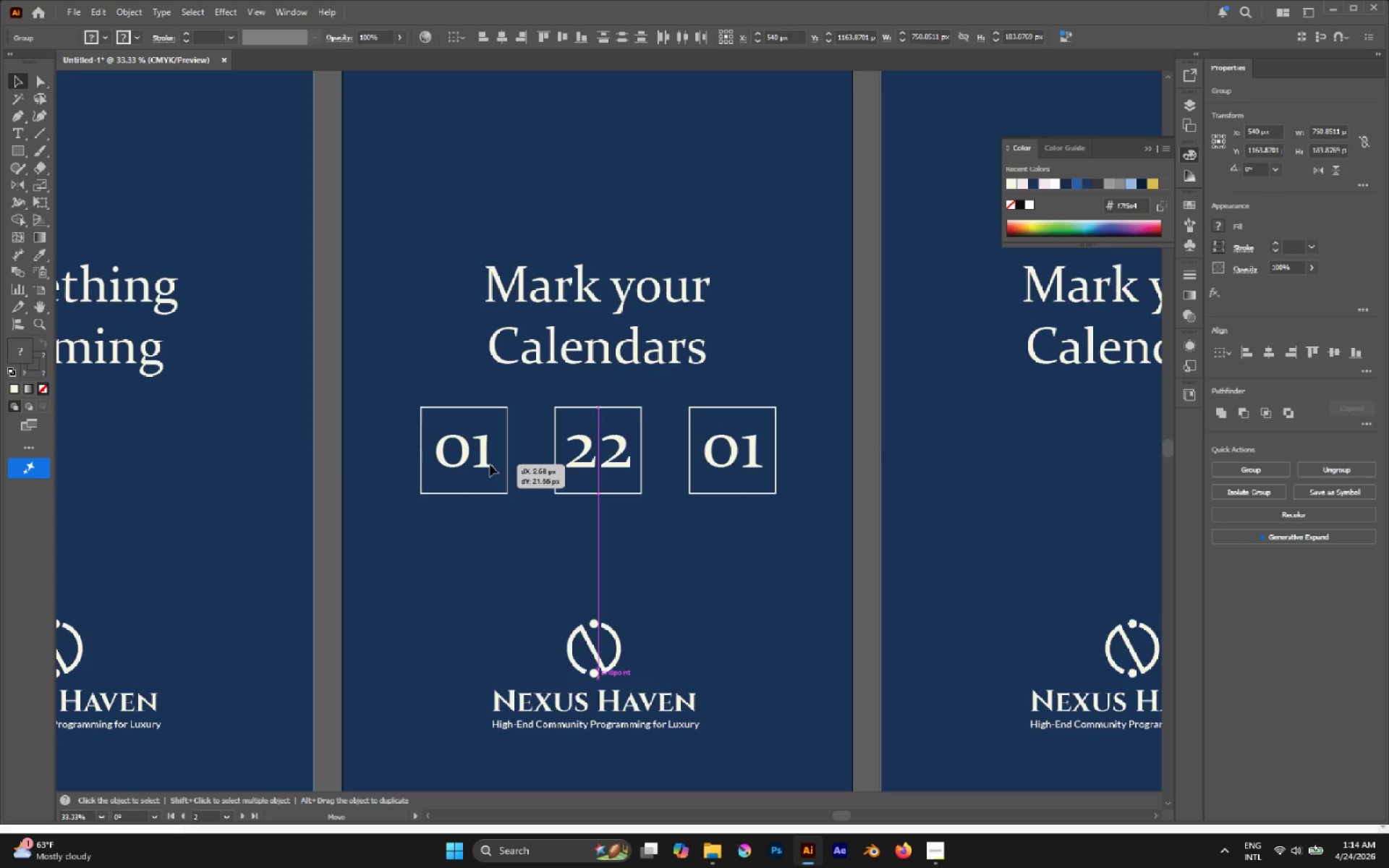 
hold_key(key=ShiftLeft, duration=1.98)
 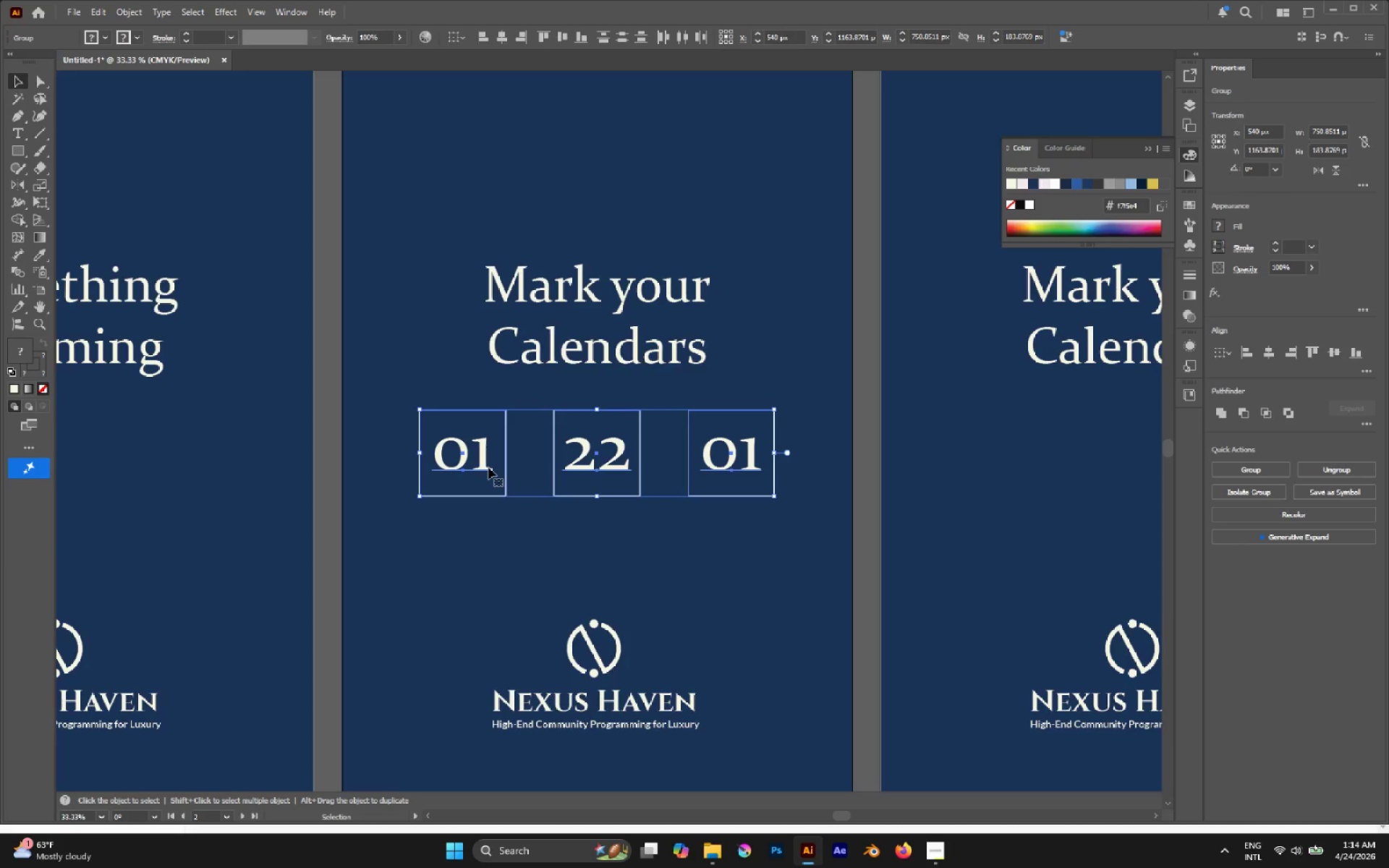 
key(Control+Z)
 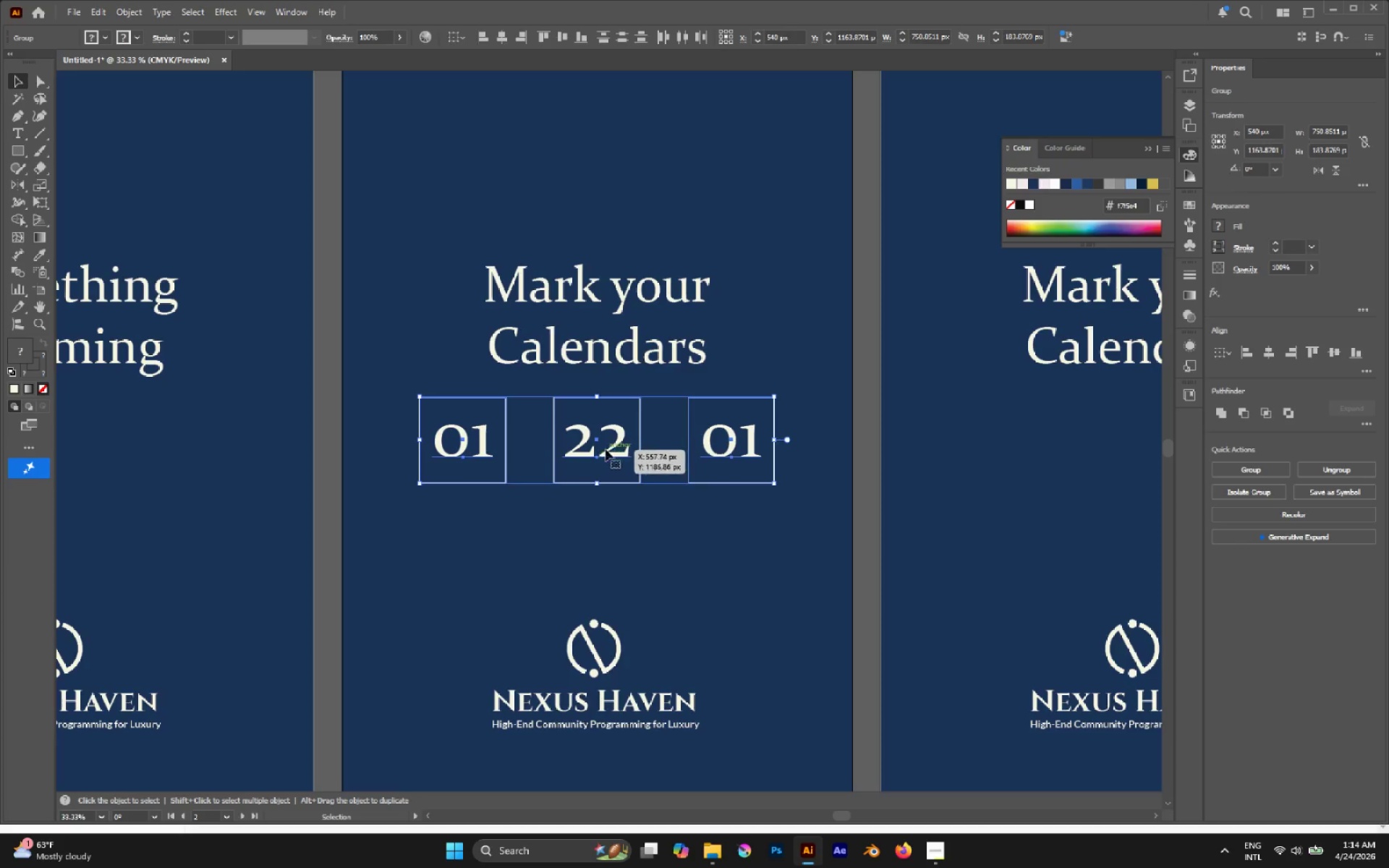 
left_click_drag(start_coordinate=[611, 444], to_coordinate=[613, 435])
 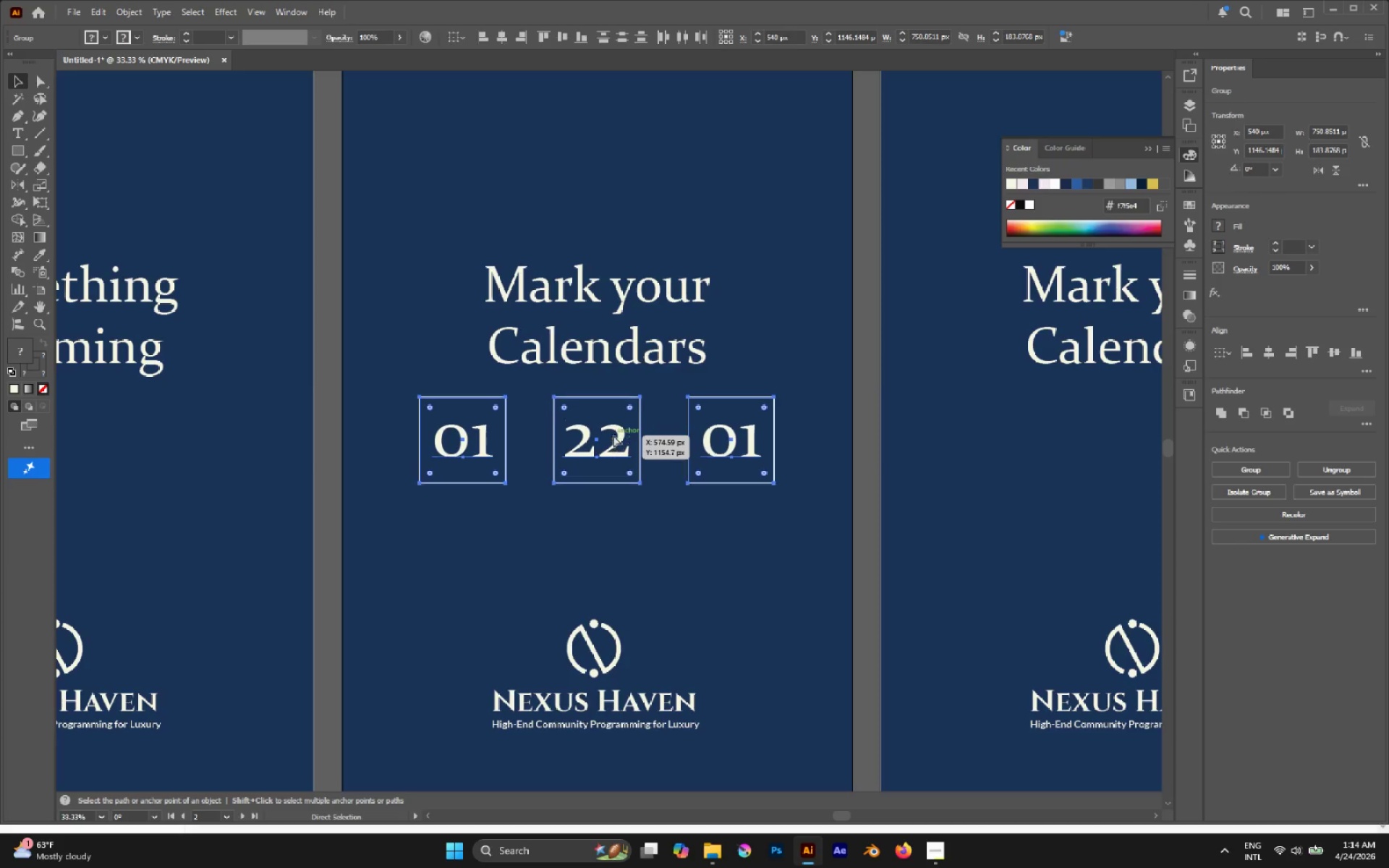 
hold_key(key=ShiftLeft, duration=1.69)
 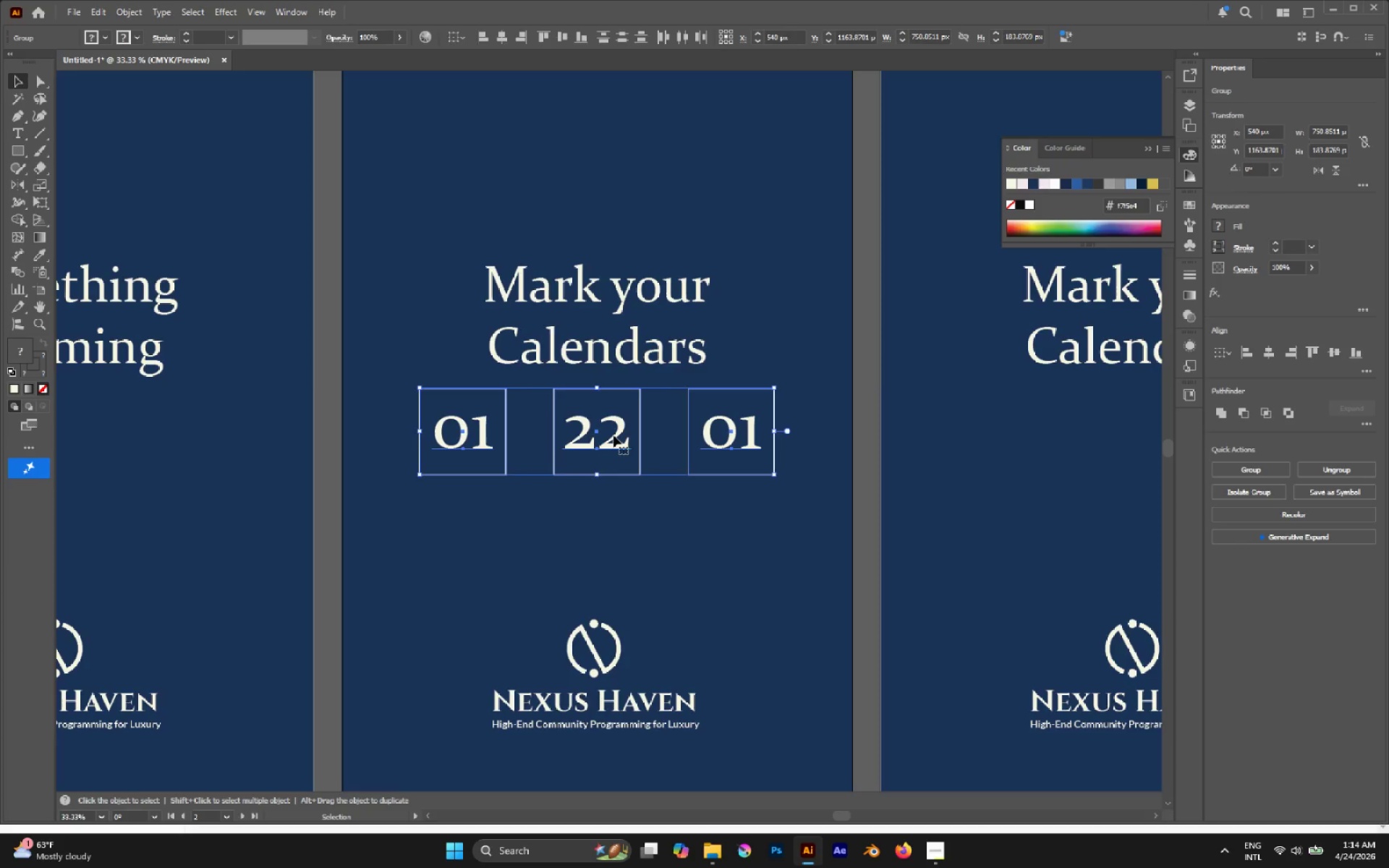 
key(Control+Z)
 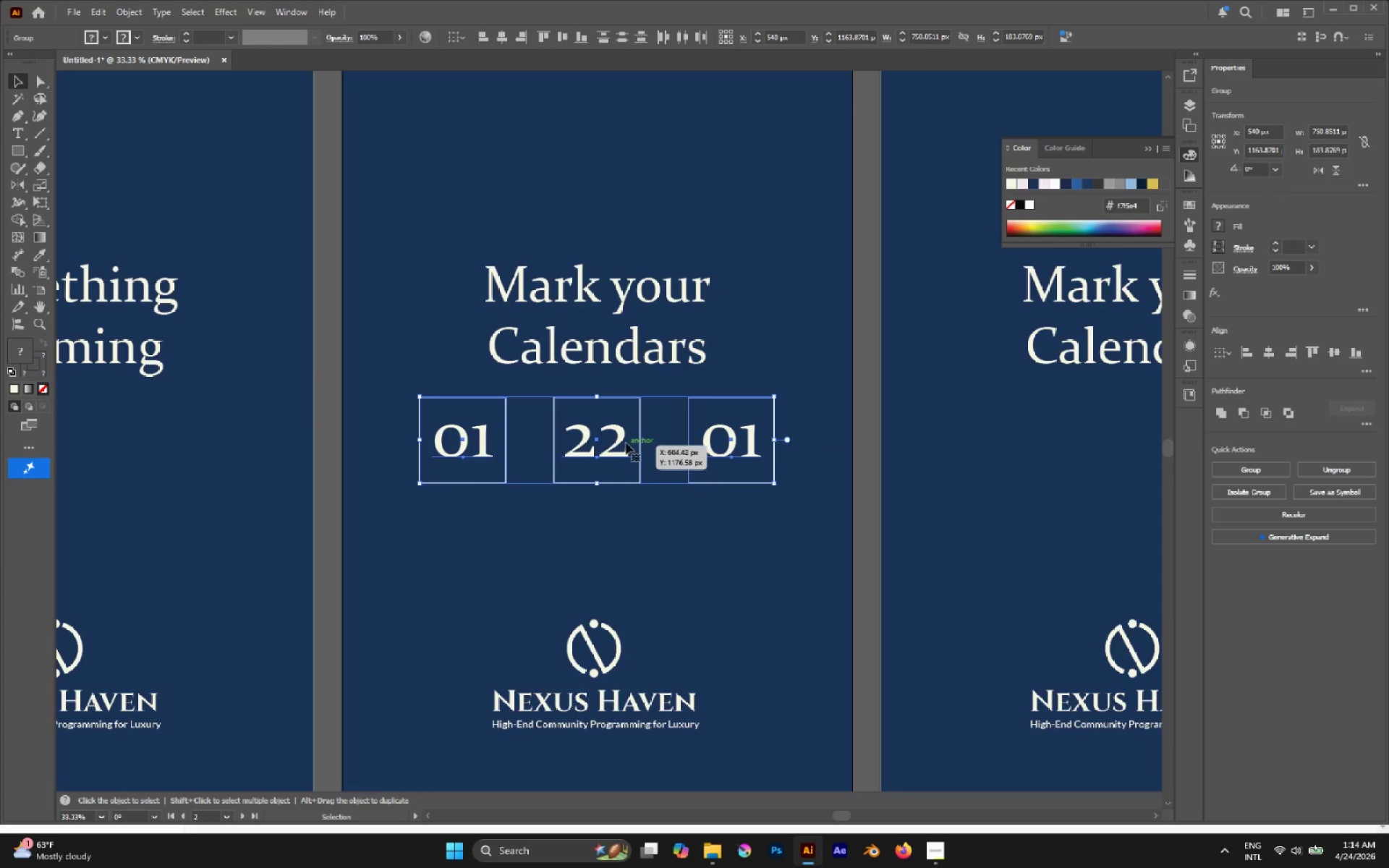 
left_click_drag(start_coordinate=[623, 438], to_coordinate=[623, 434])
 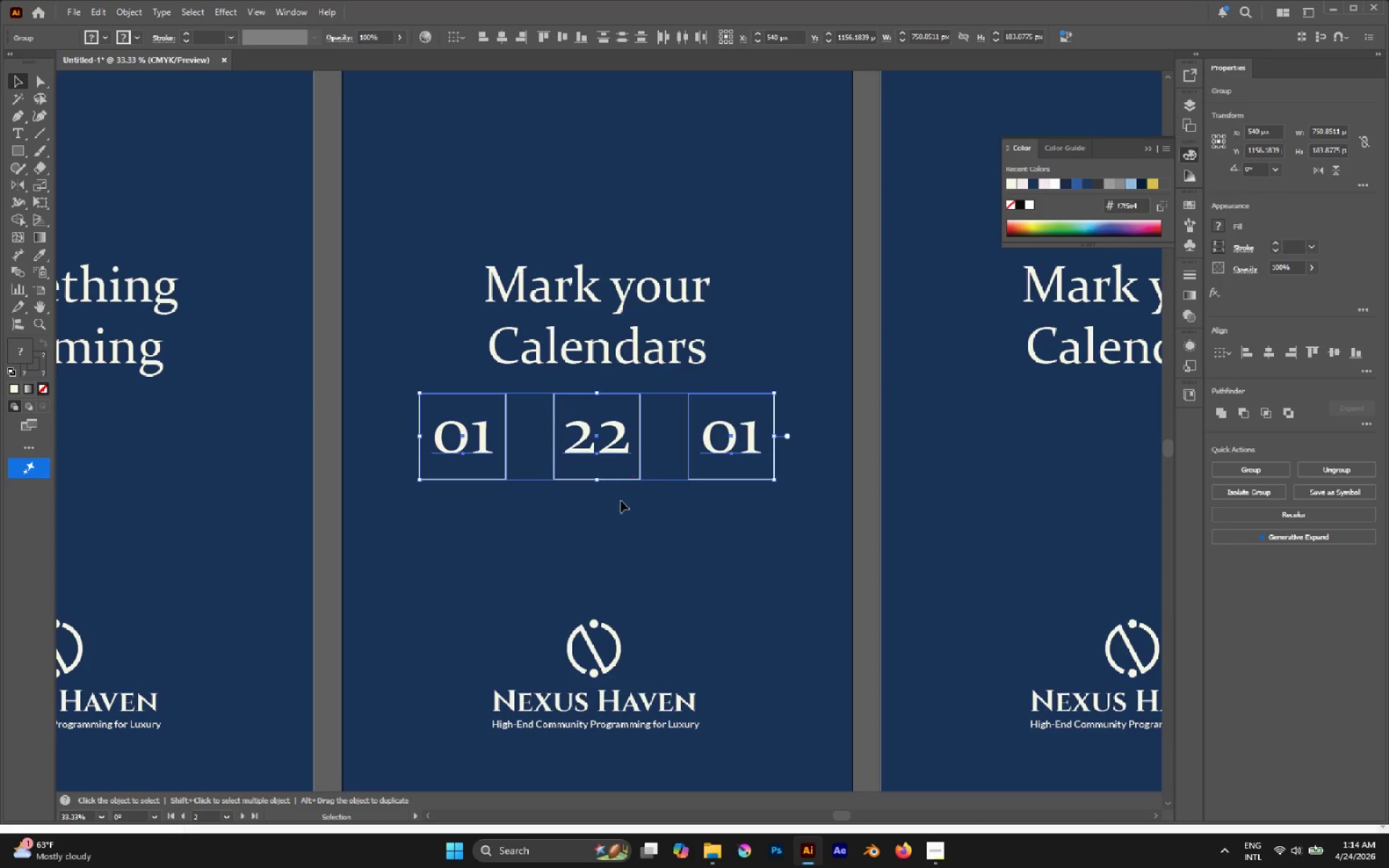 
hold_key(key=ShiftLeft, duration=2.05)
 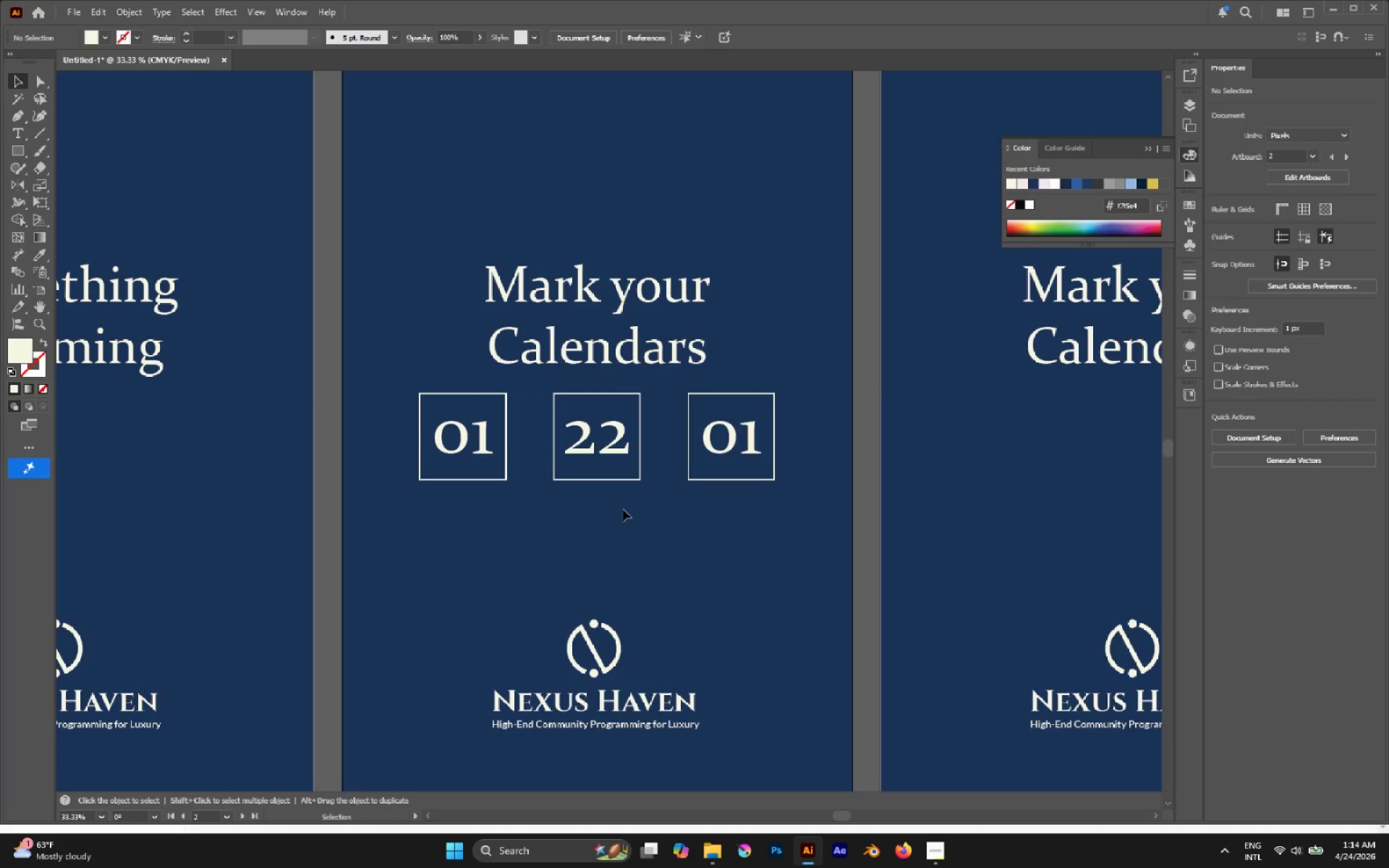 
wait(7.25)
 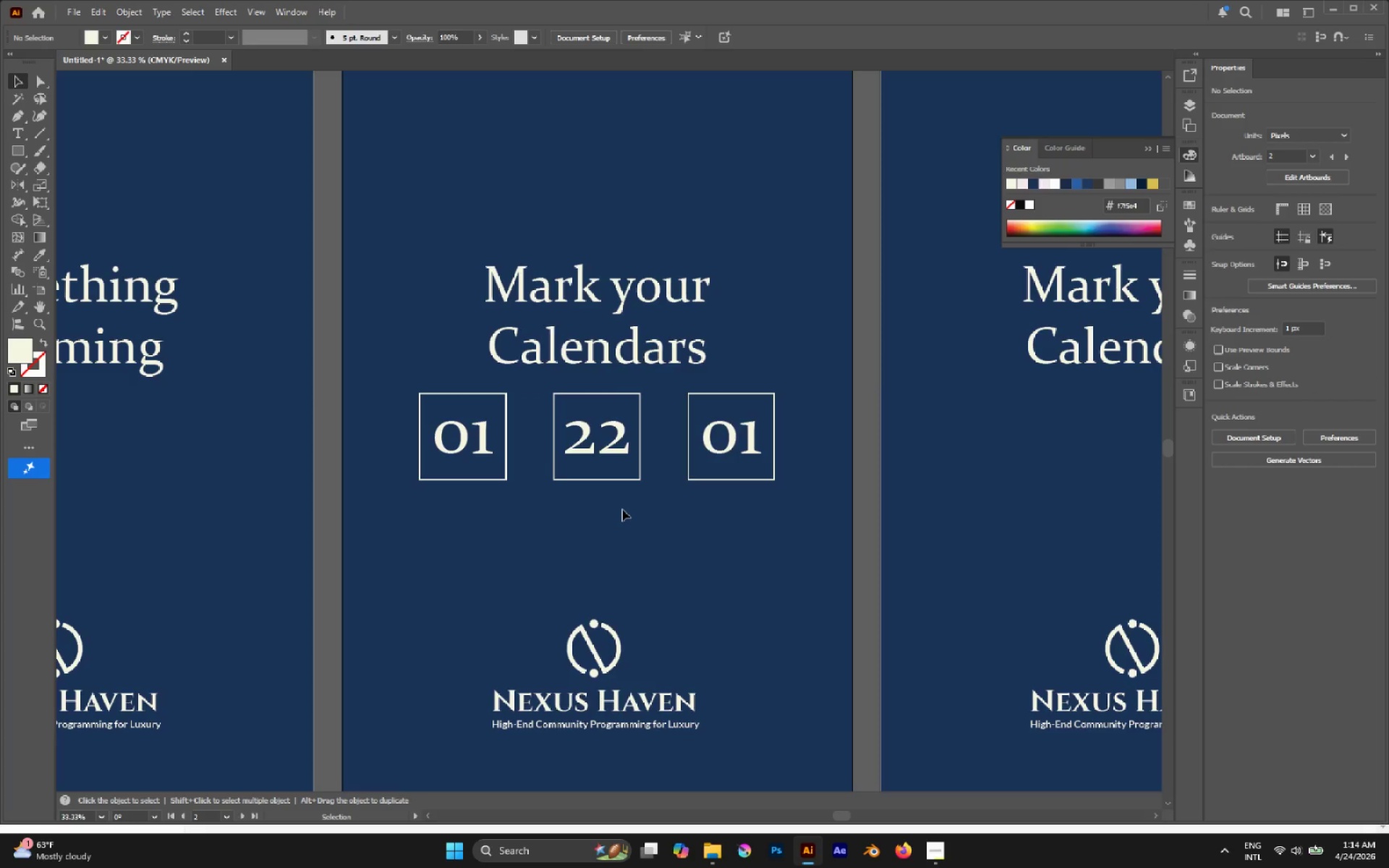 
type(TT)
 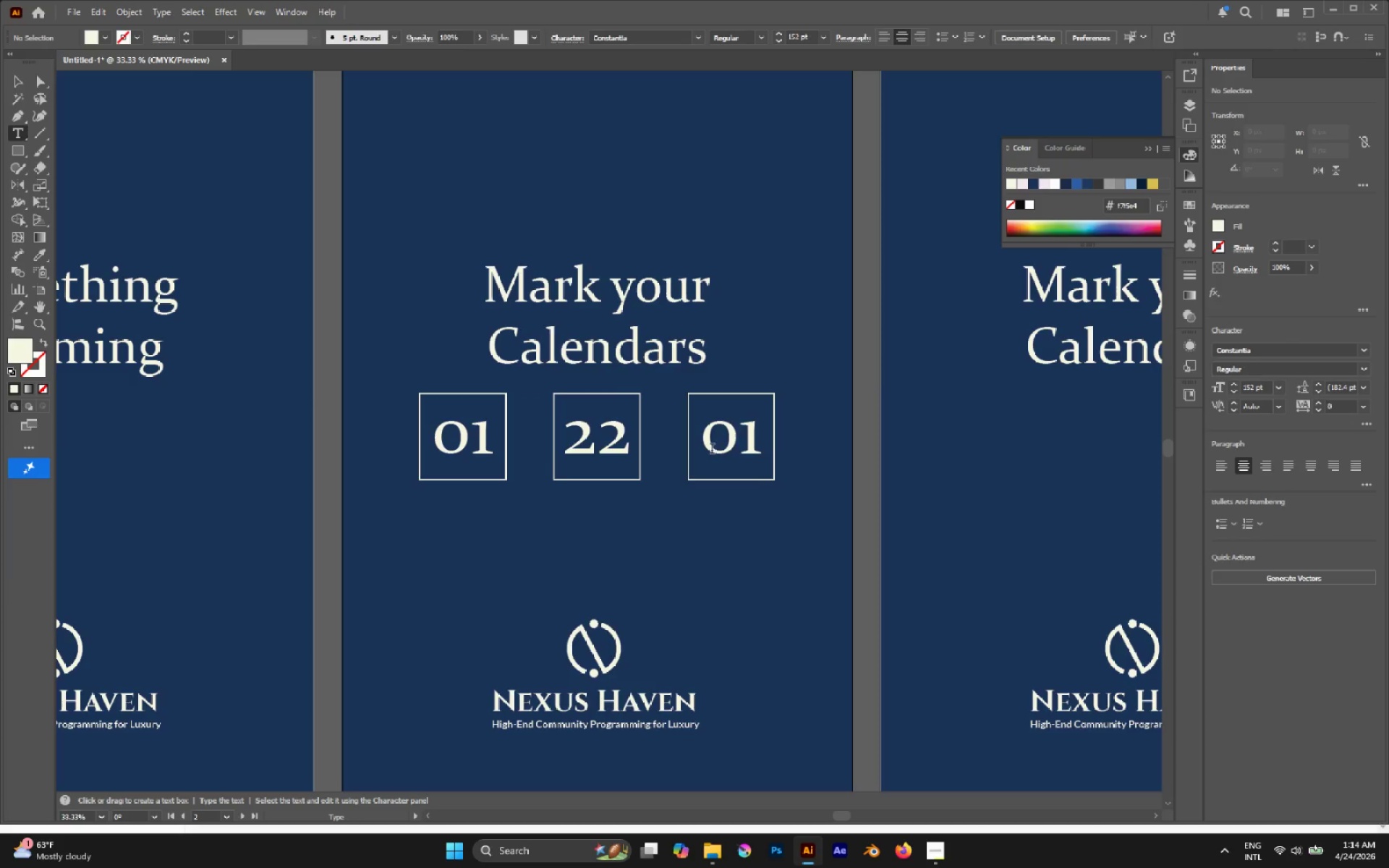 
left_click_drag(start_coordinate=[718, 442], to_coordinate=[762, 454])
 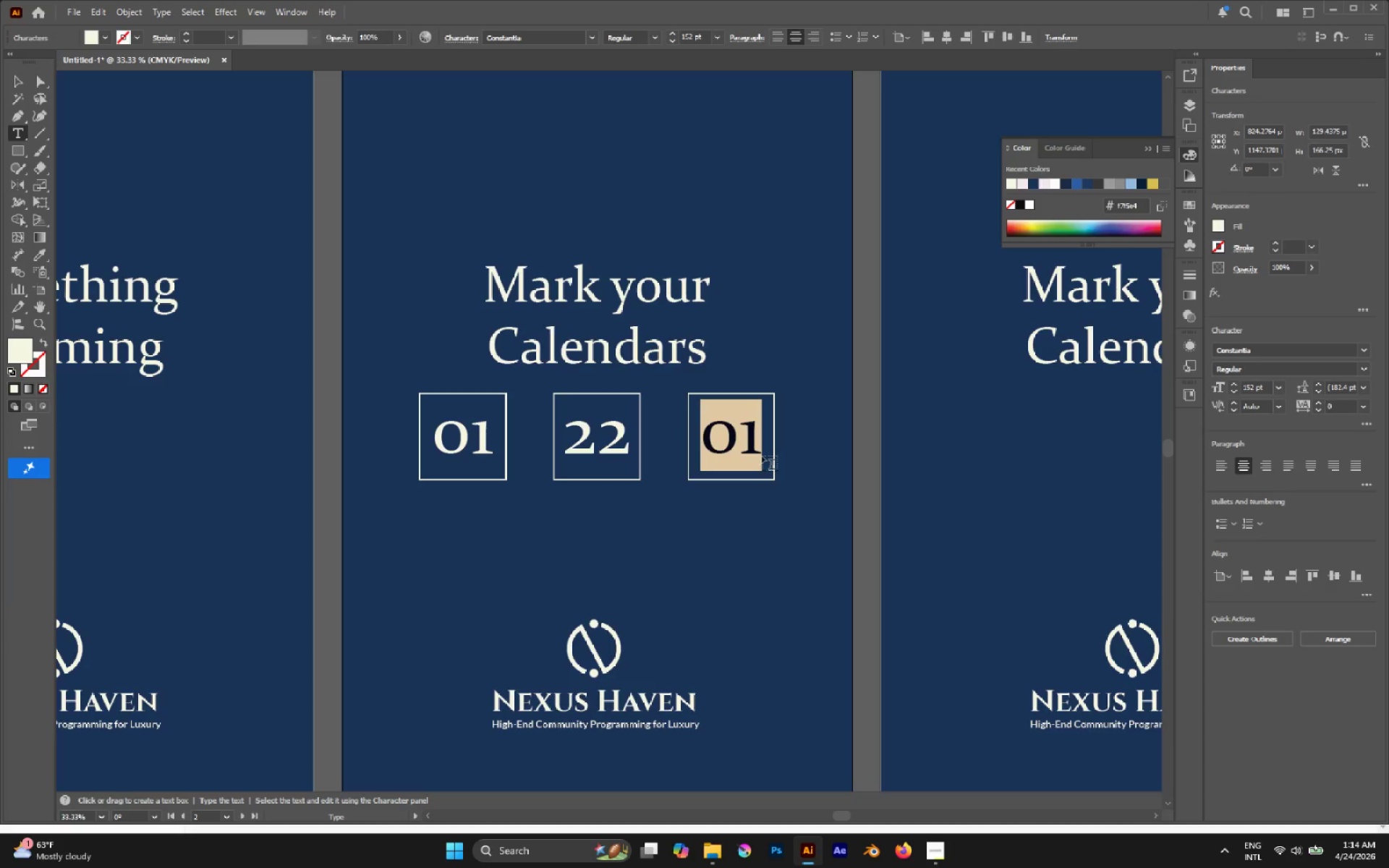 
type(26)
key(Backspace)
type(6)
key(Escape)
 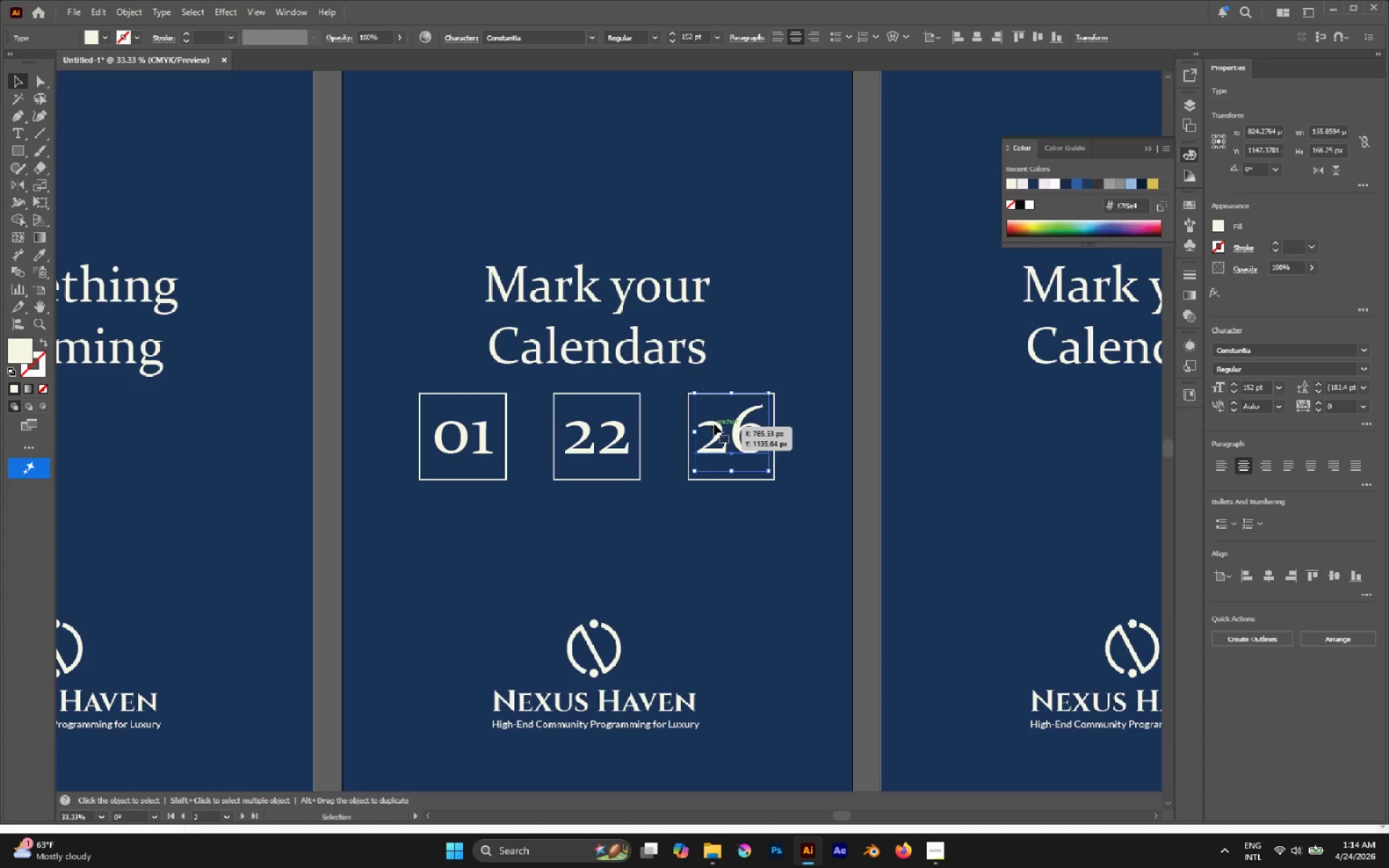 
double_click([731, 433])
 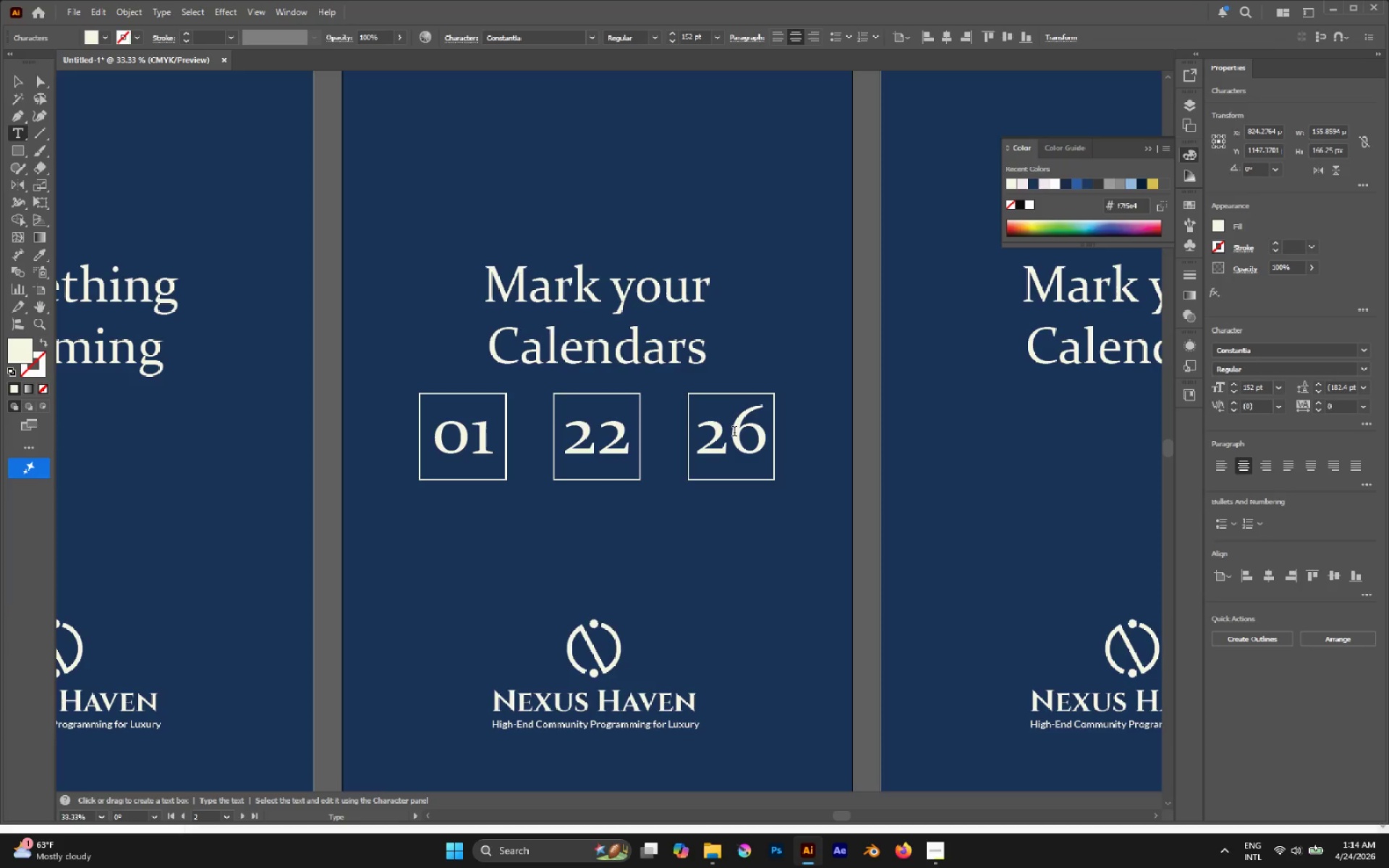 
left_click_drag(start_coordinate=[734, 433], to_coordinate=[765, 435])
 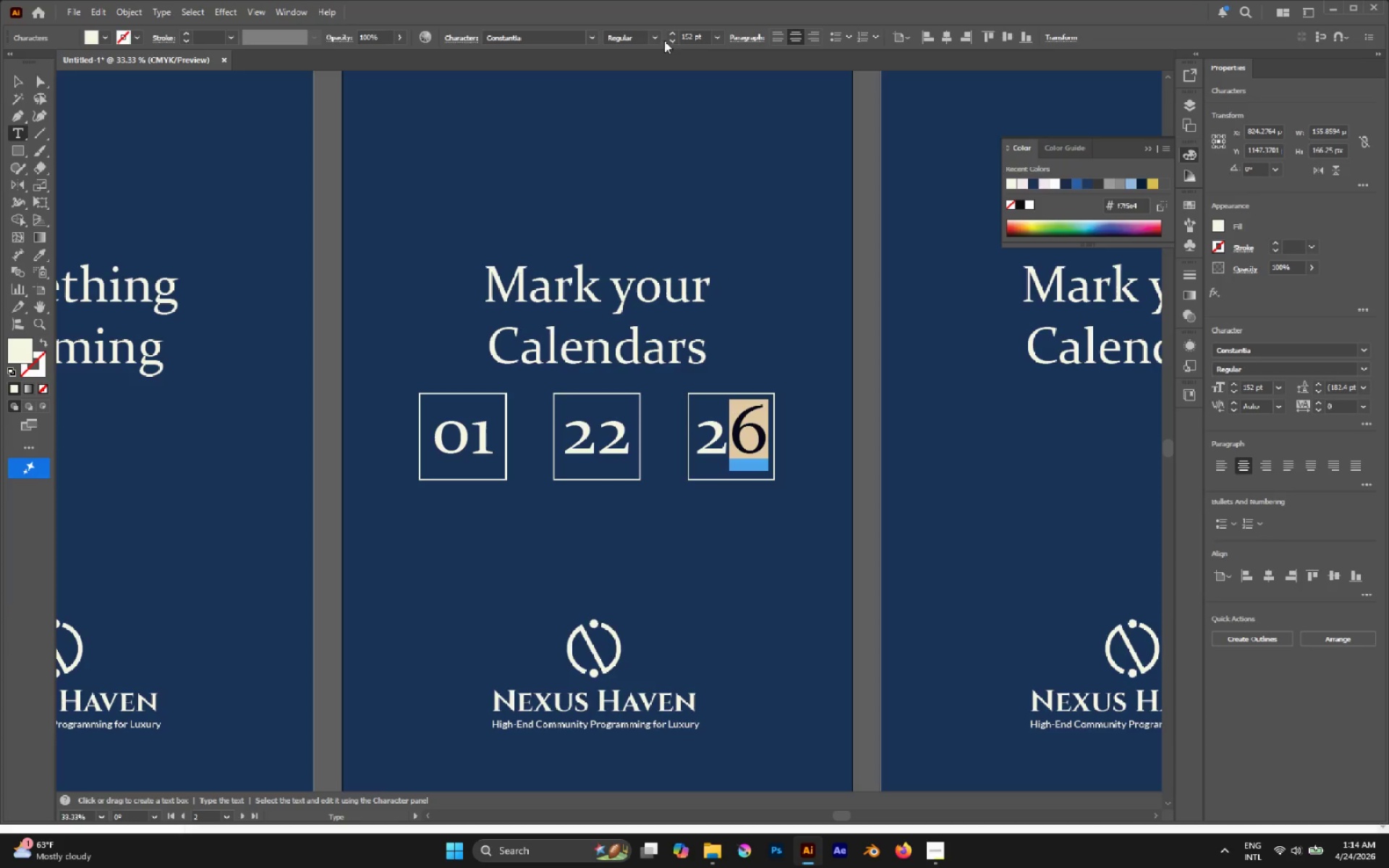 
left_click([669, 42])
 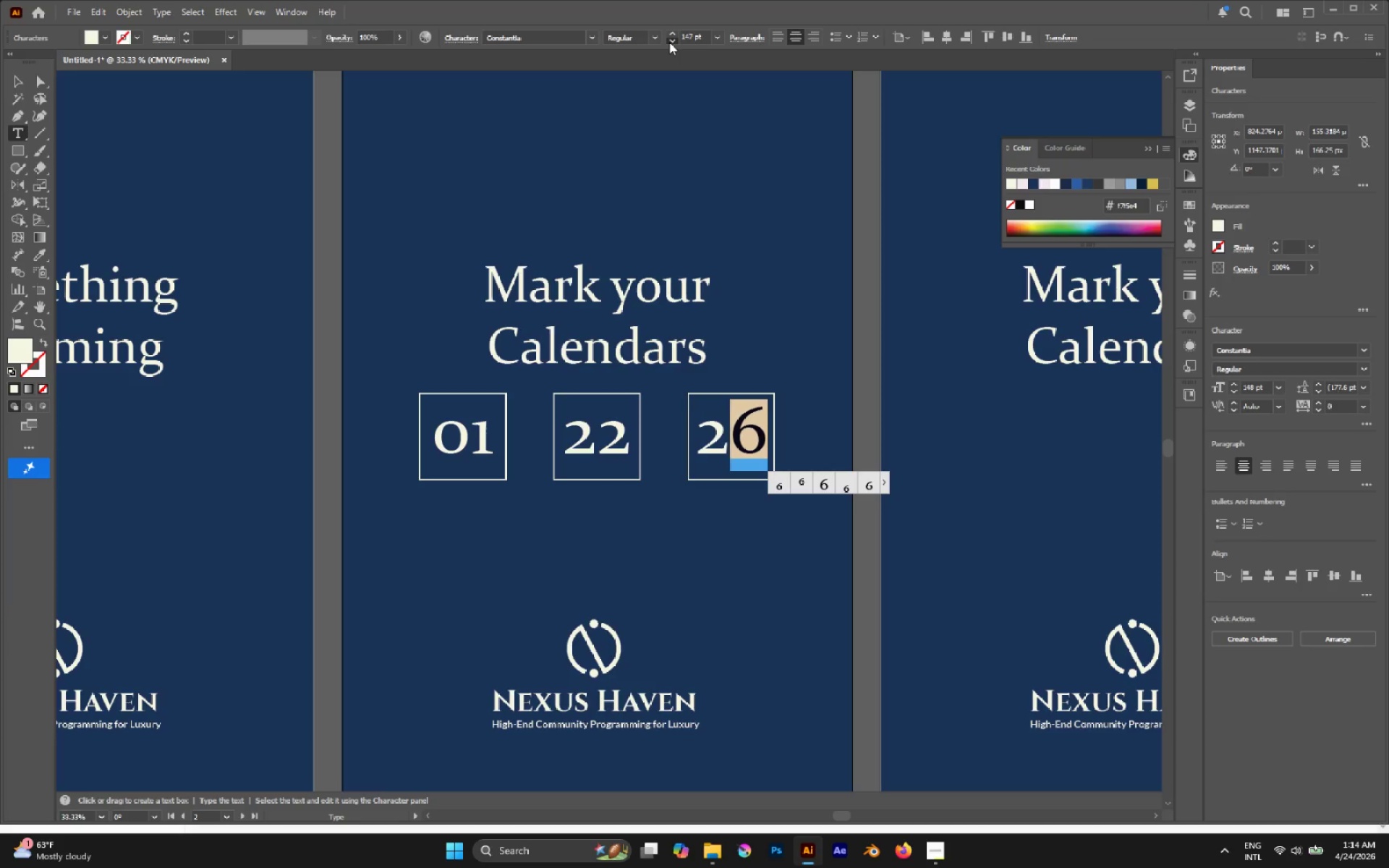 
double_click([669, 42])
 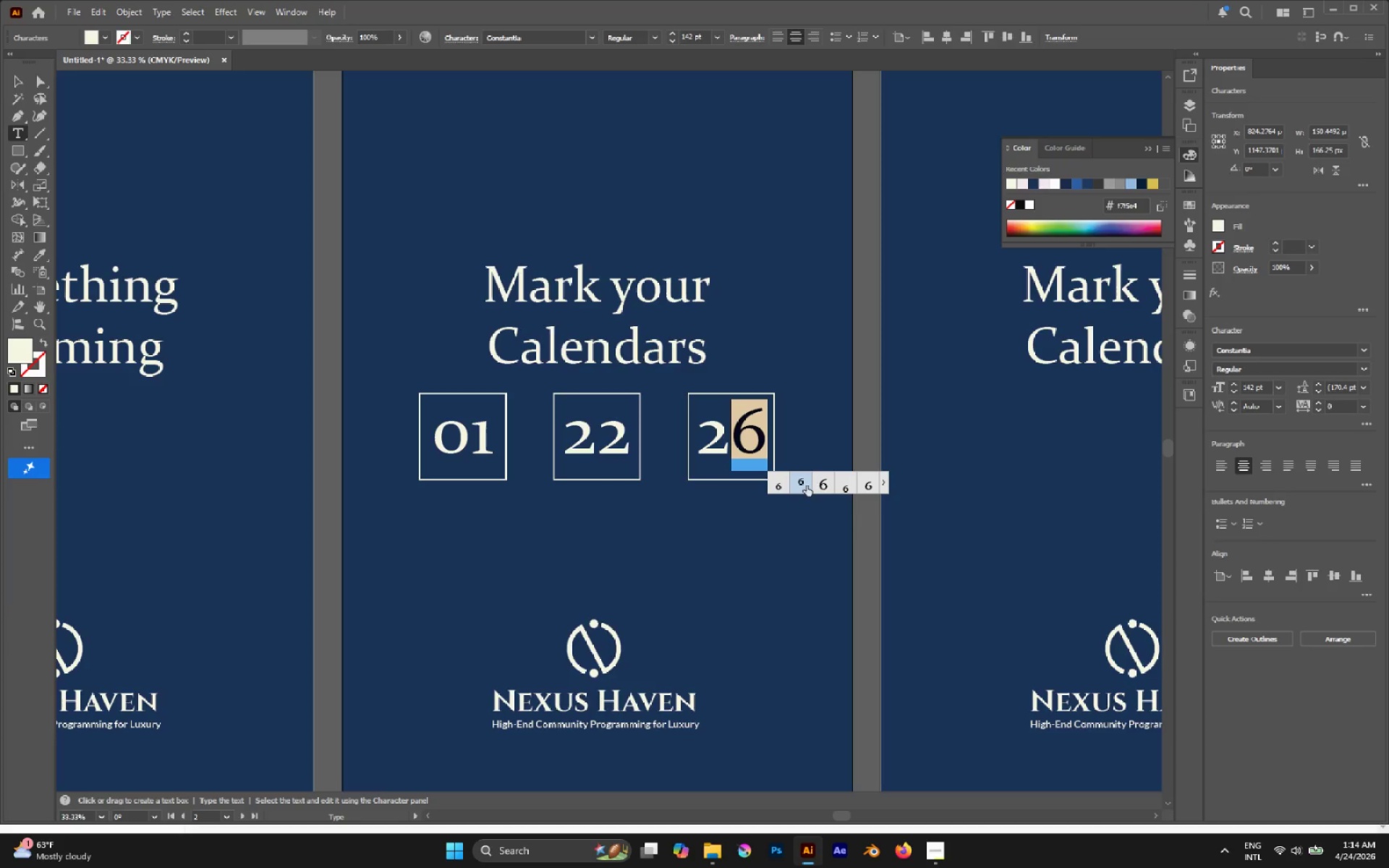 
left_click([863, 490])
 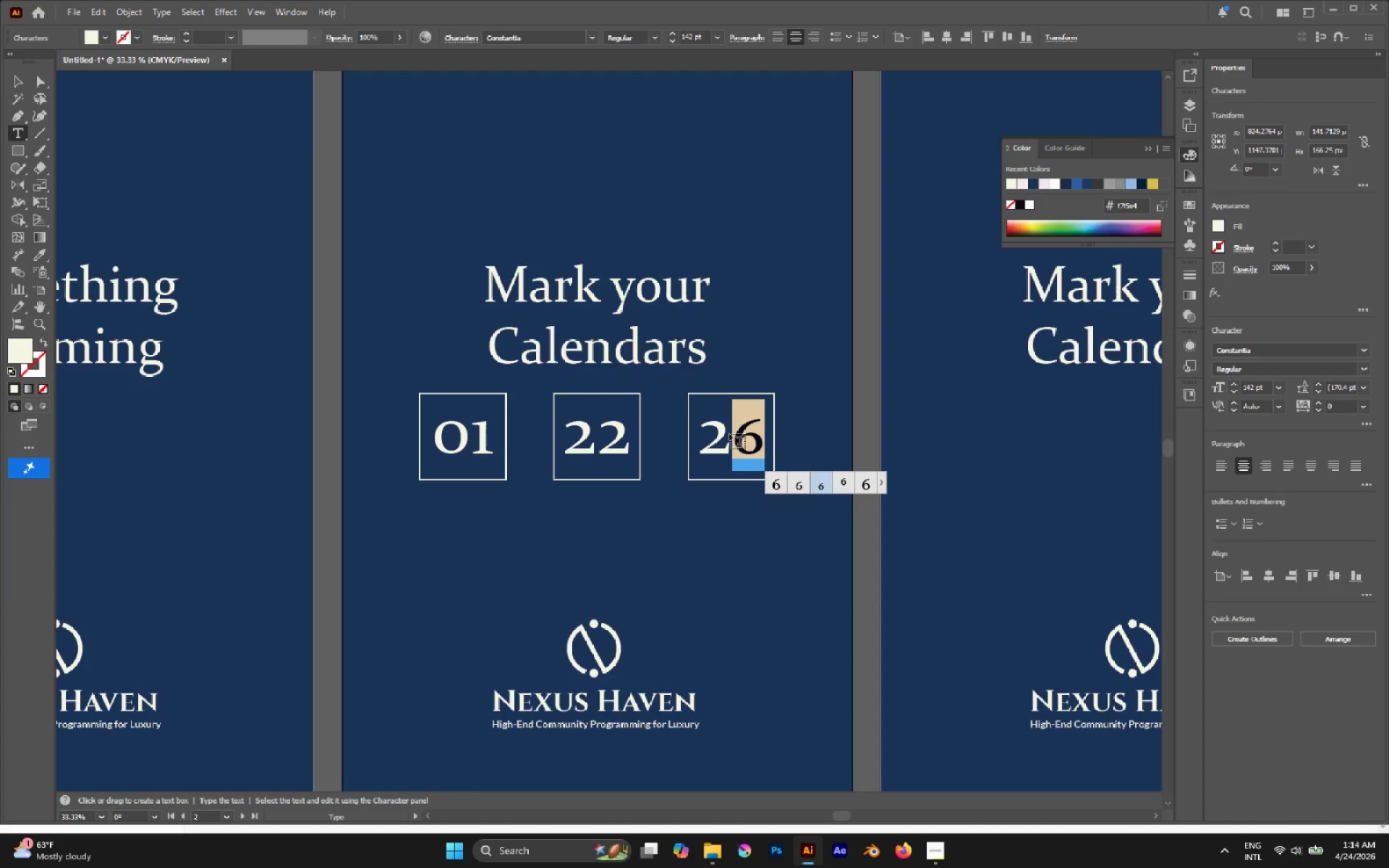 
left_click_drag(start_coordinate=[711, 427], to_coordinate=[755, 435])
 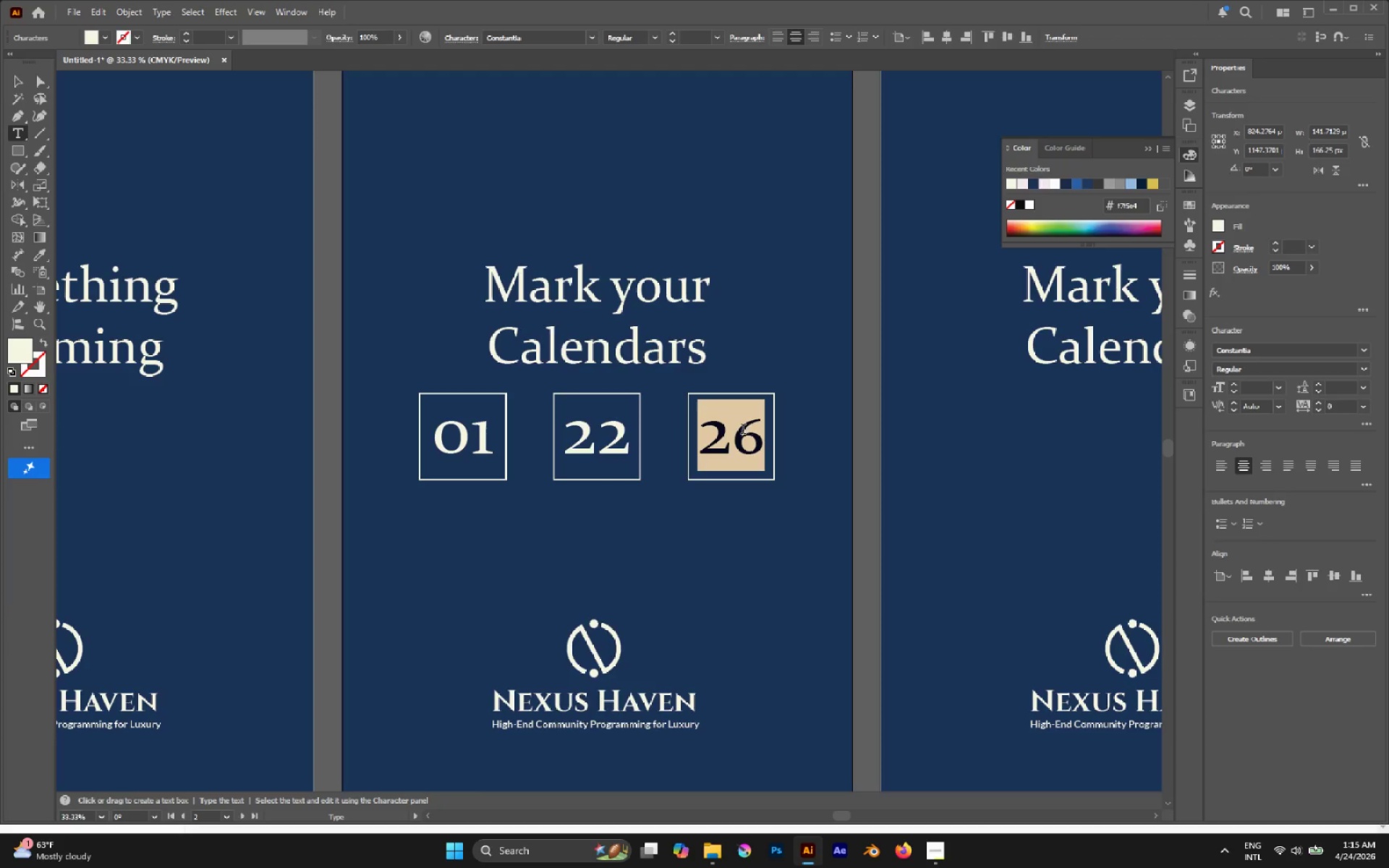 
left_click([728, 430])
 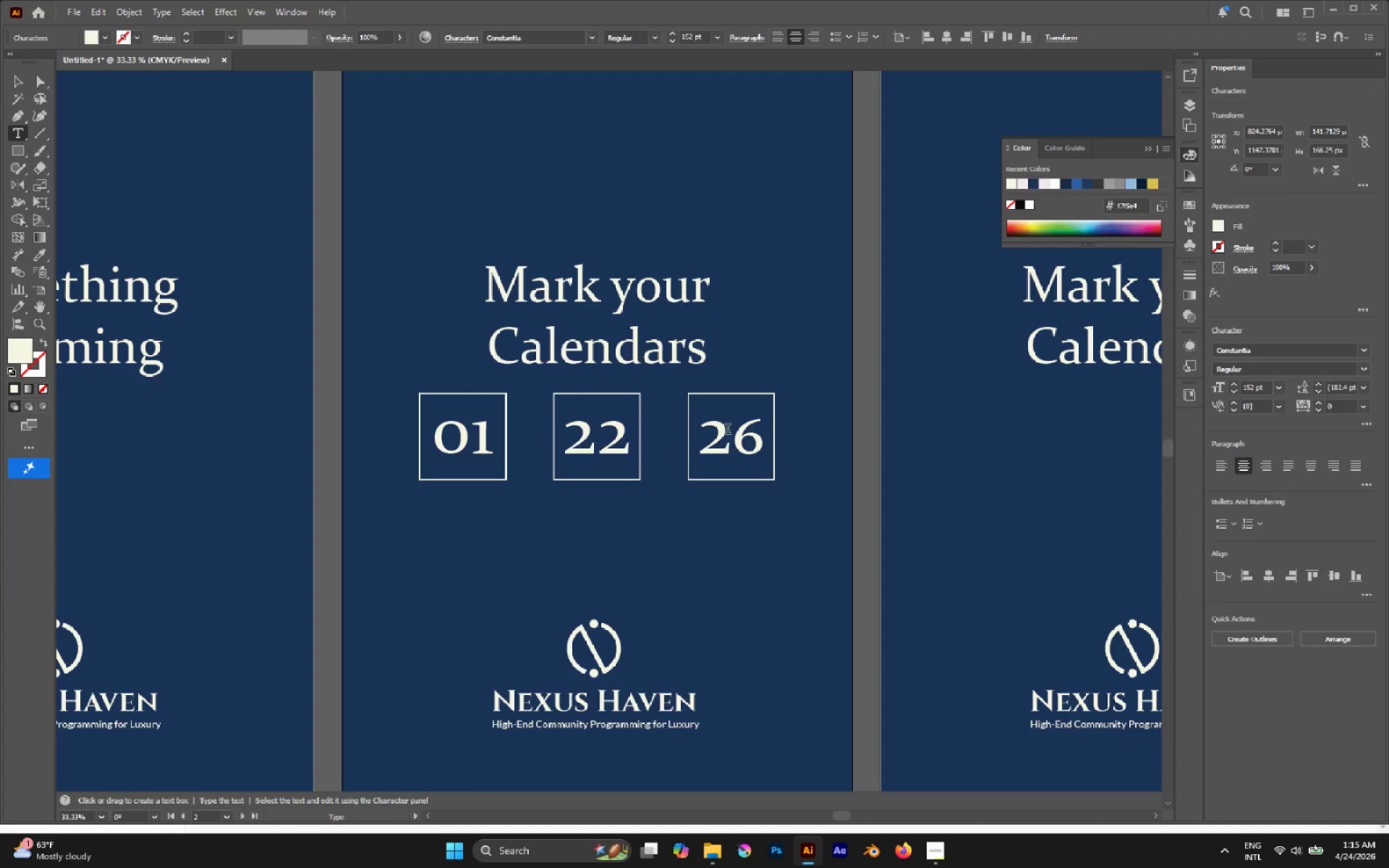 
left_click_drag(start_coordinate=[728, 430], to_coordinate=[702, 432])
 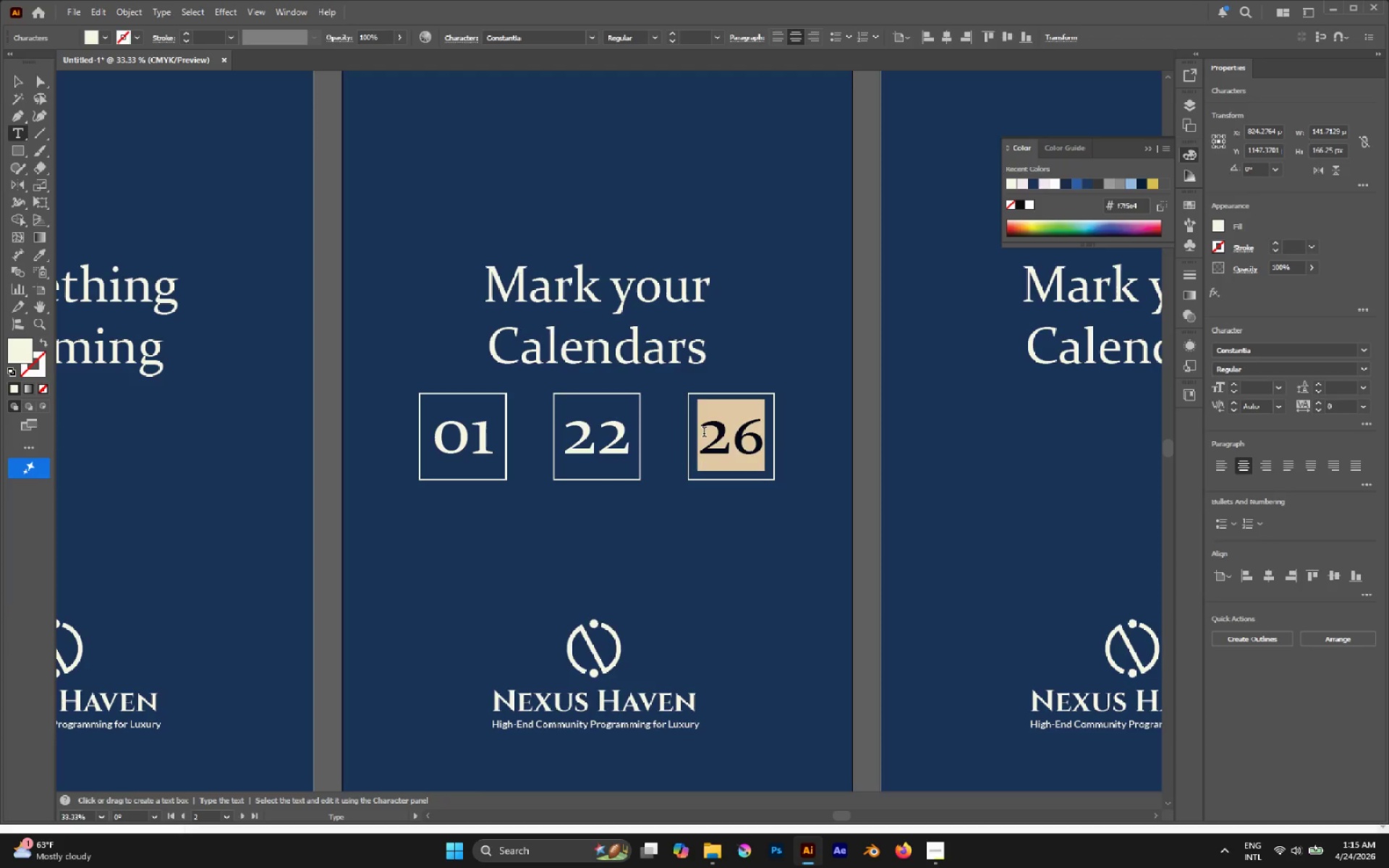 
left_click([705, 433])
 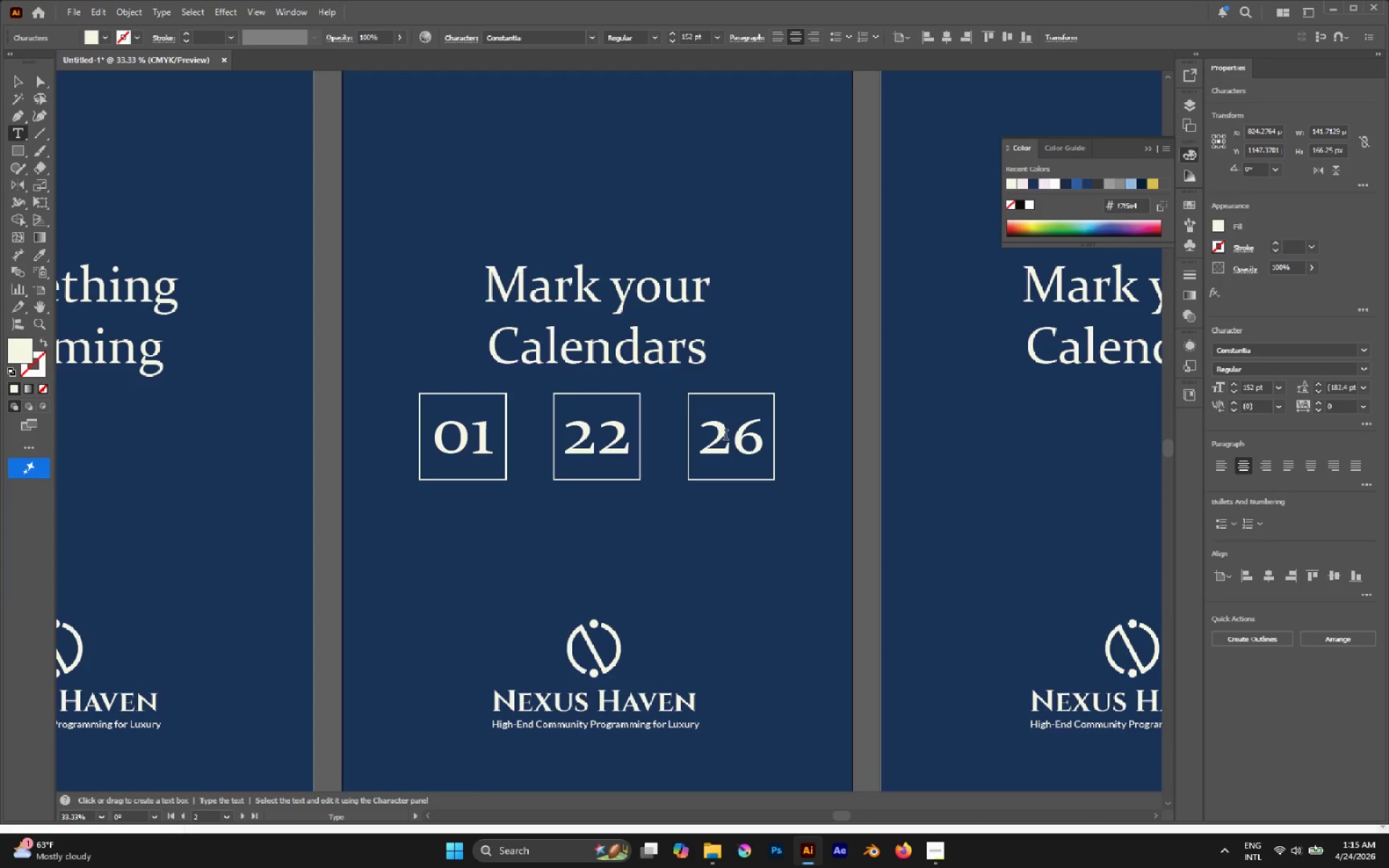 
left_click_drag(start_coordinate=[707, 435], to_coordinate=[786, 448])
 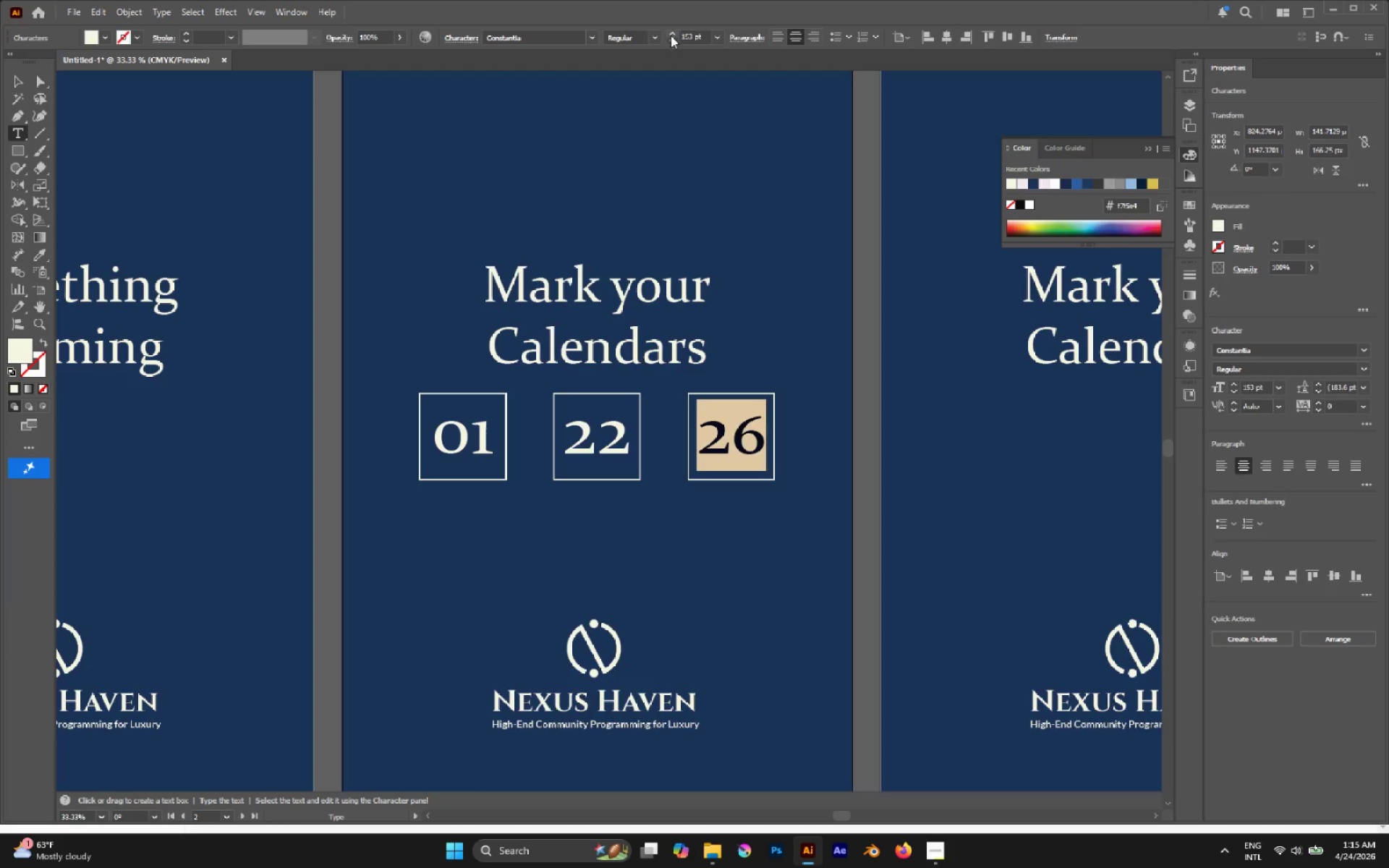 
left_click([671, 35])
 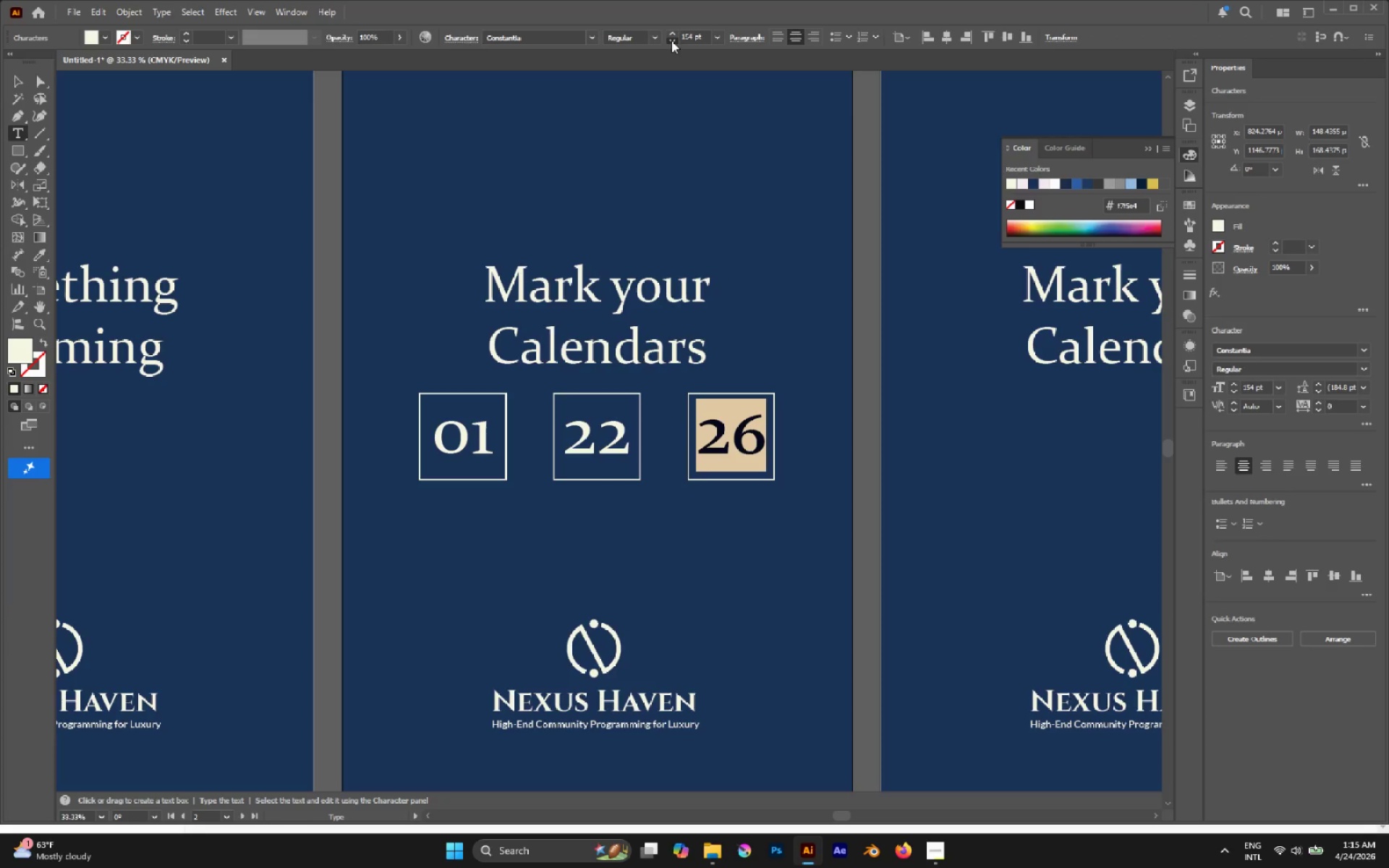 
double_click([671, 41])
 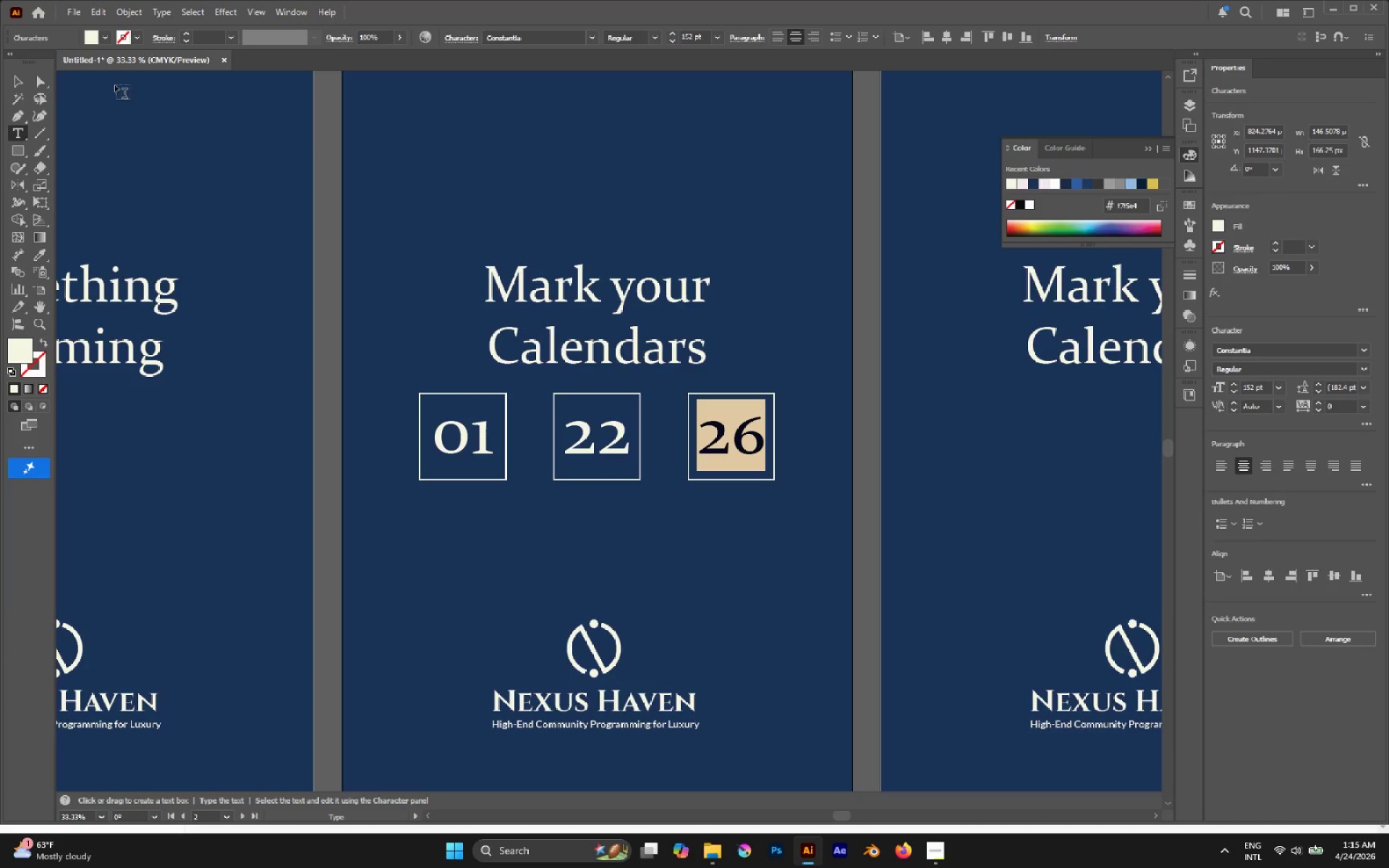 
left_click([35, 85])
 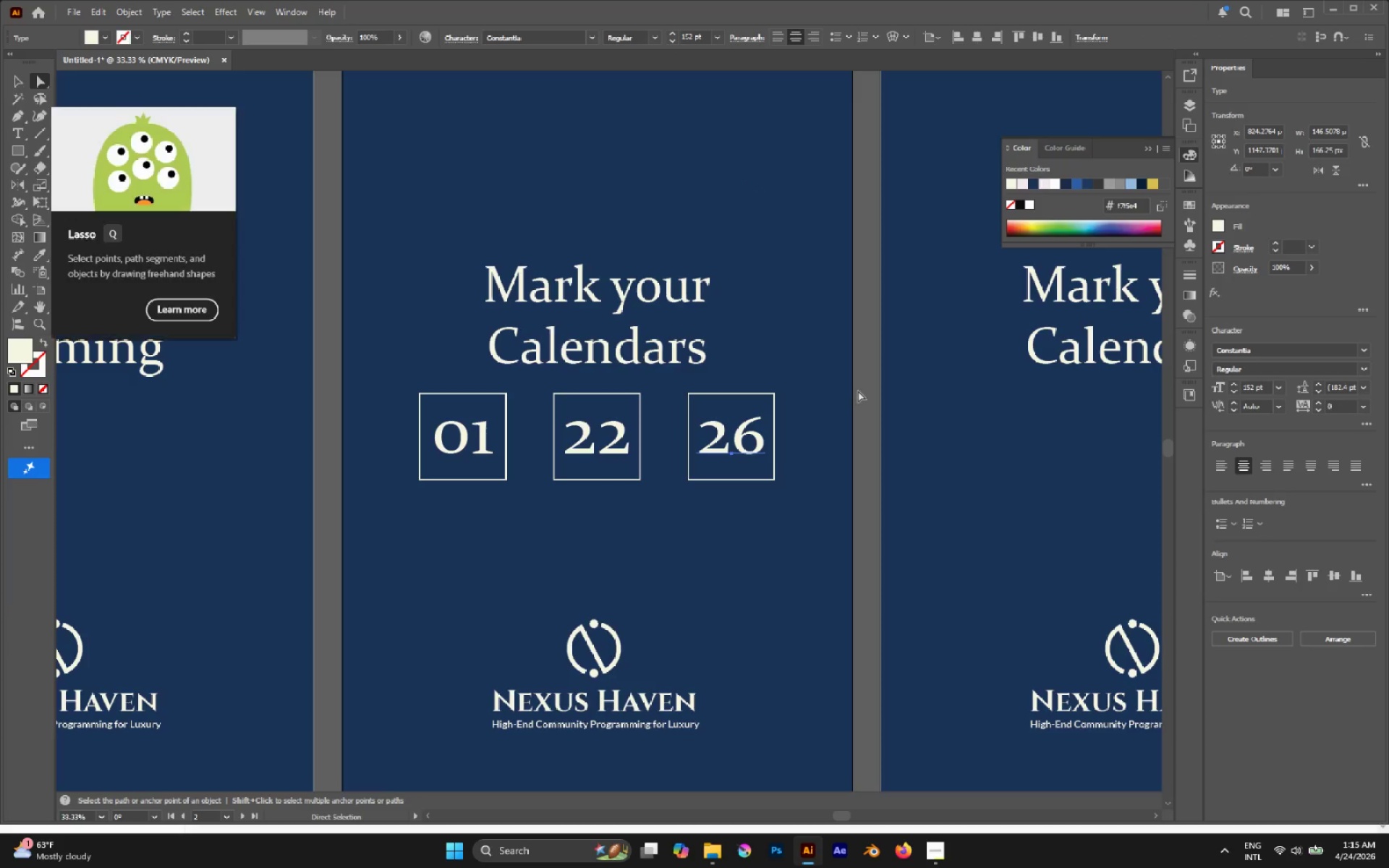 
left_click([860, 388])
 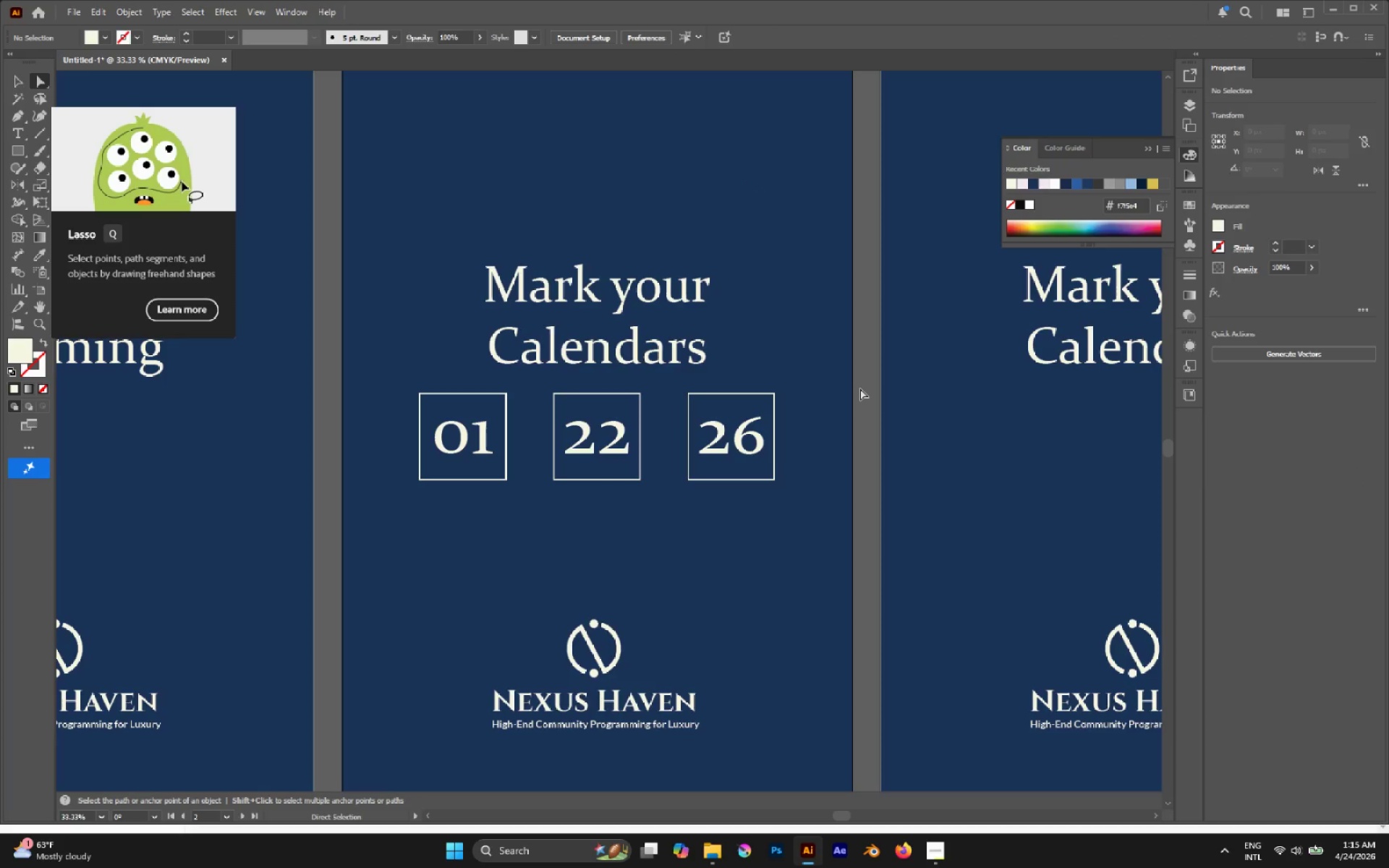 
wait(5.25)
 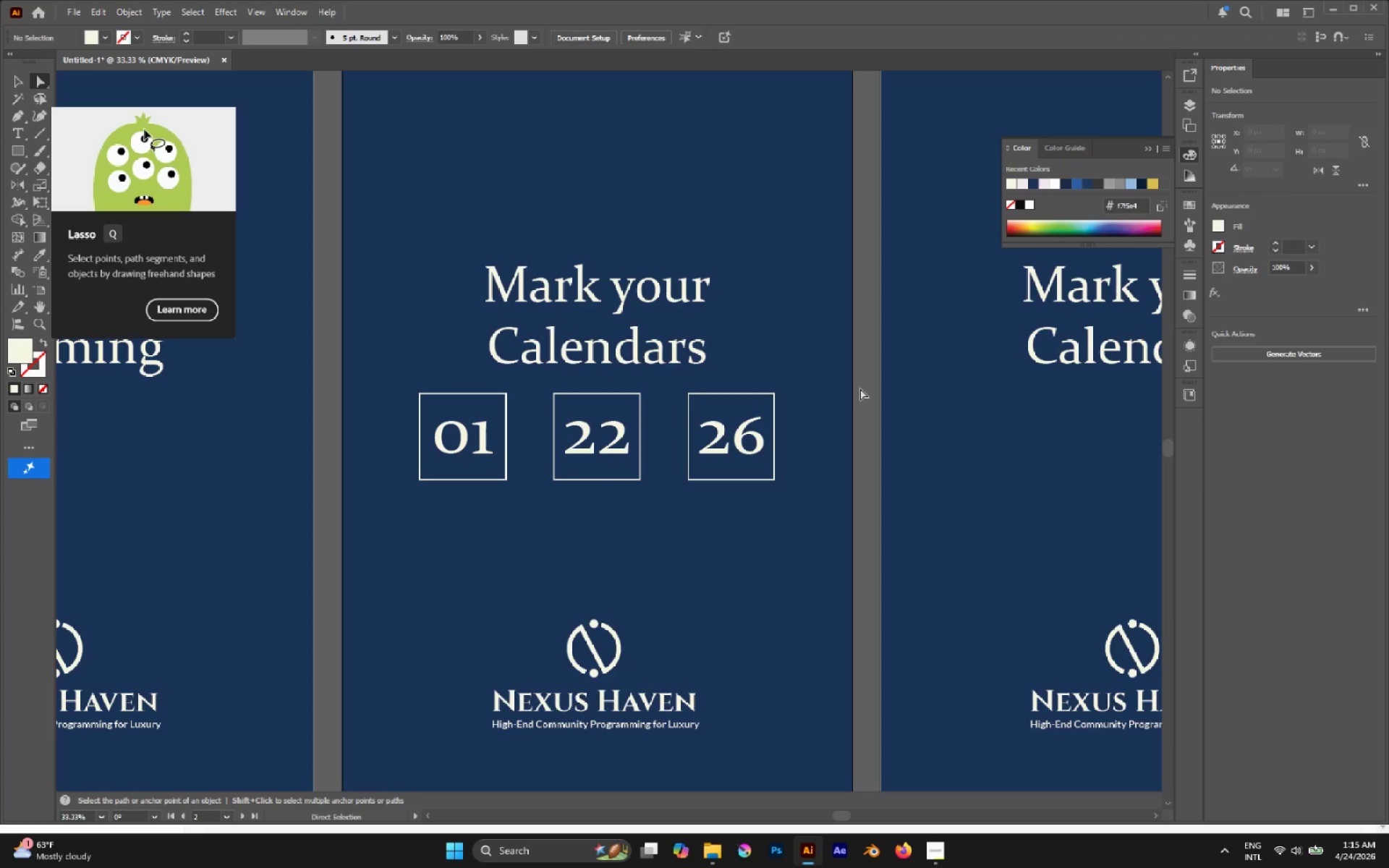 
scroll: coordinate [600, 423], scroll_direction: down, amount: 2.0
 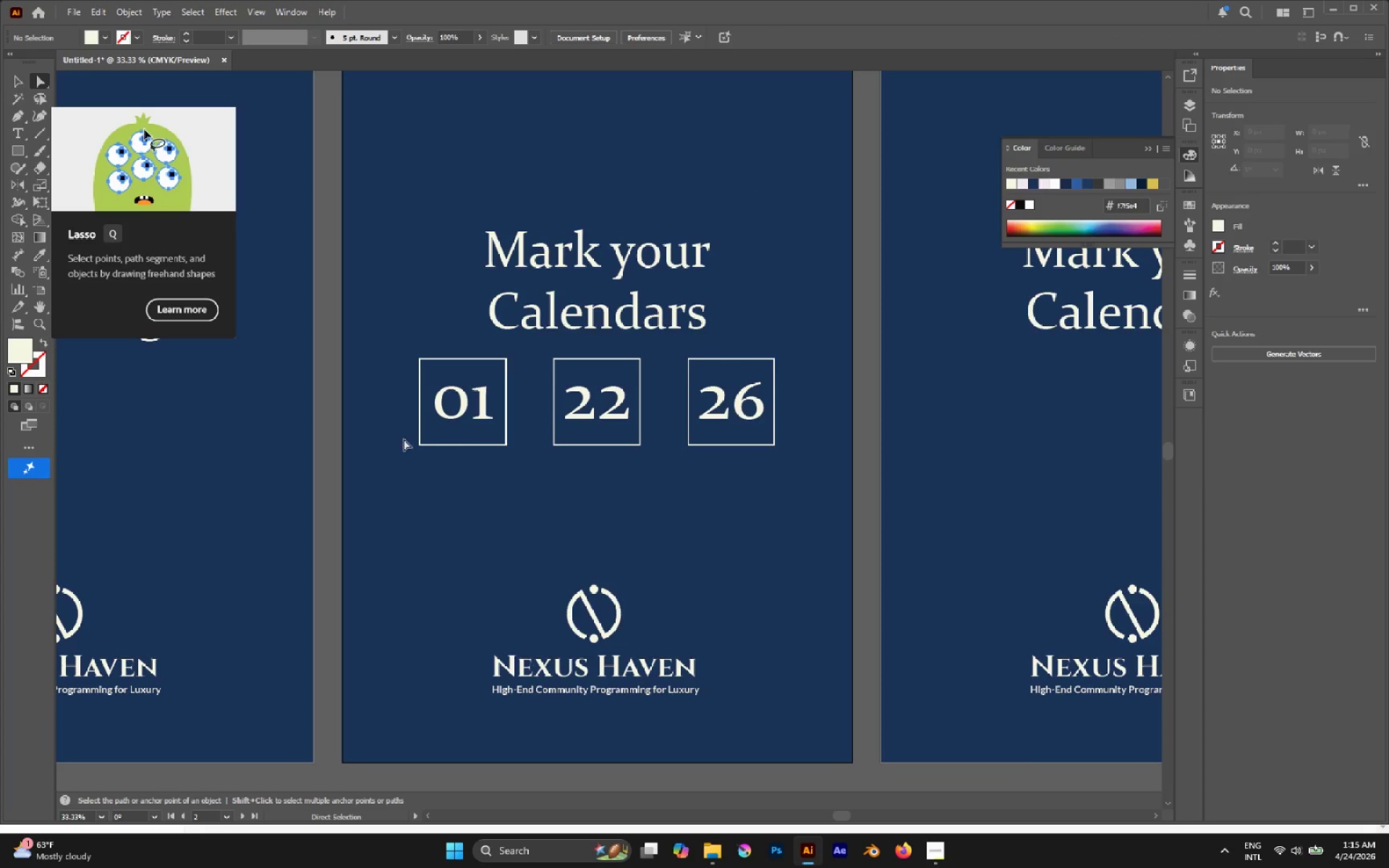 
hold_key(key=AltLeft, duration=0.66)
scroll: coordinate [488, 396], scroll_direction: up, amount: 2.0
 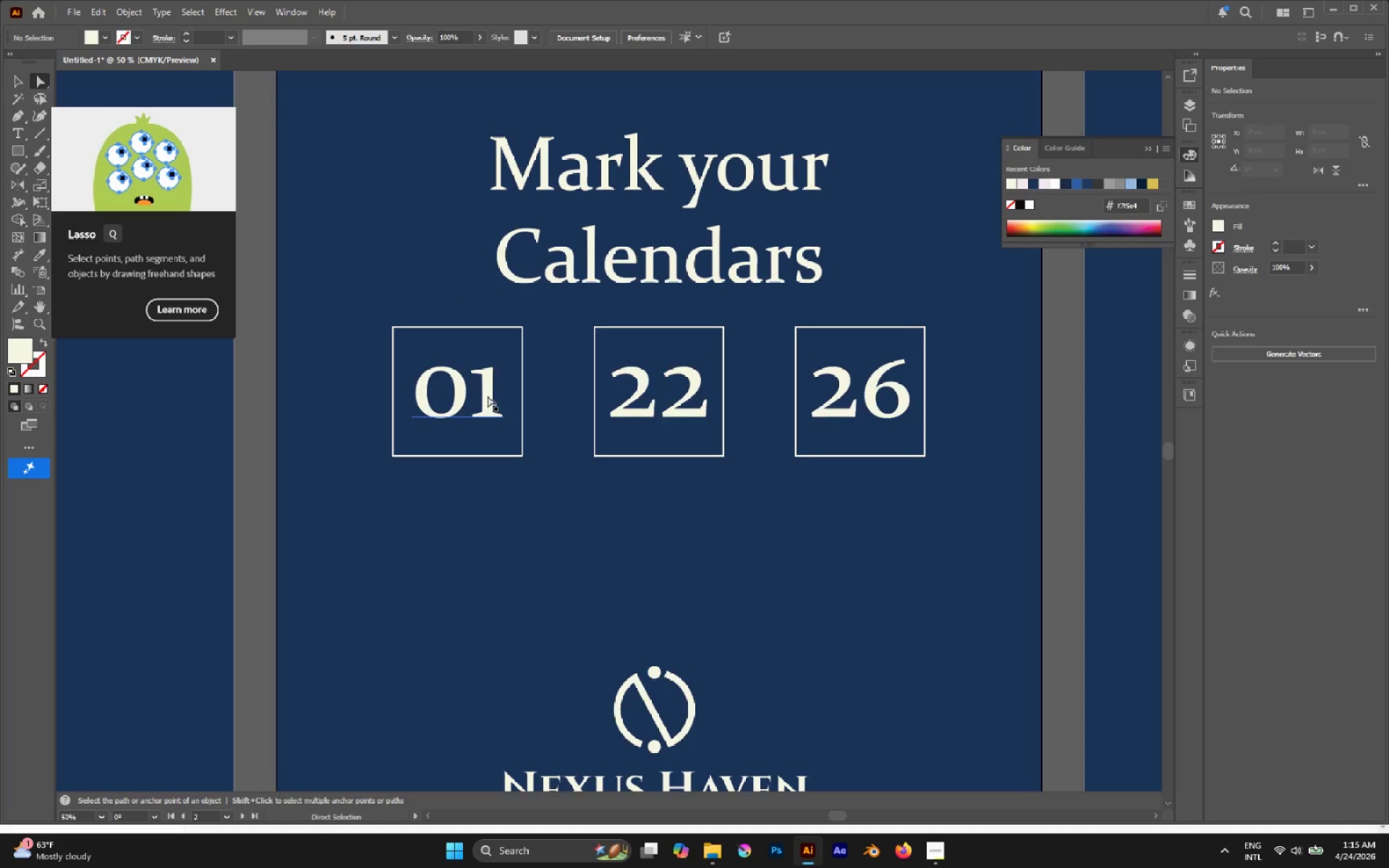 
hold_key(key=AltLeft, duration=0.44)
scroll: coordinate [560, 385], scroll_direction: up, amount: 2.0
 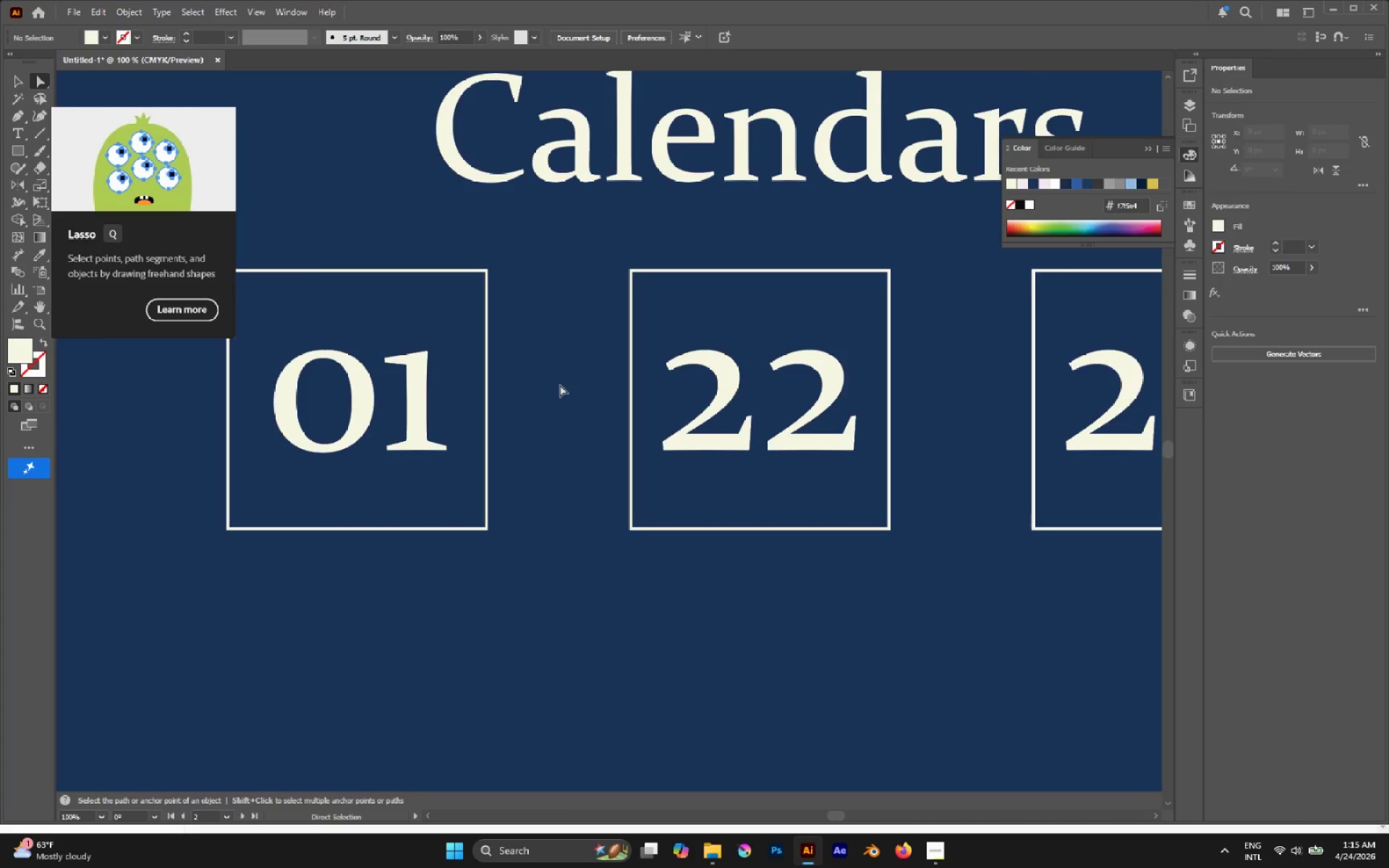 
key(L)
 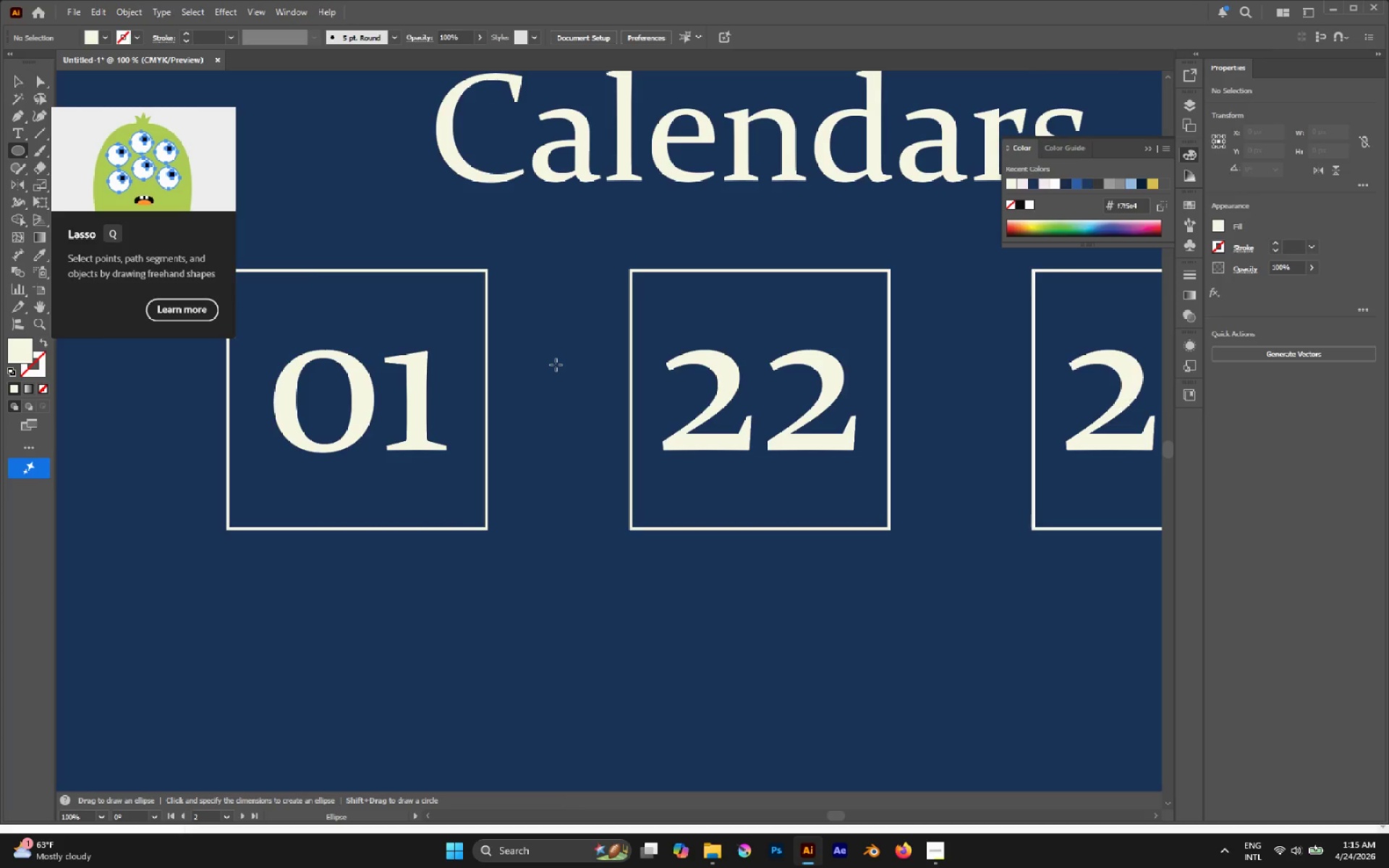 
hold_key(key=ShiftLeft, duration=1.47)
left_click_drag(start_coordinate=[545, 345], to_coordinate=[576, 366])
 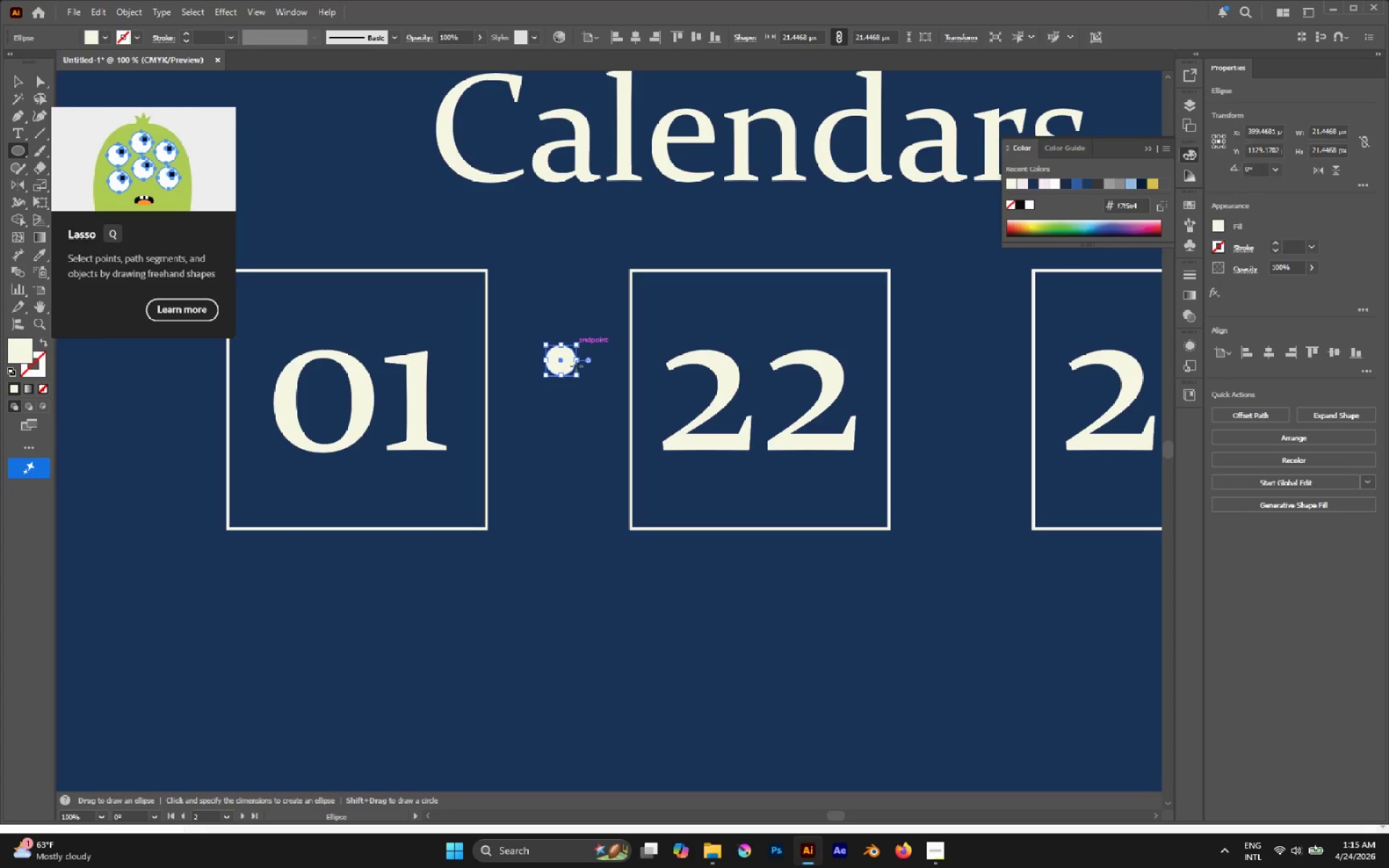 
key(V)
 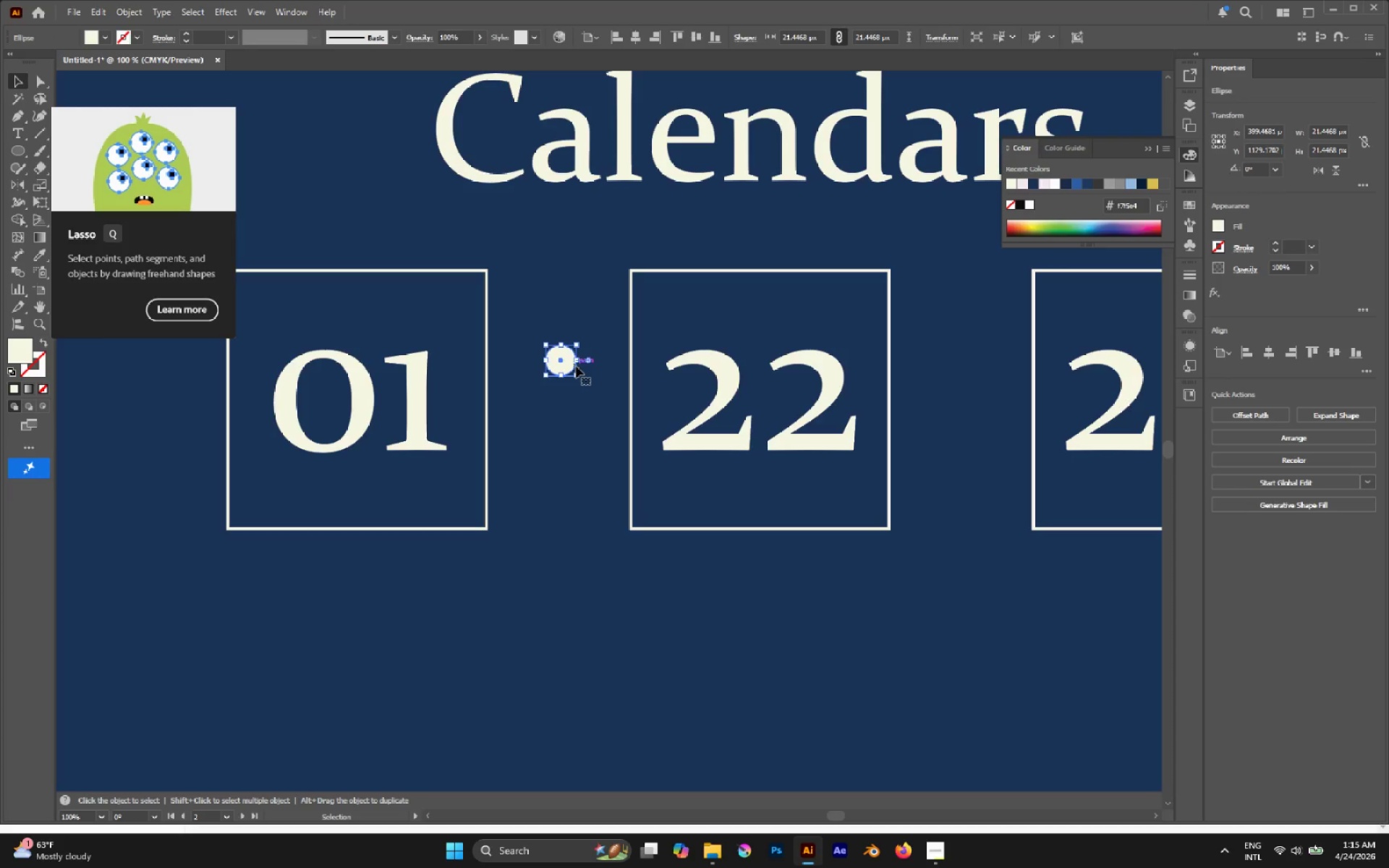 
hold_key(key=AltLeft, duration=0.41)
 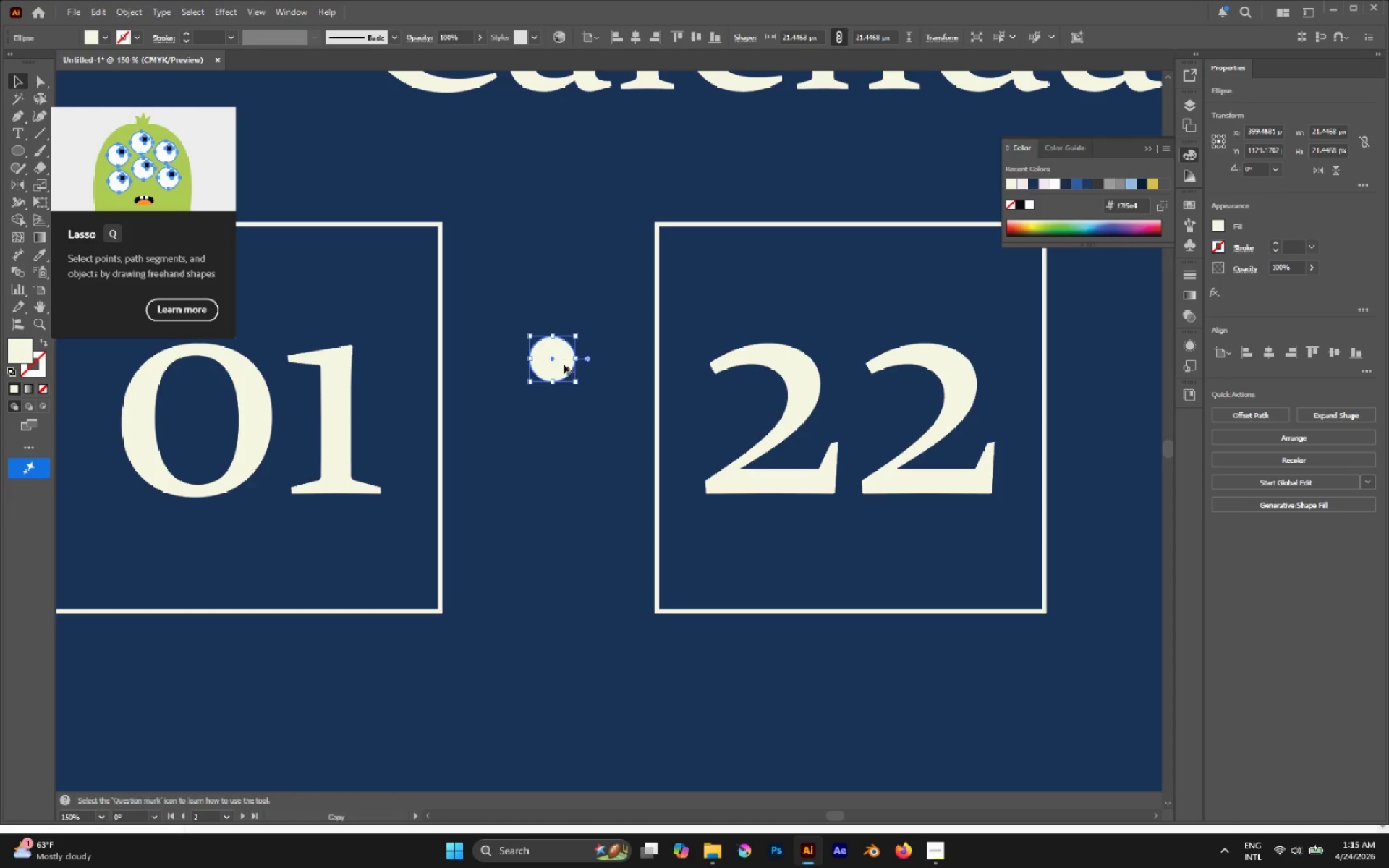 
hold_key(key=AltLeft, duration=1.99)
 